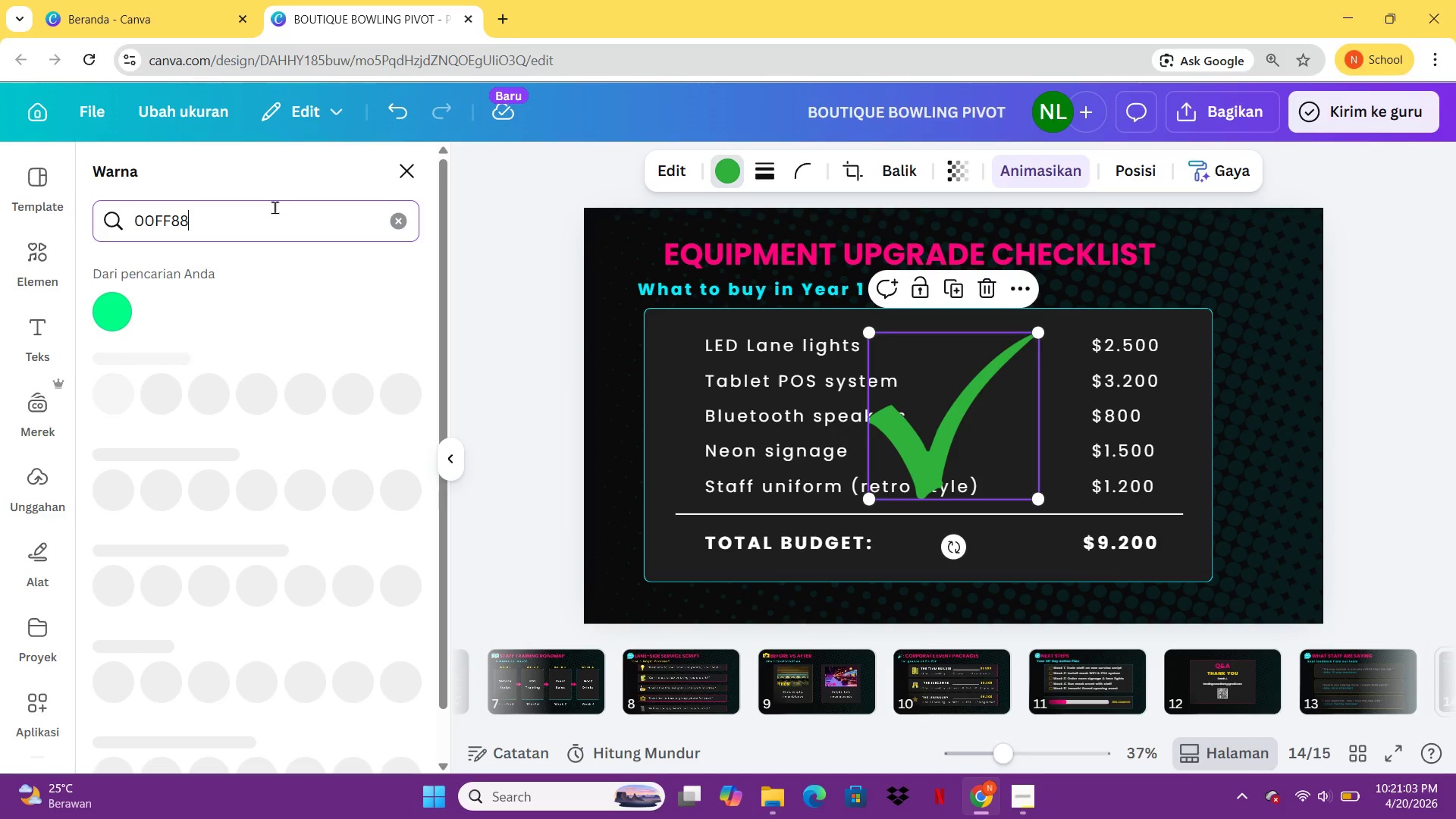 
key(Enter)
 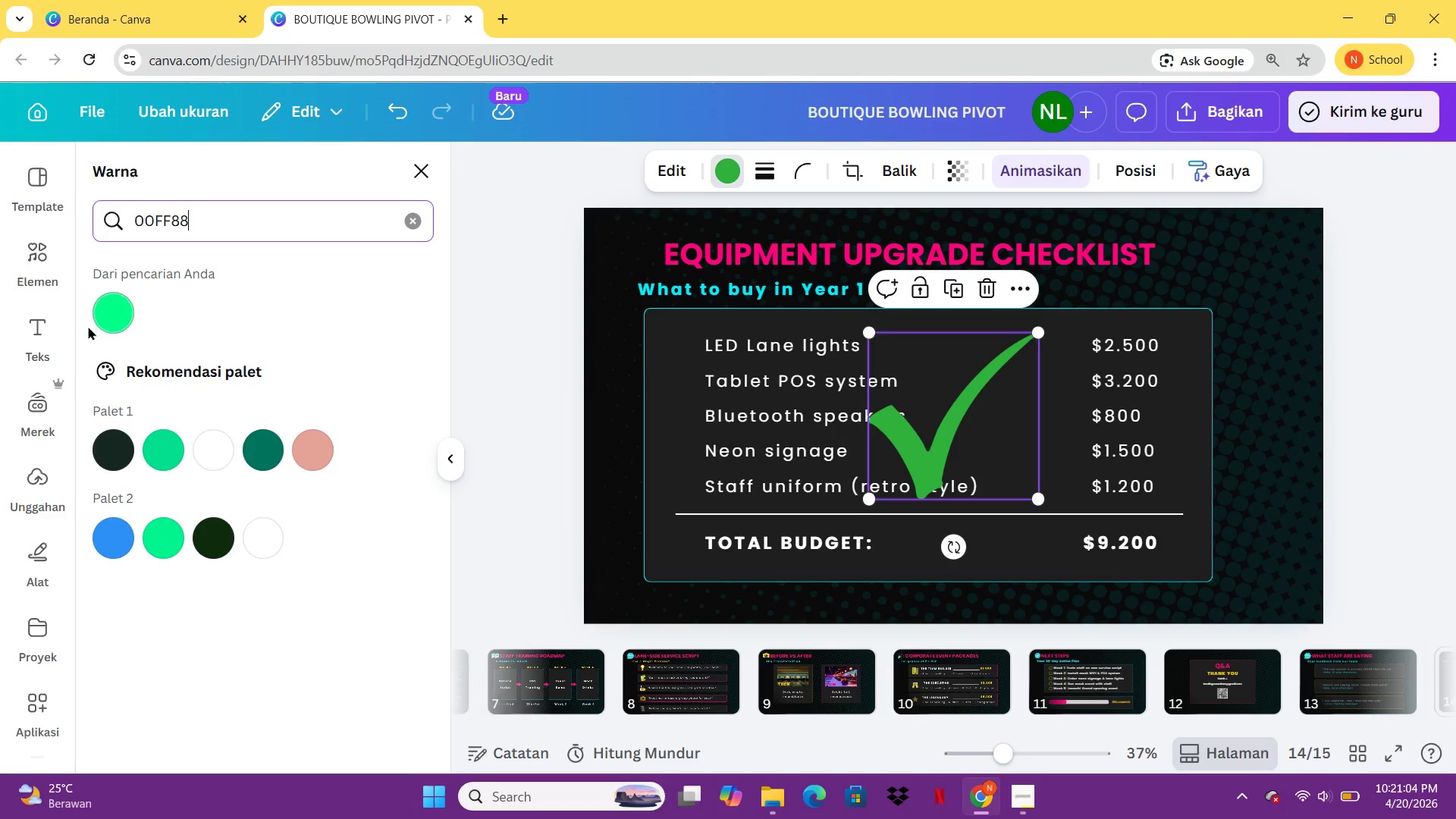 
left_click_drag(start_coordinate=[88, 326], to_coordinate=[95, 324])
 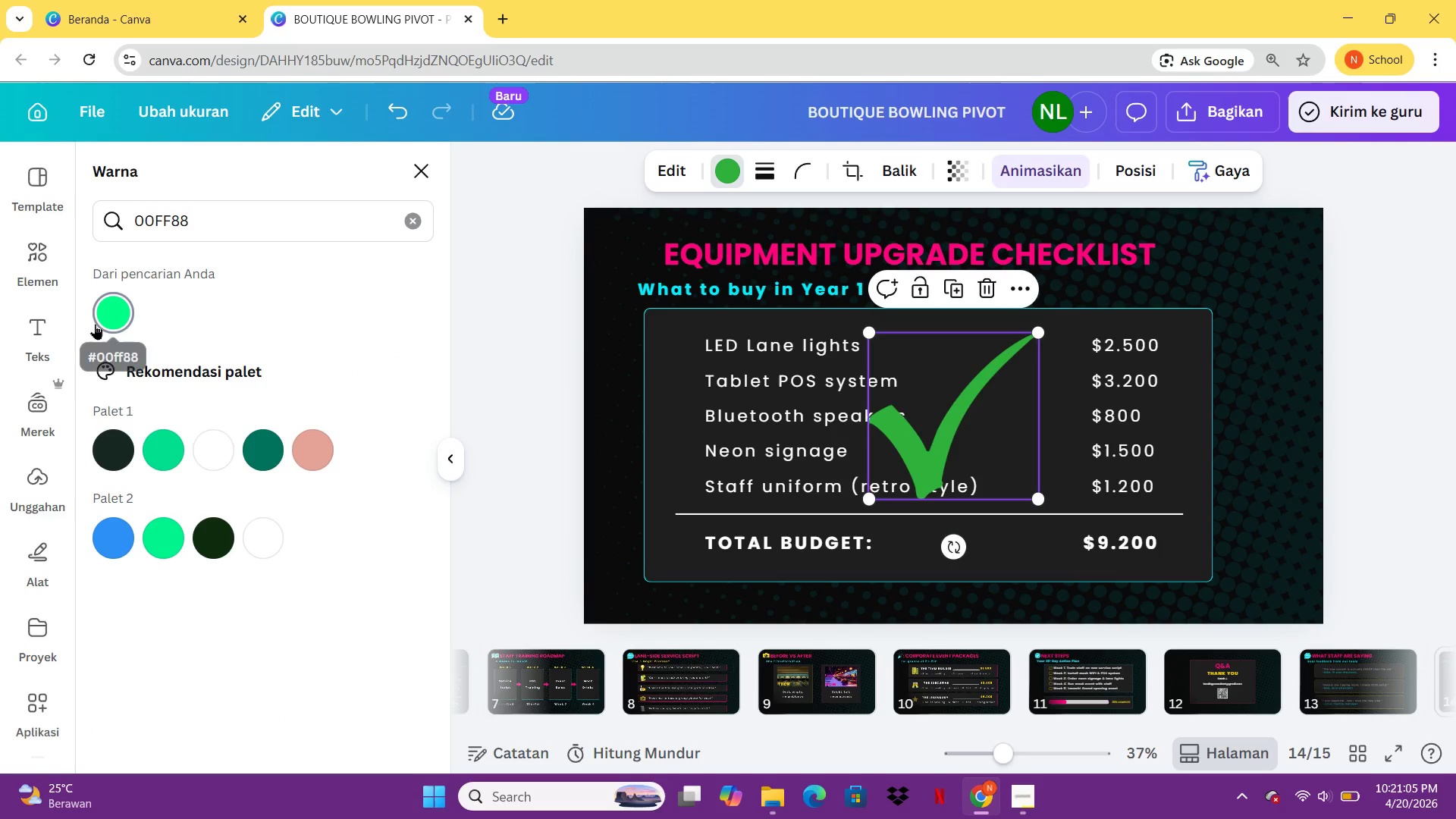 
left_click([95, 324])
 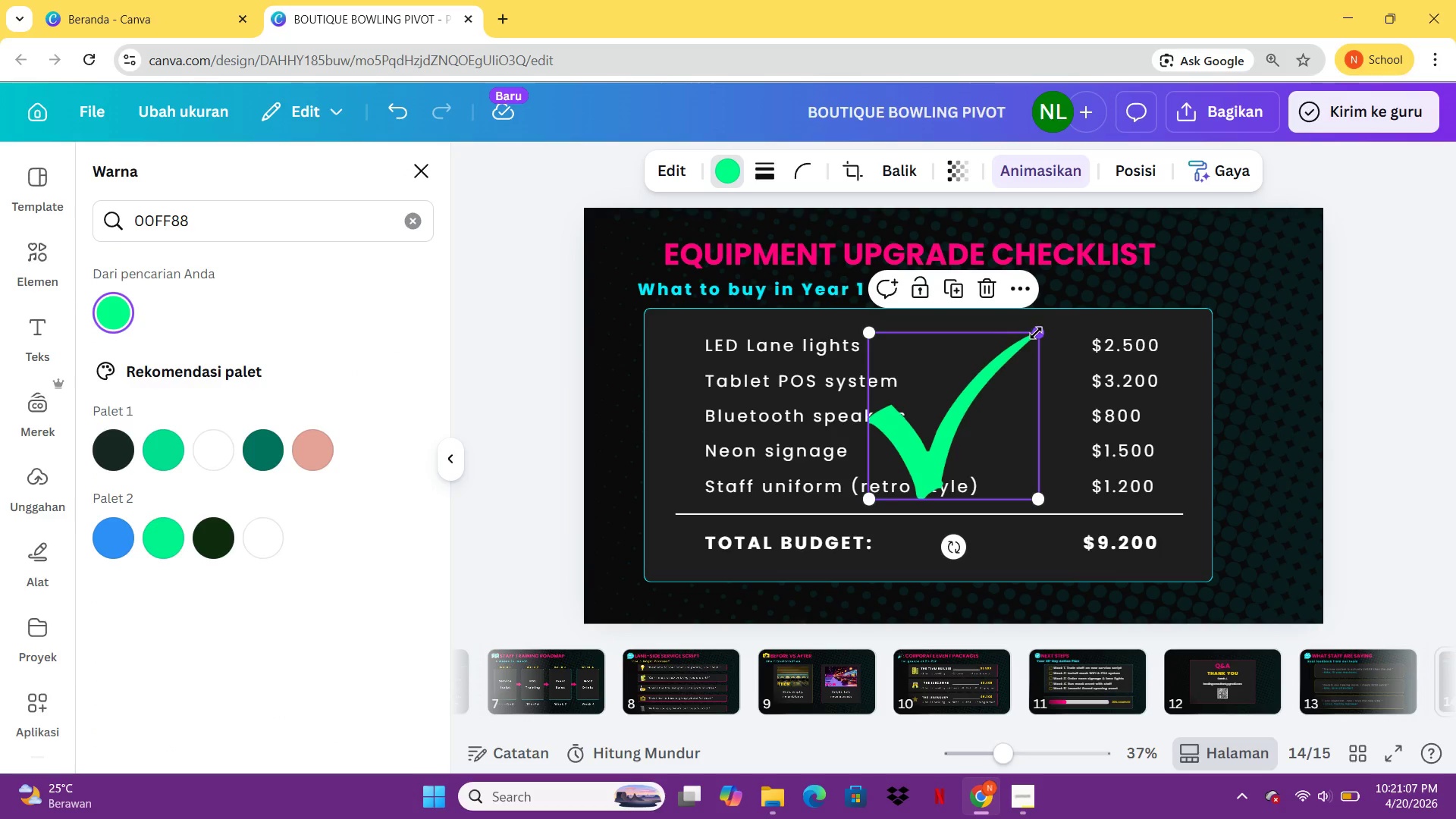 
left_click_drag(start_coordinate=[1036, 333], to_coordinate=[901, 485])
 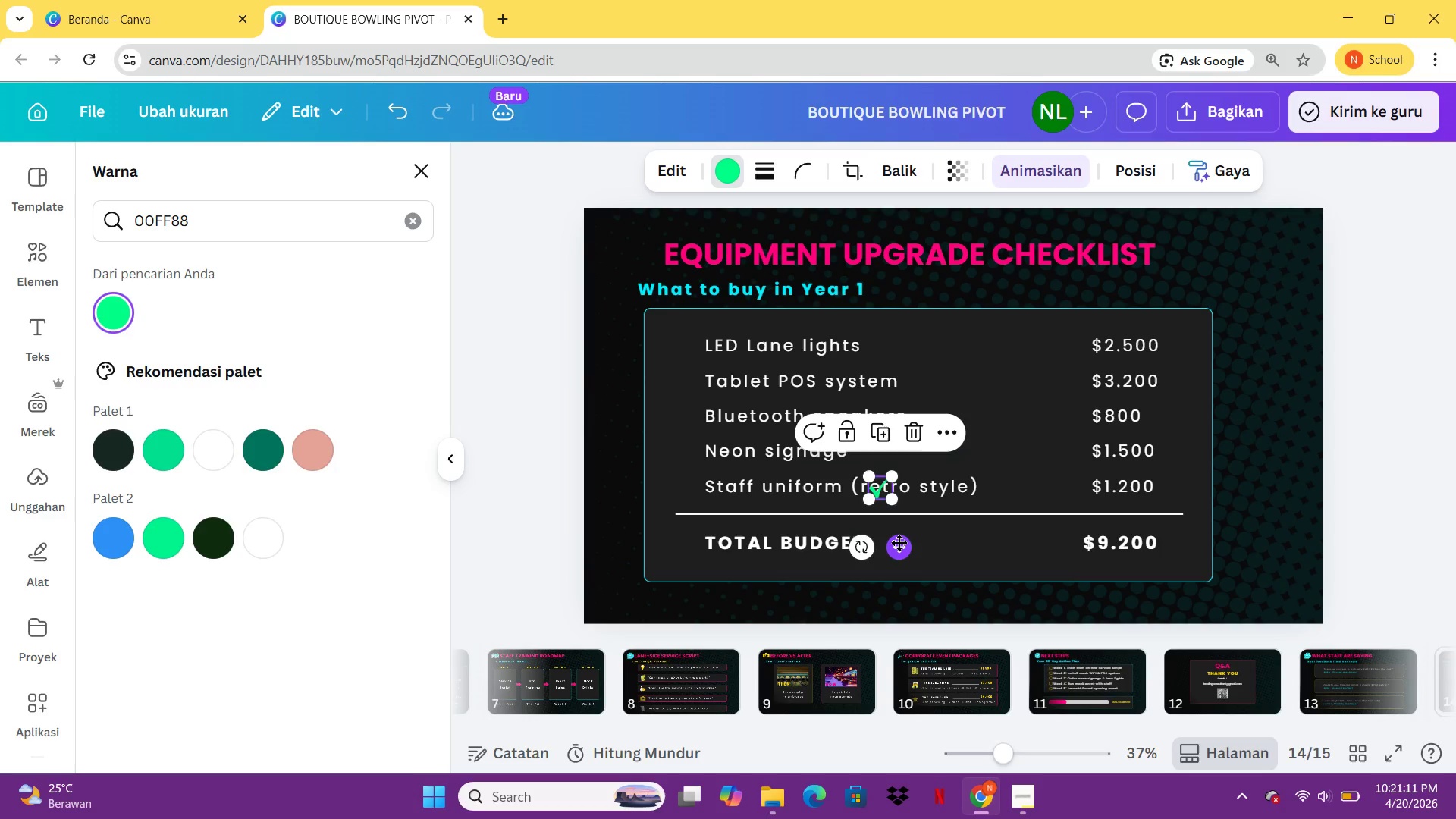 
left_click_drag(start_coordinate=[899, 542], to_coordinate=[701, 397])
 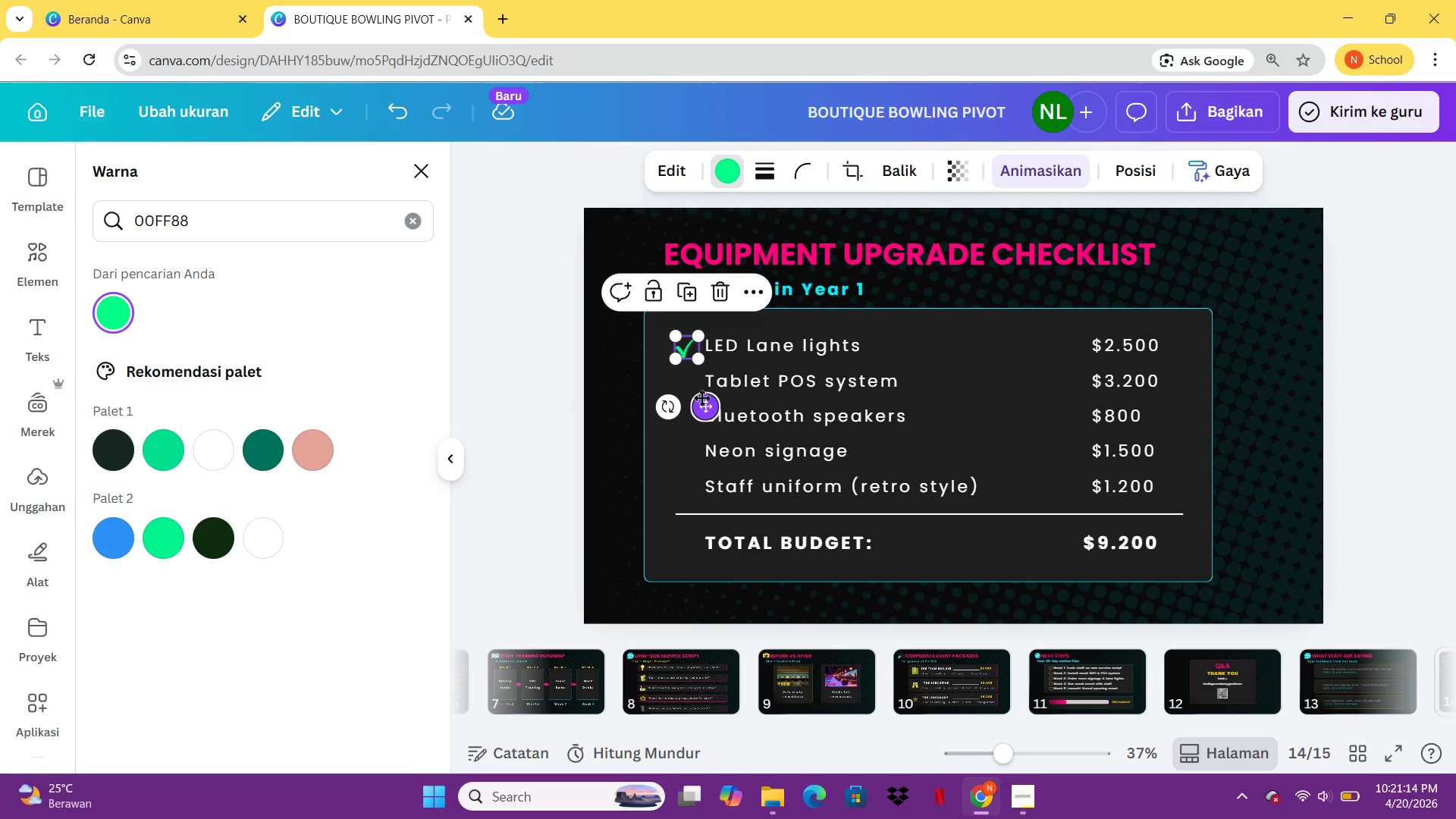 
hold_key(key=ArrowUp, duration=0.69)
 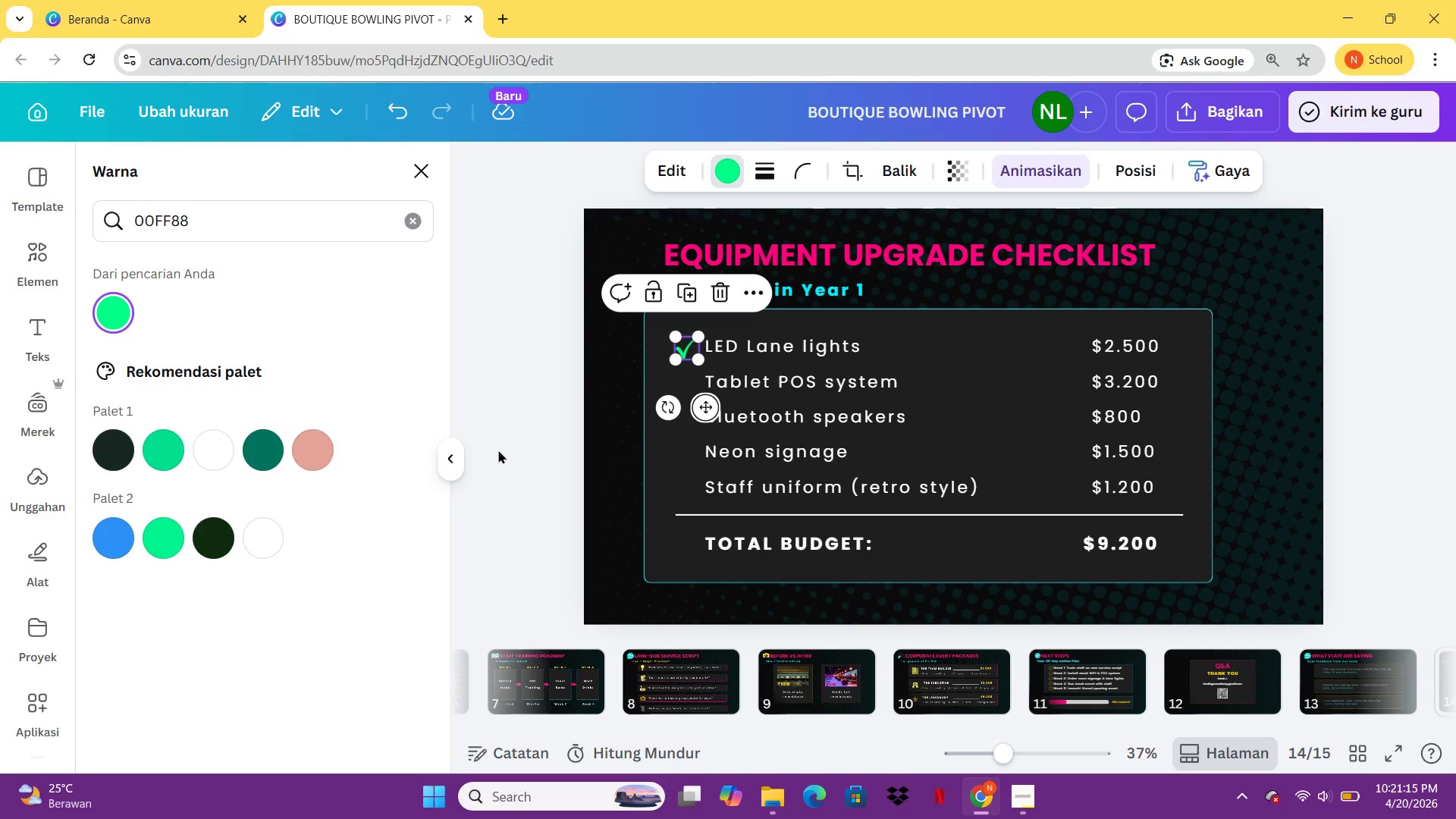 
left_click([498, 450])
 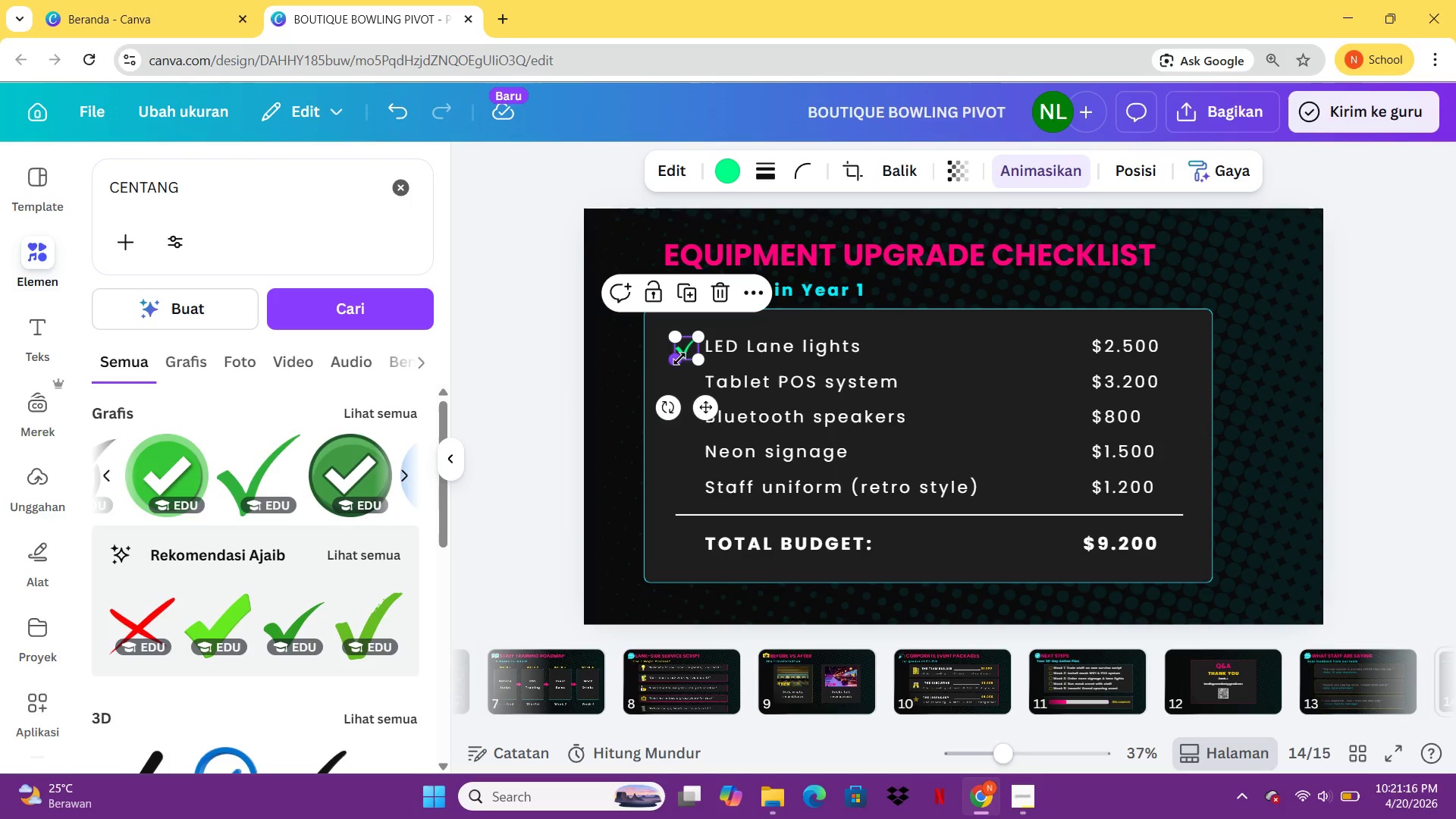 
left_click([603, 403])
 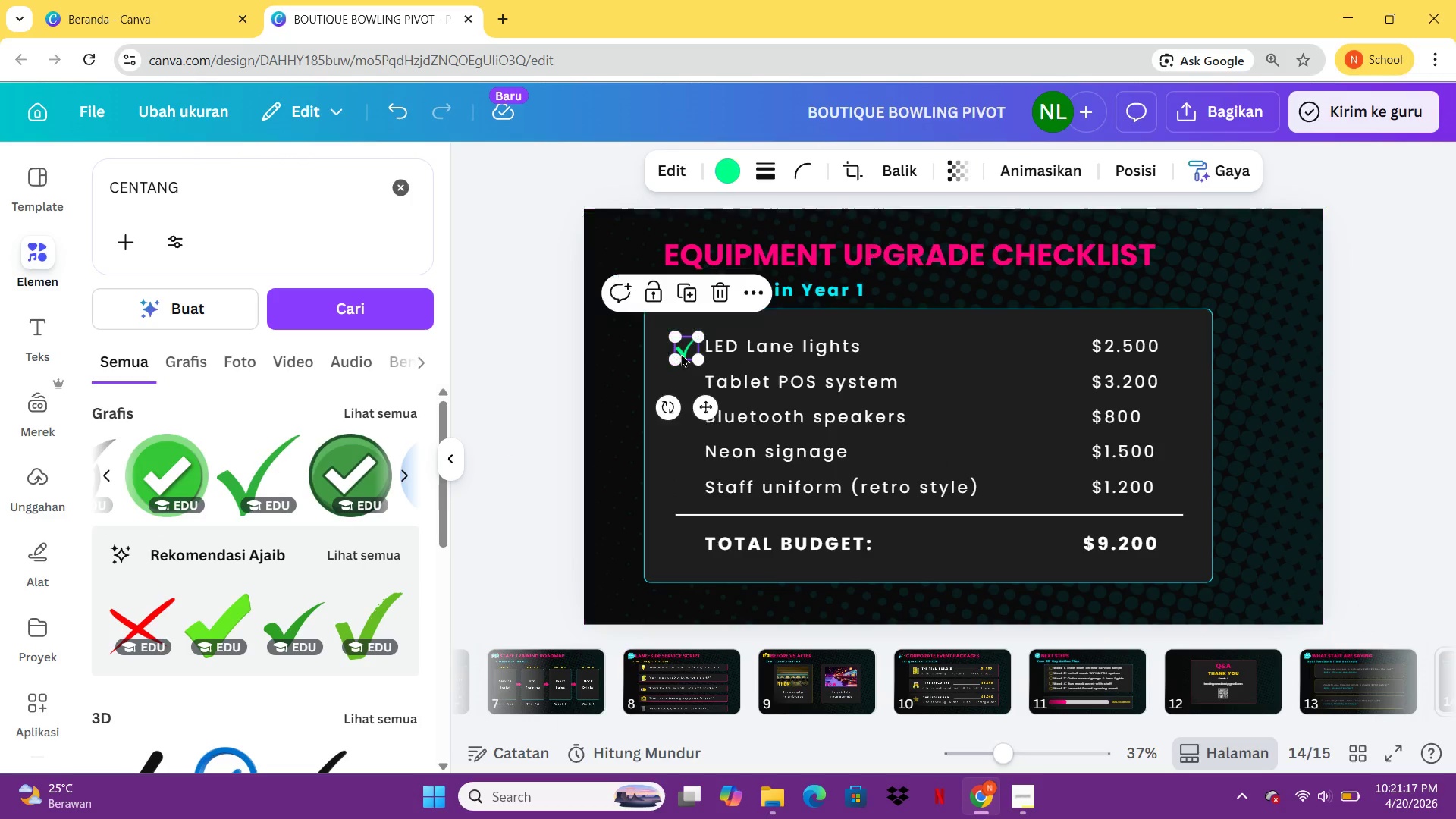 
left_click([681, 353])
 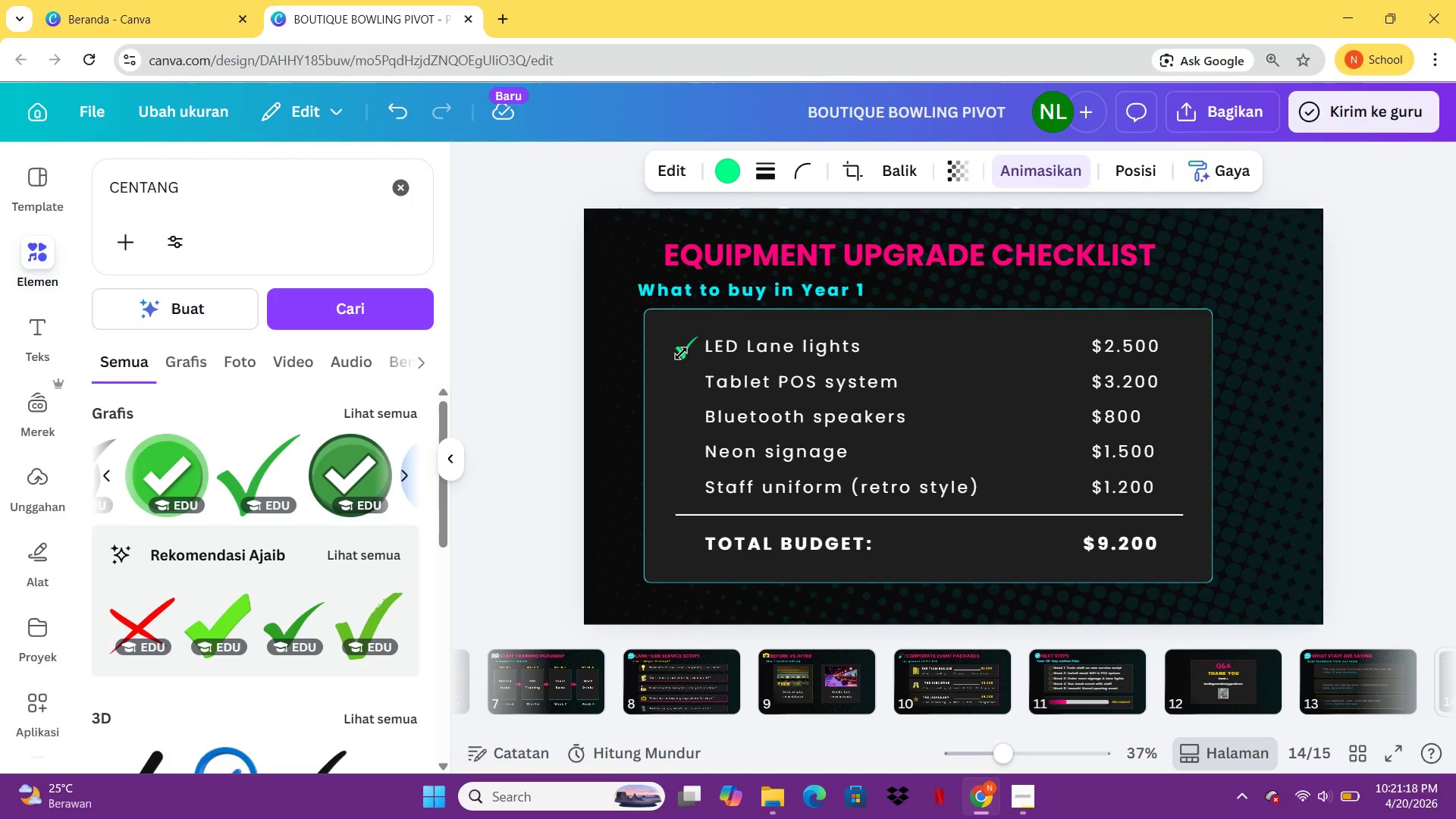 
hold_key(key=ArrowUp, duration=0.7)
 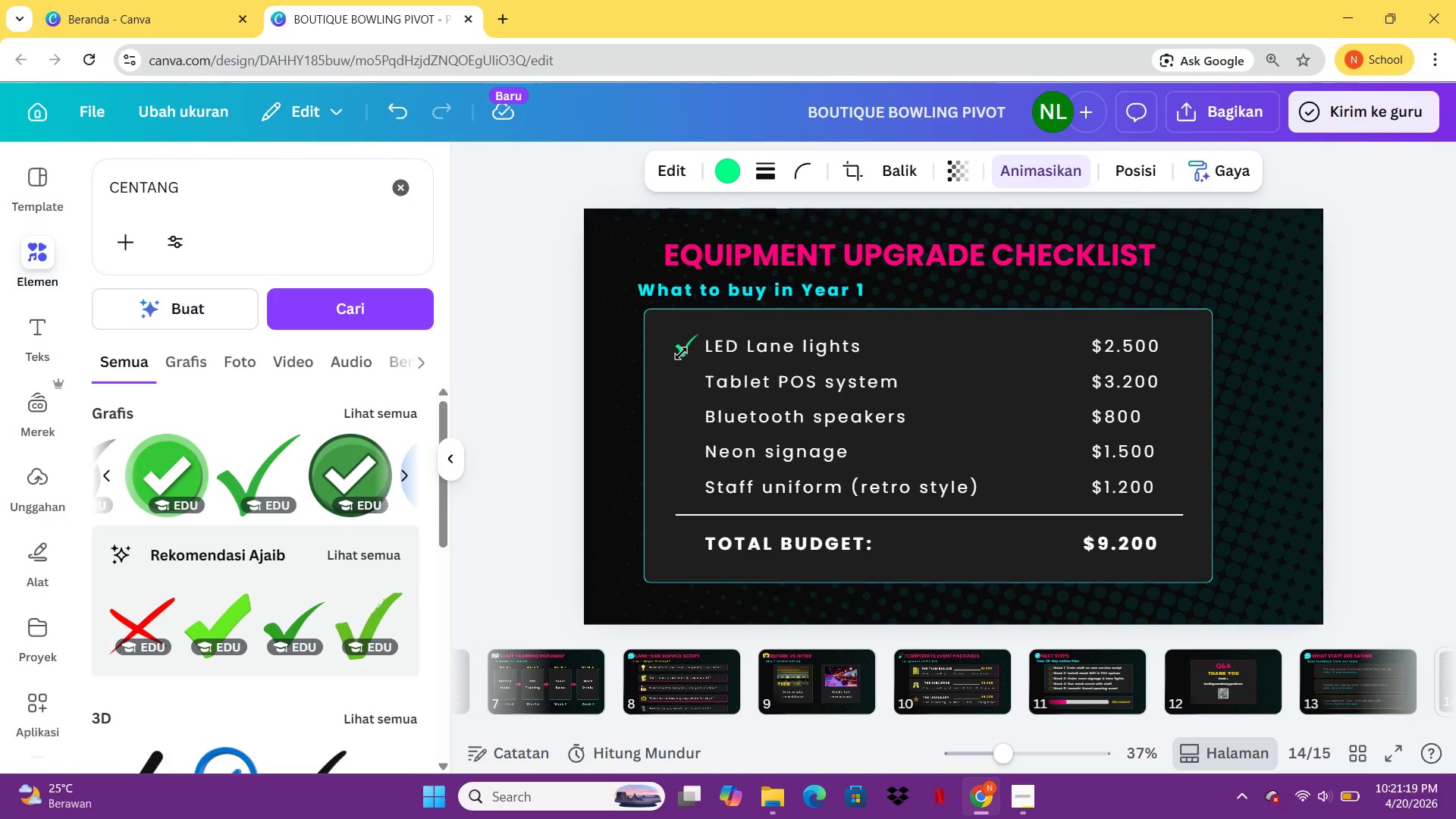 
key(ArrowUp)
 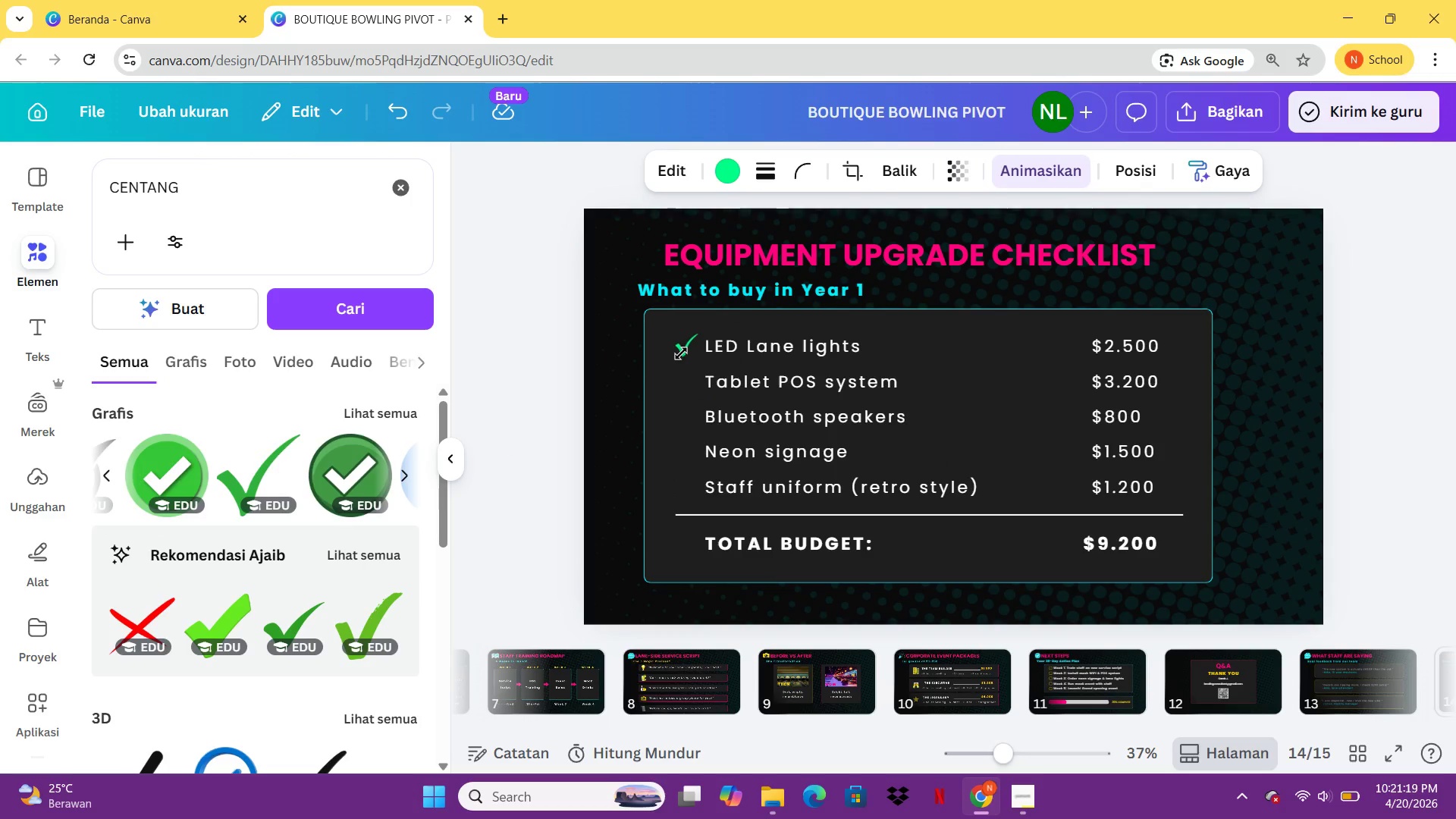 
key(ArrowUp)
 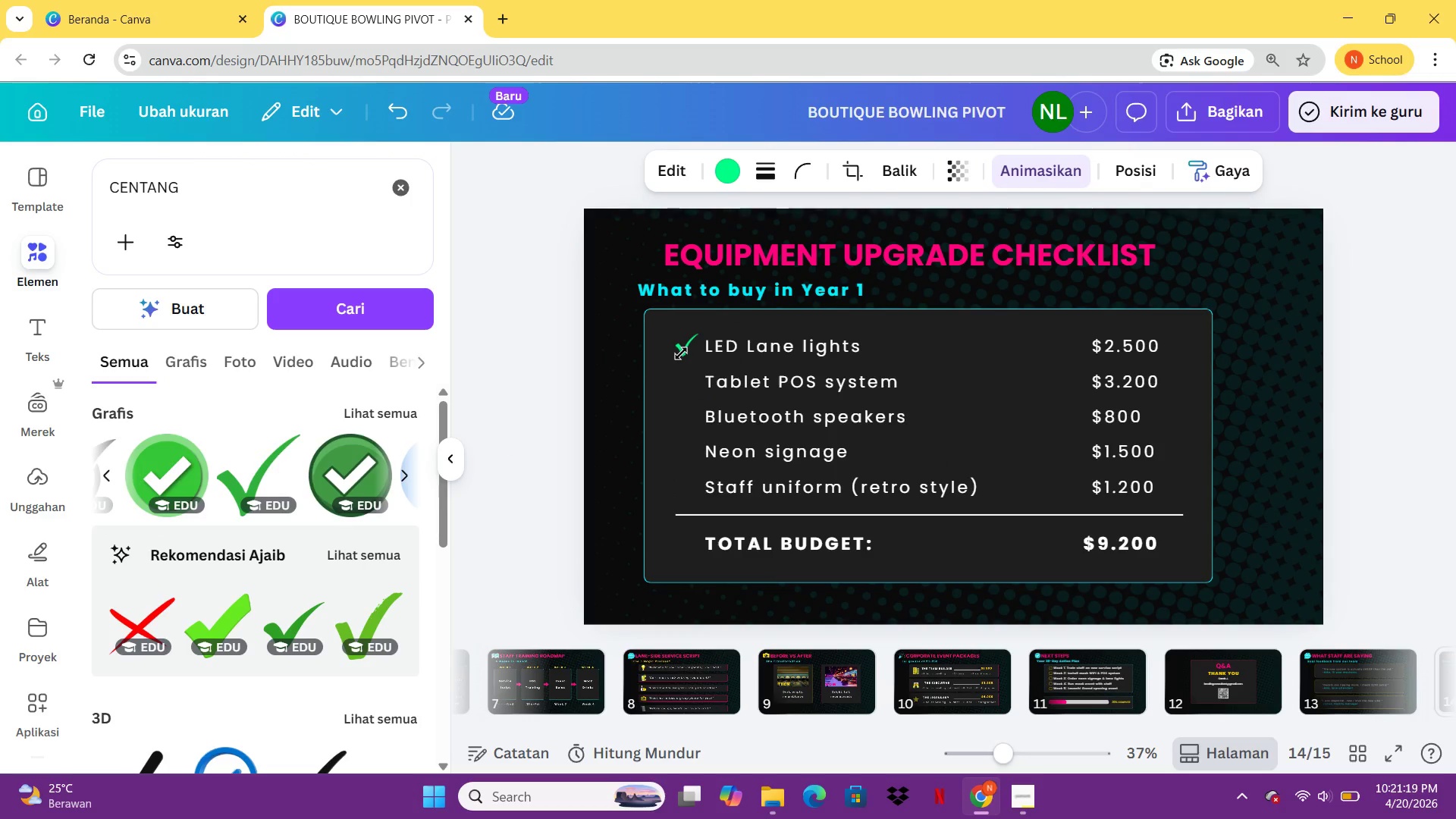 
key(ArrowUp)
 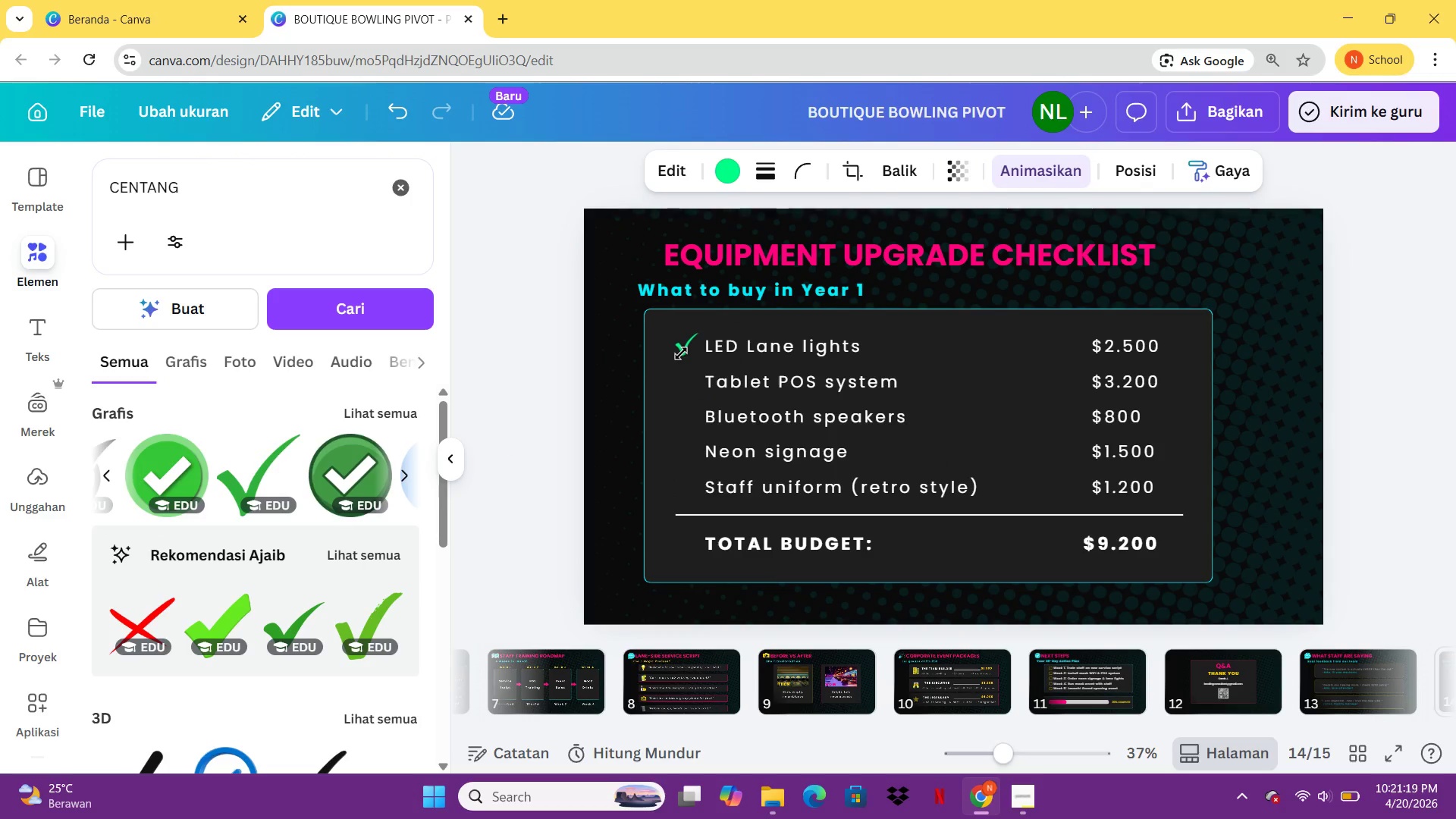 
key(ArrowUp)
 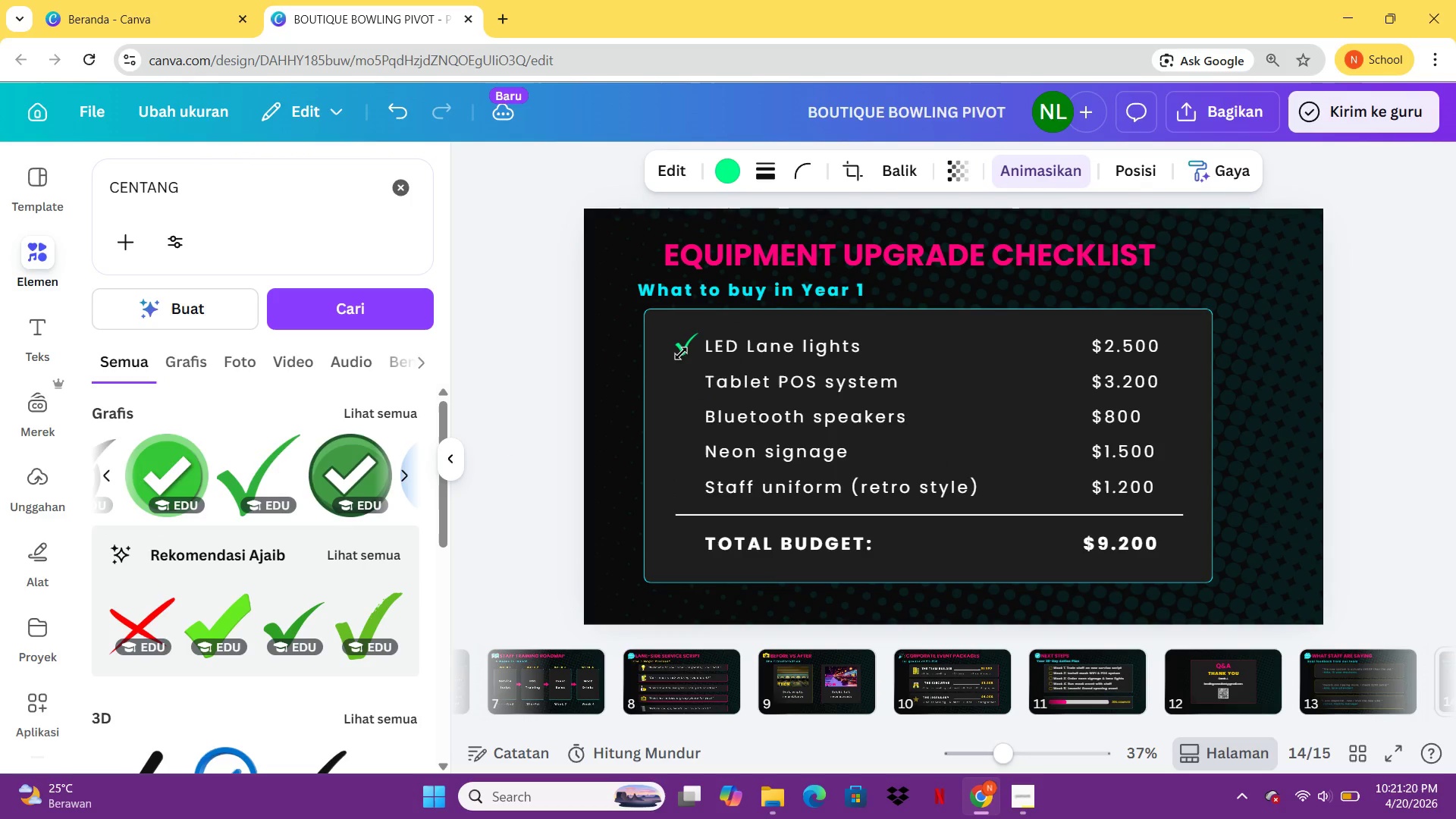 
key(Control+C)
 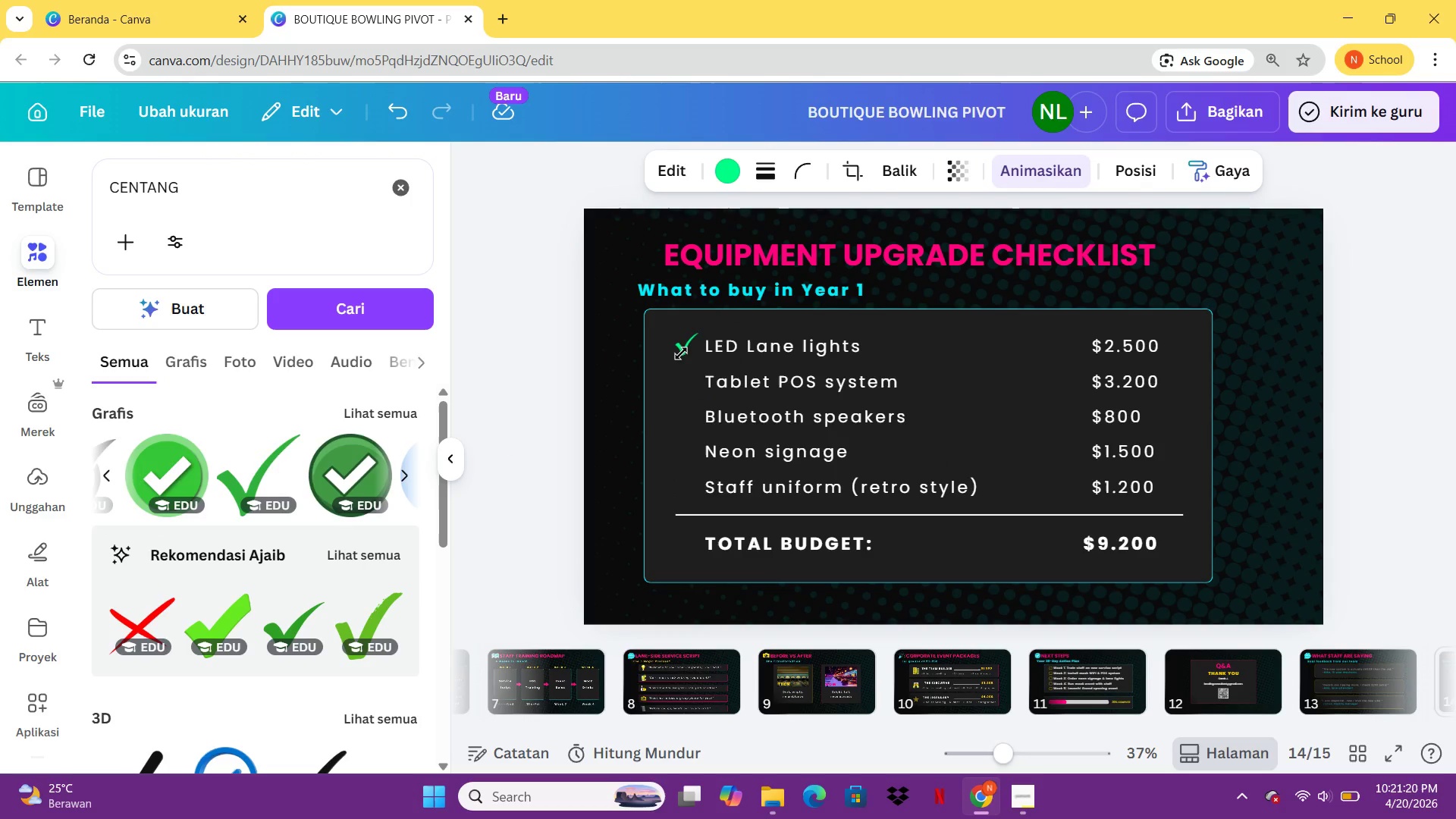 
key(Control+V)
 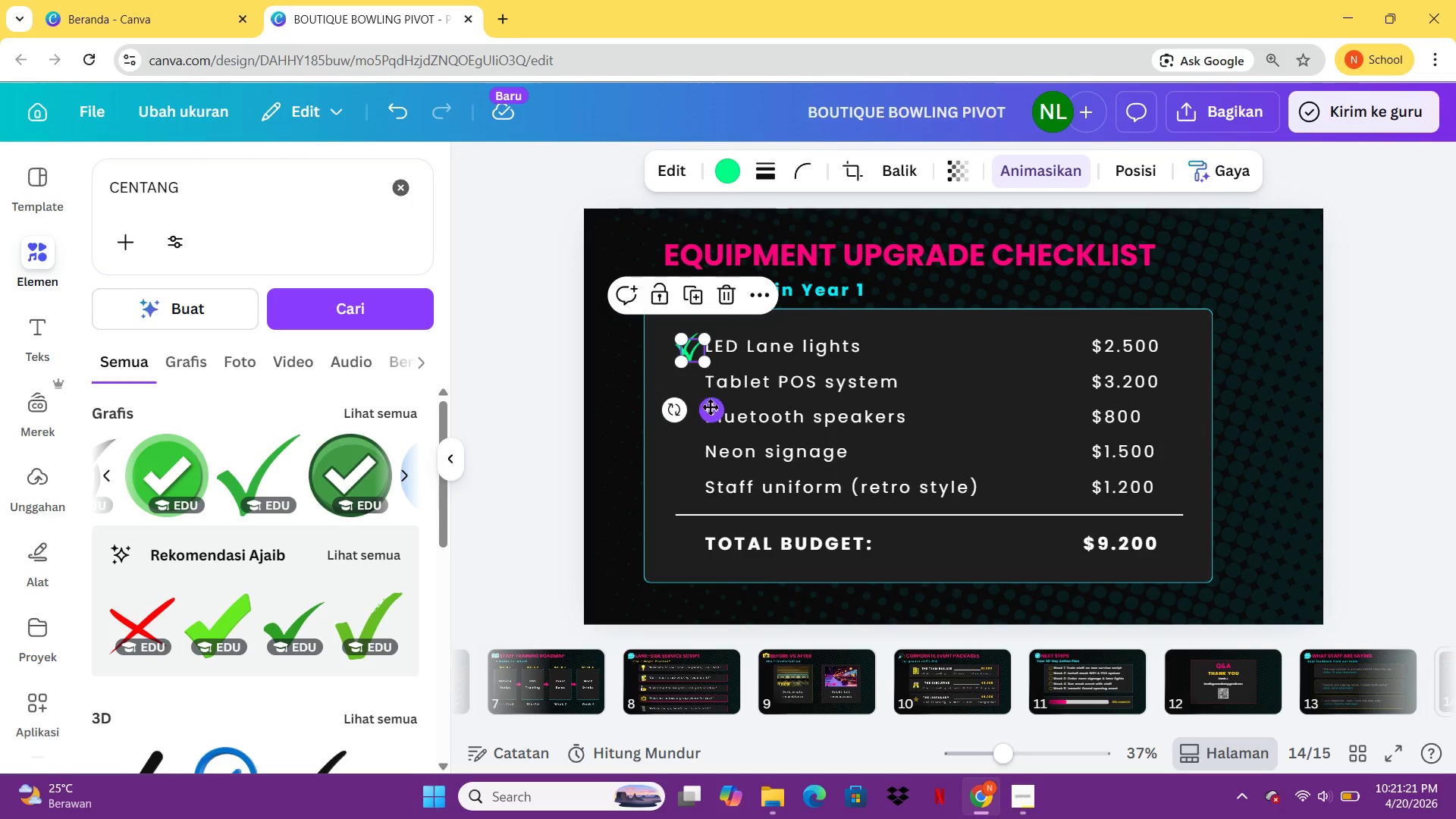 
left_click_drag(start_coordinate=[710, 406], to_coordinate=[705, 434])
 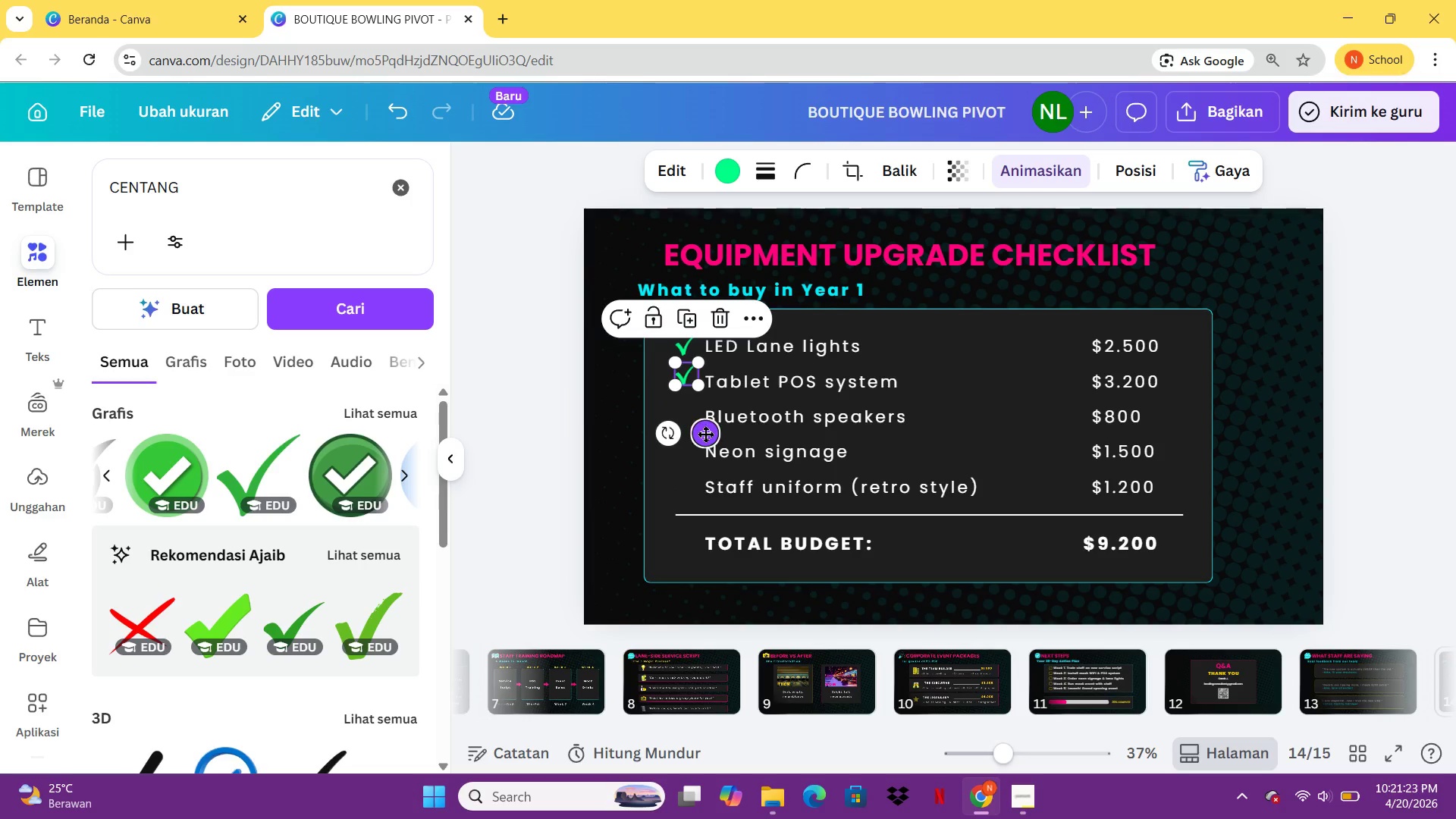 
hold_key(key=ArrowDown, duration=0.69)
 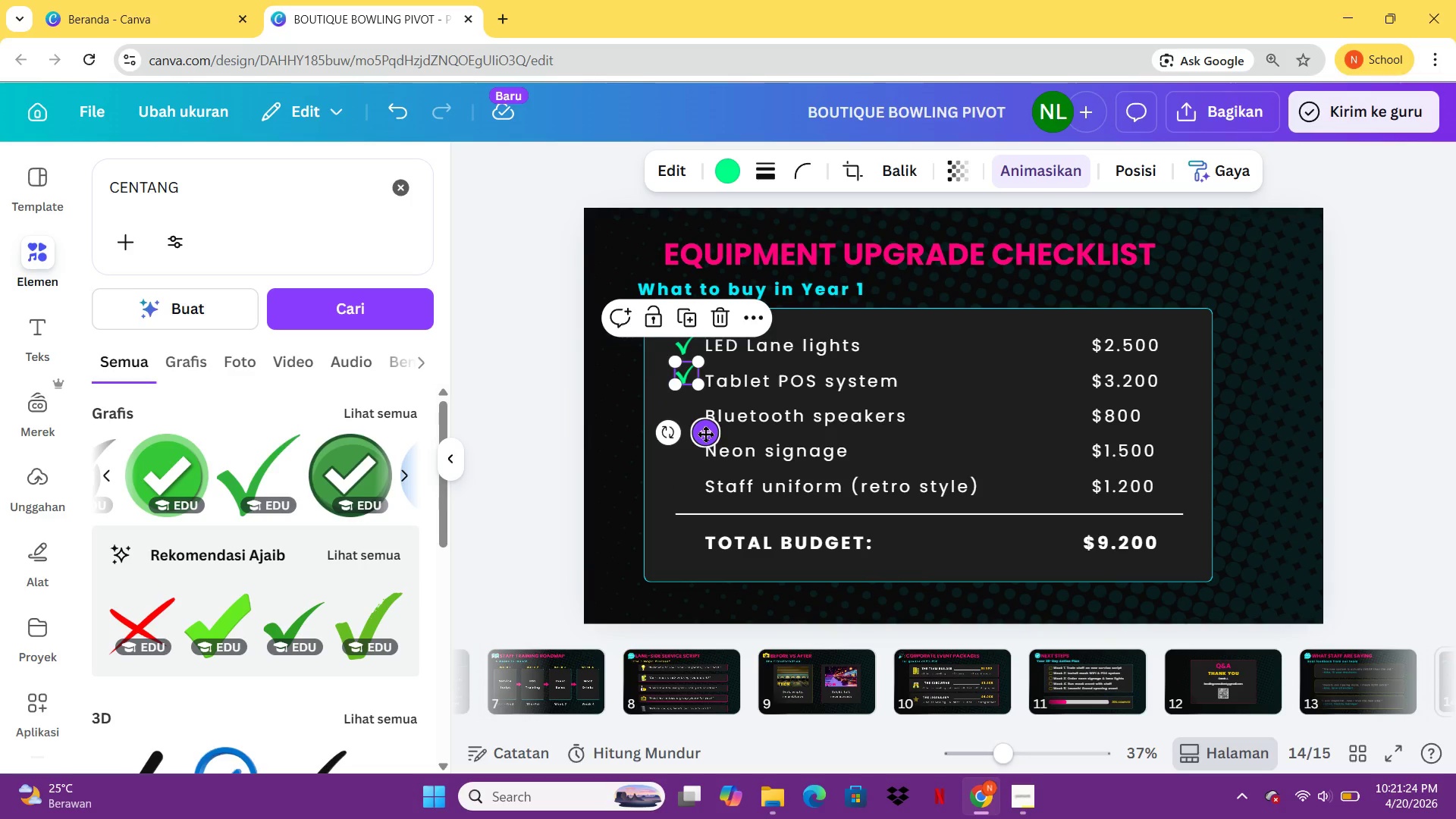 
left_click([705, 434])
 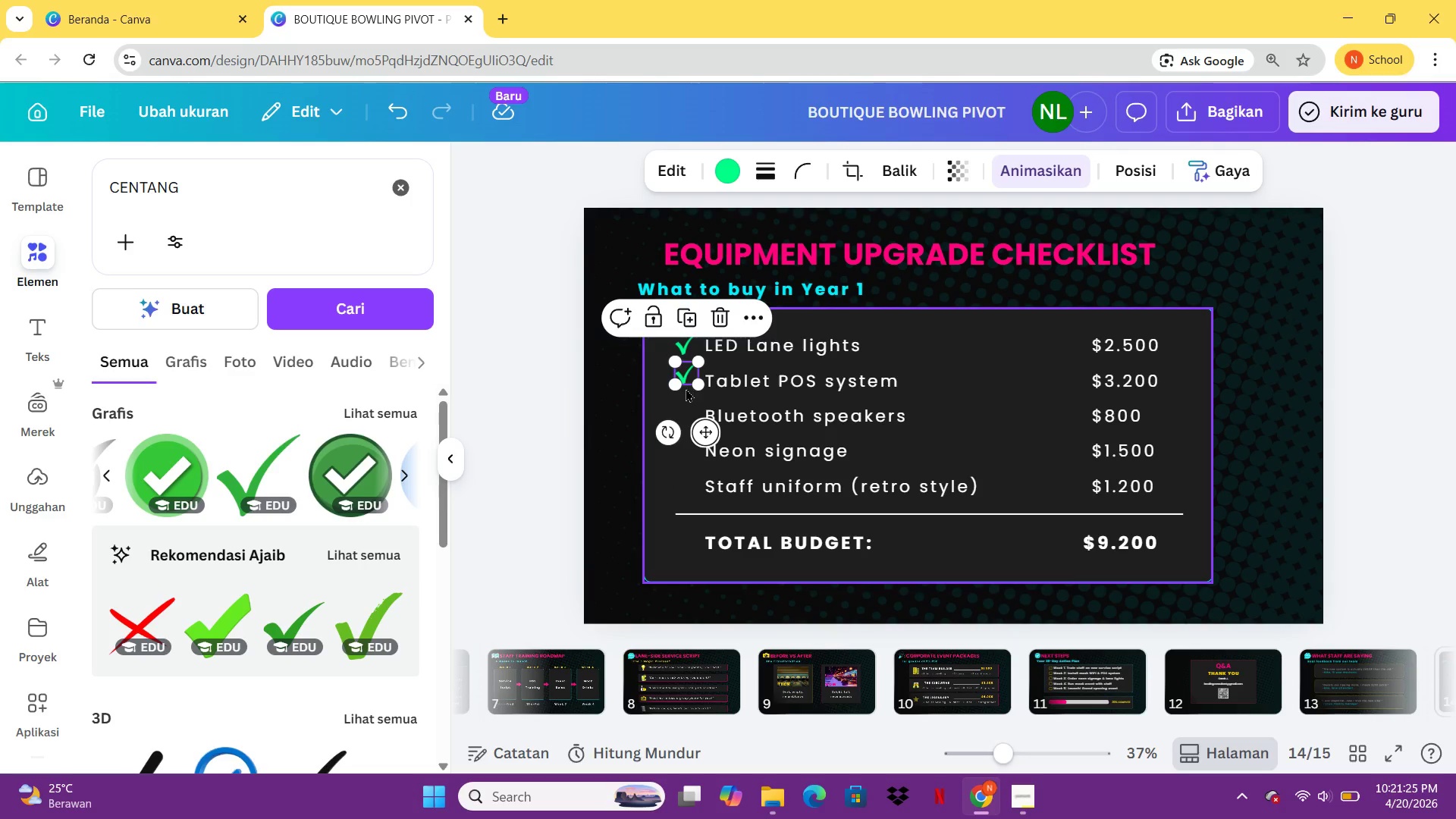 
left_click([687, 401])
 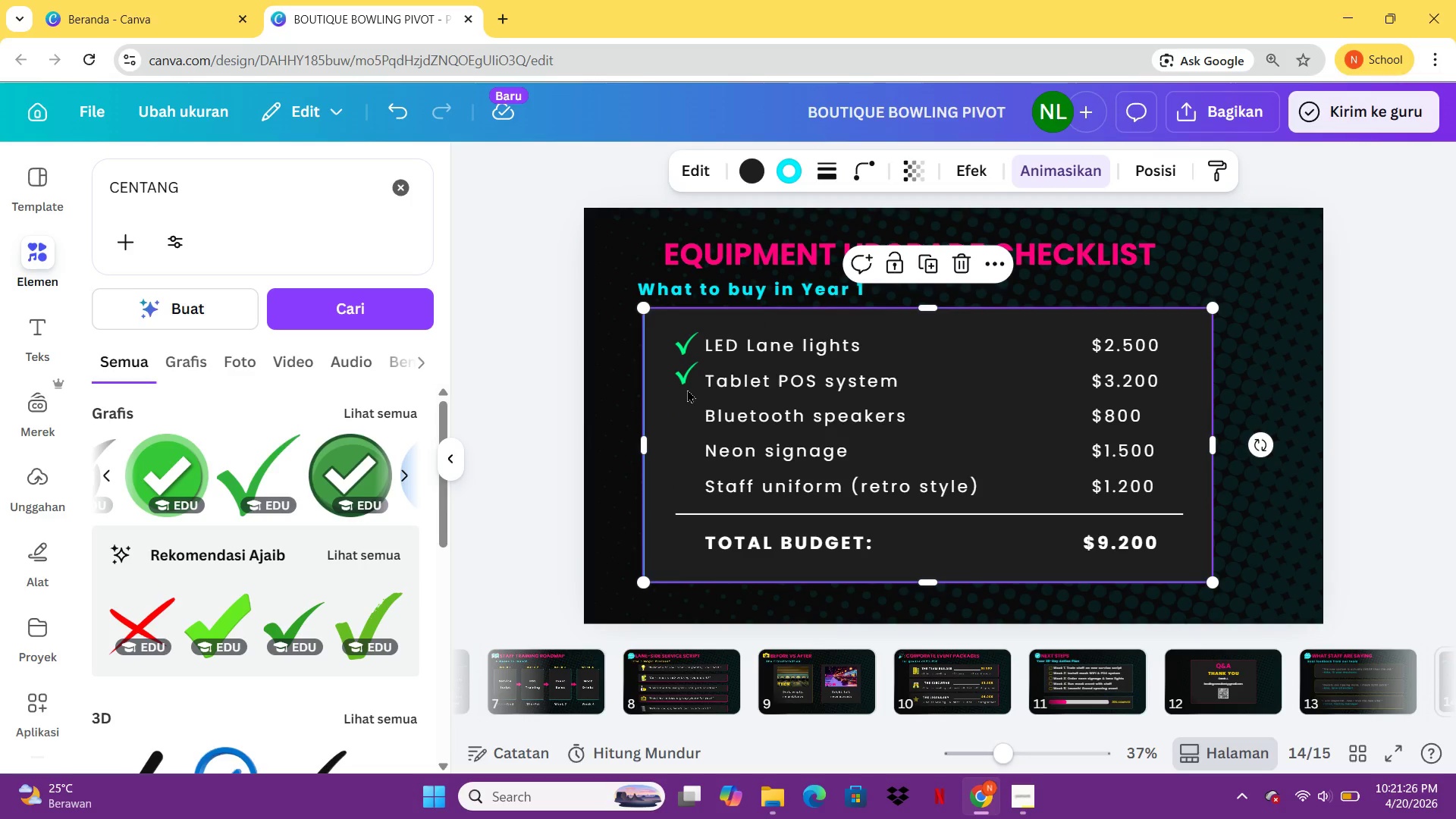 
left_click([687, 389])
 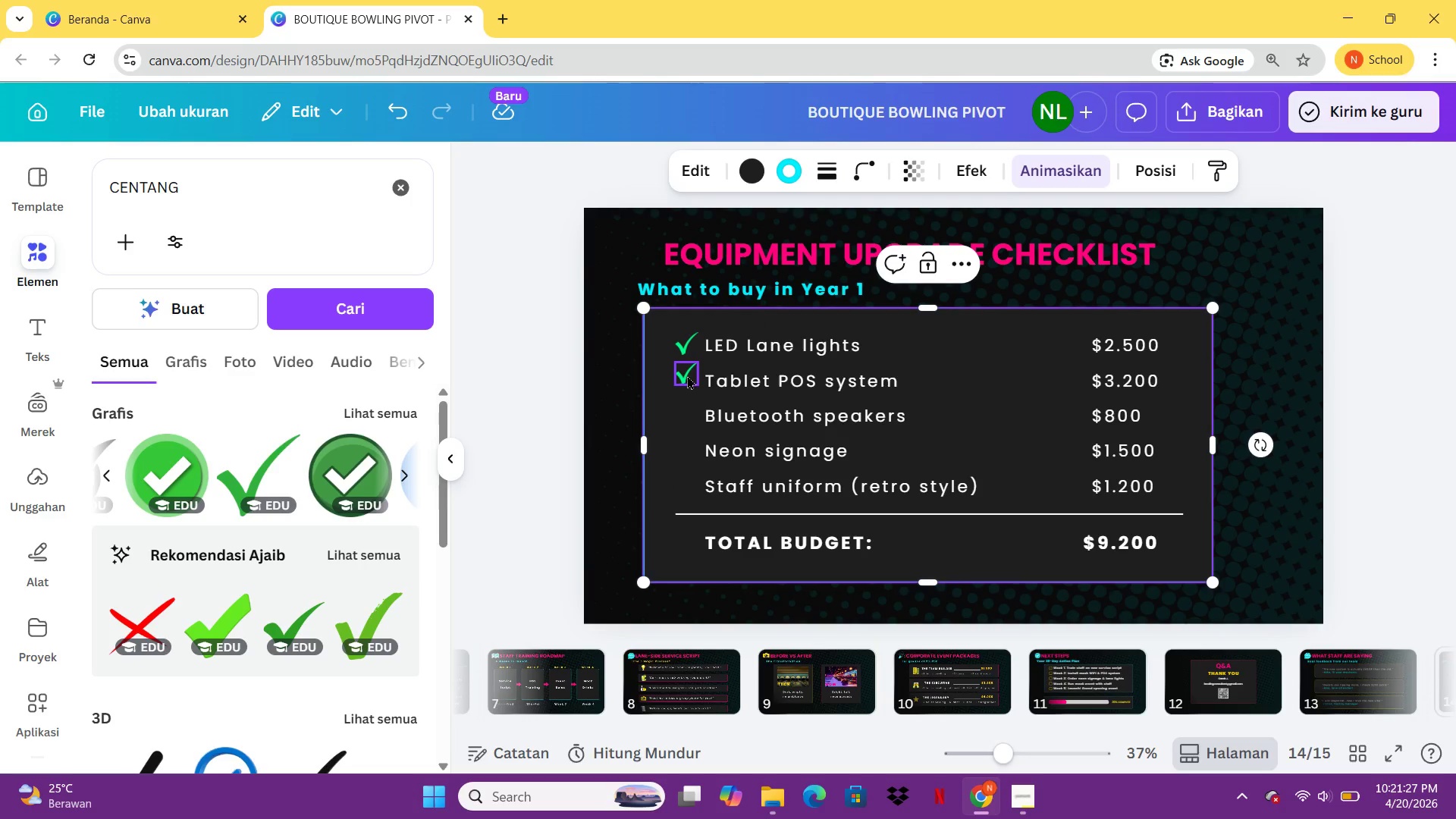 
left_click([687, 375])
 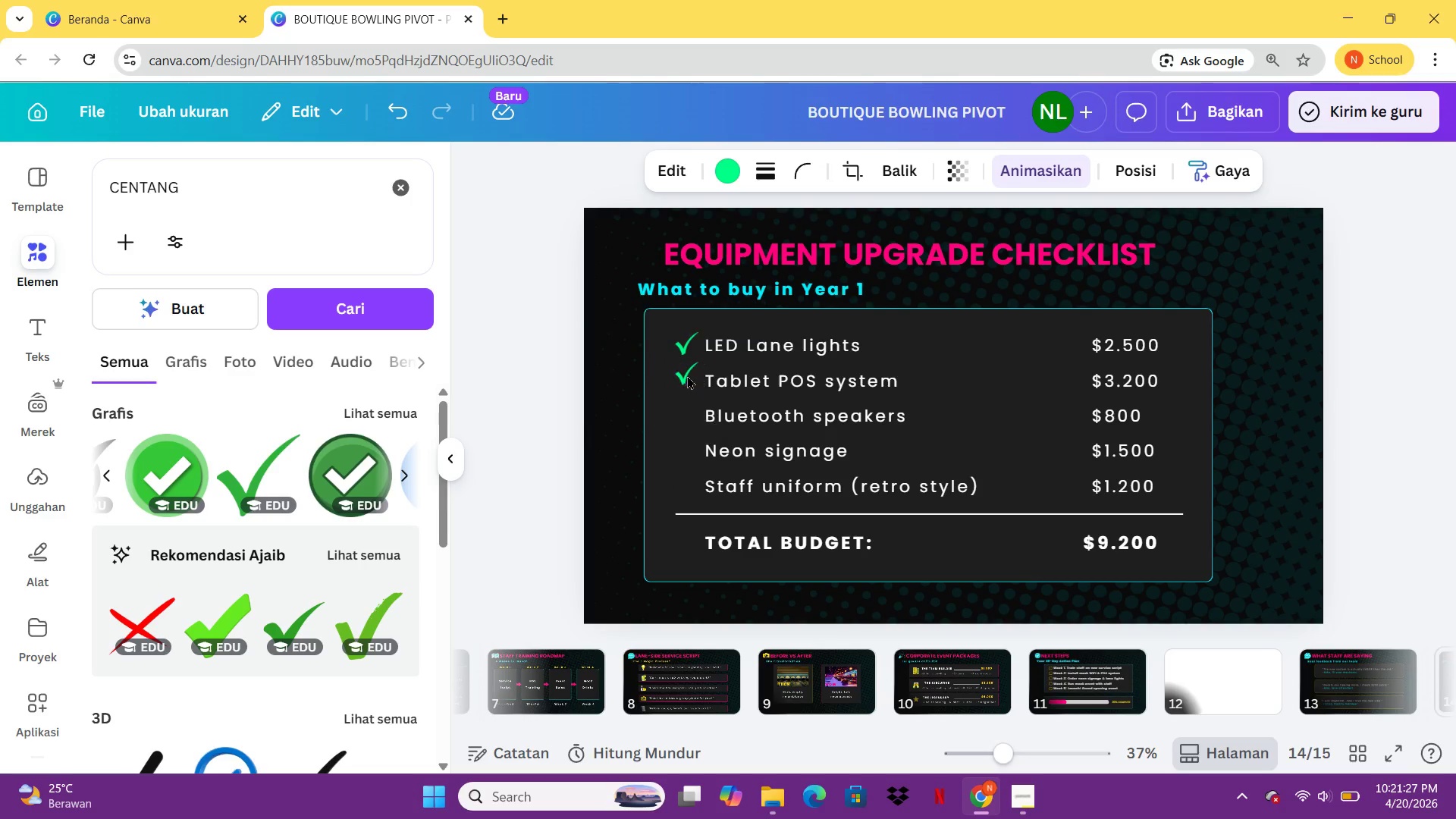 
hold_key(key=ArrowDown, duration=0.98)
 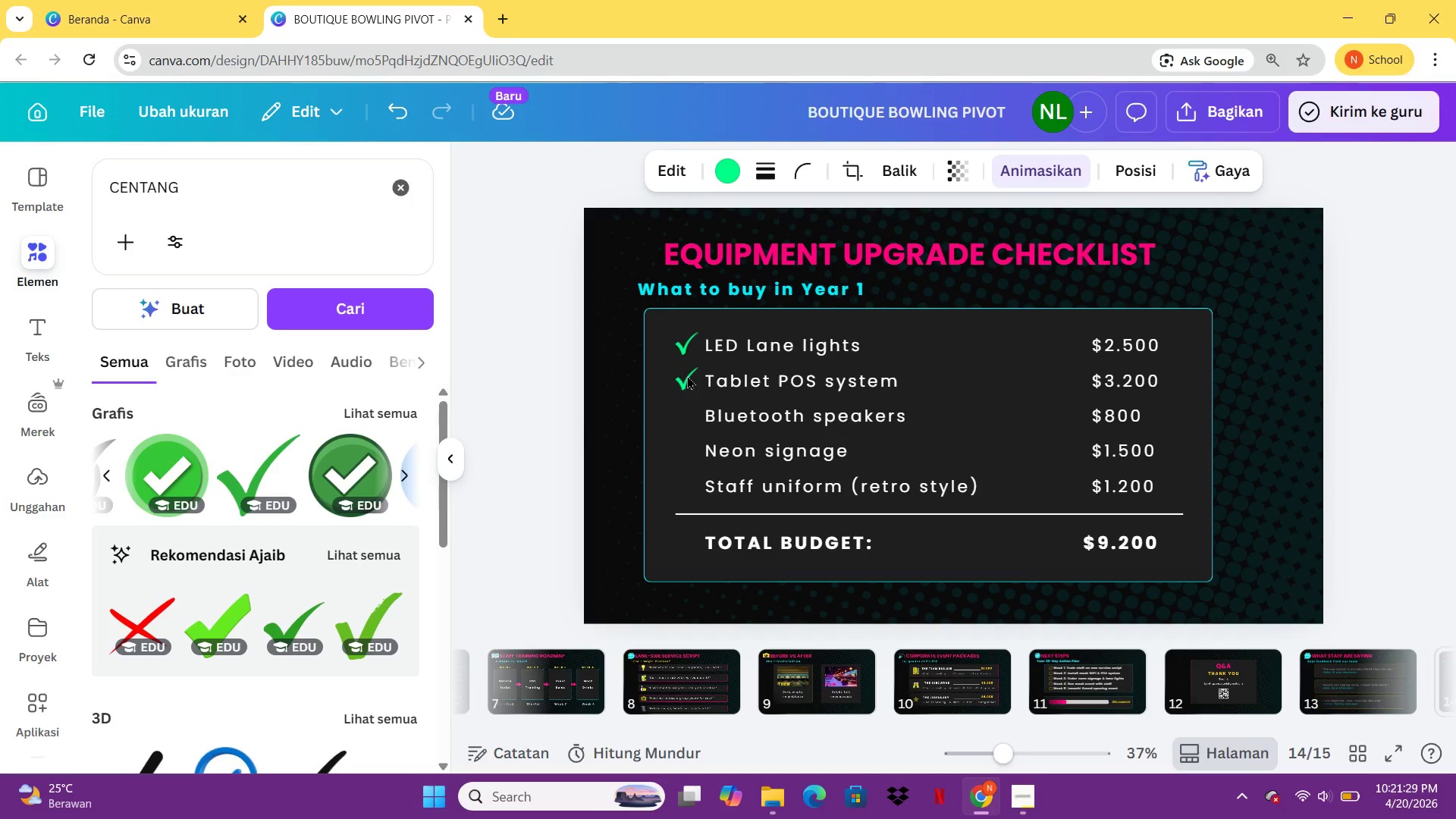 
key(Control+C)
 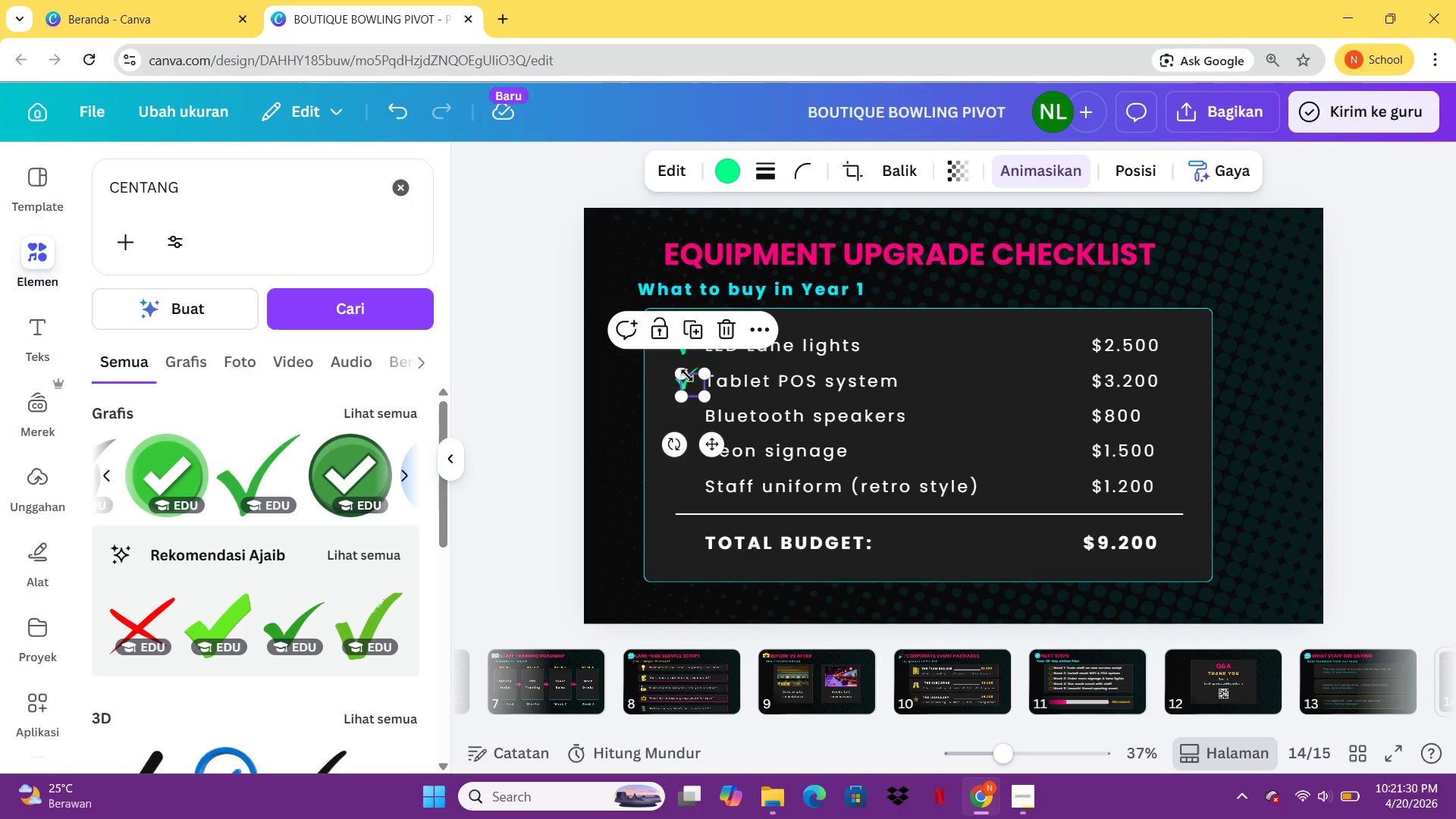 
key(Control+V)
 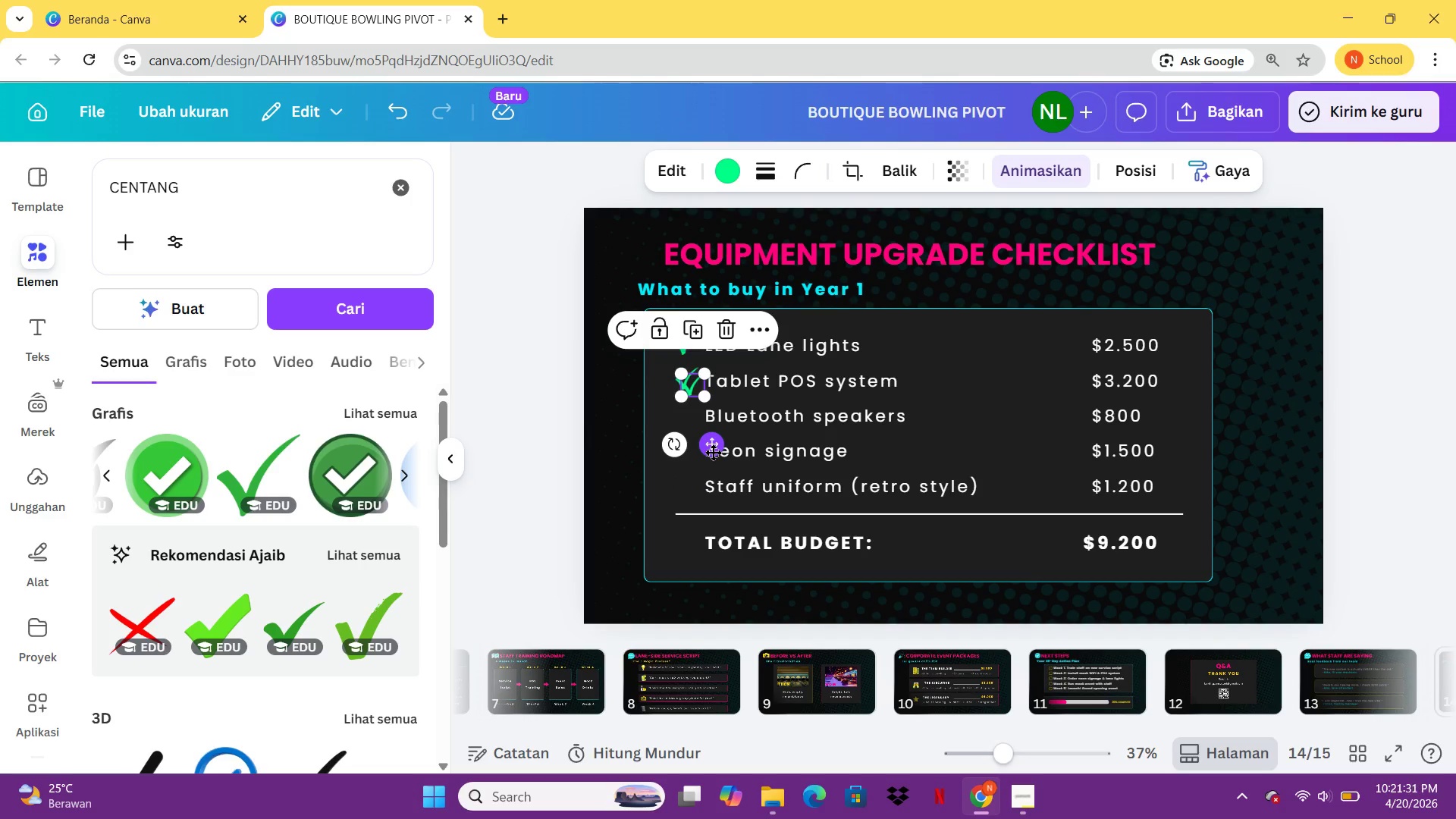 
left_click_drag(start_coordinate=[713, 452], to_coordinate=[705, 484])
 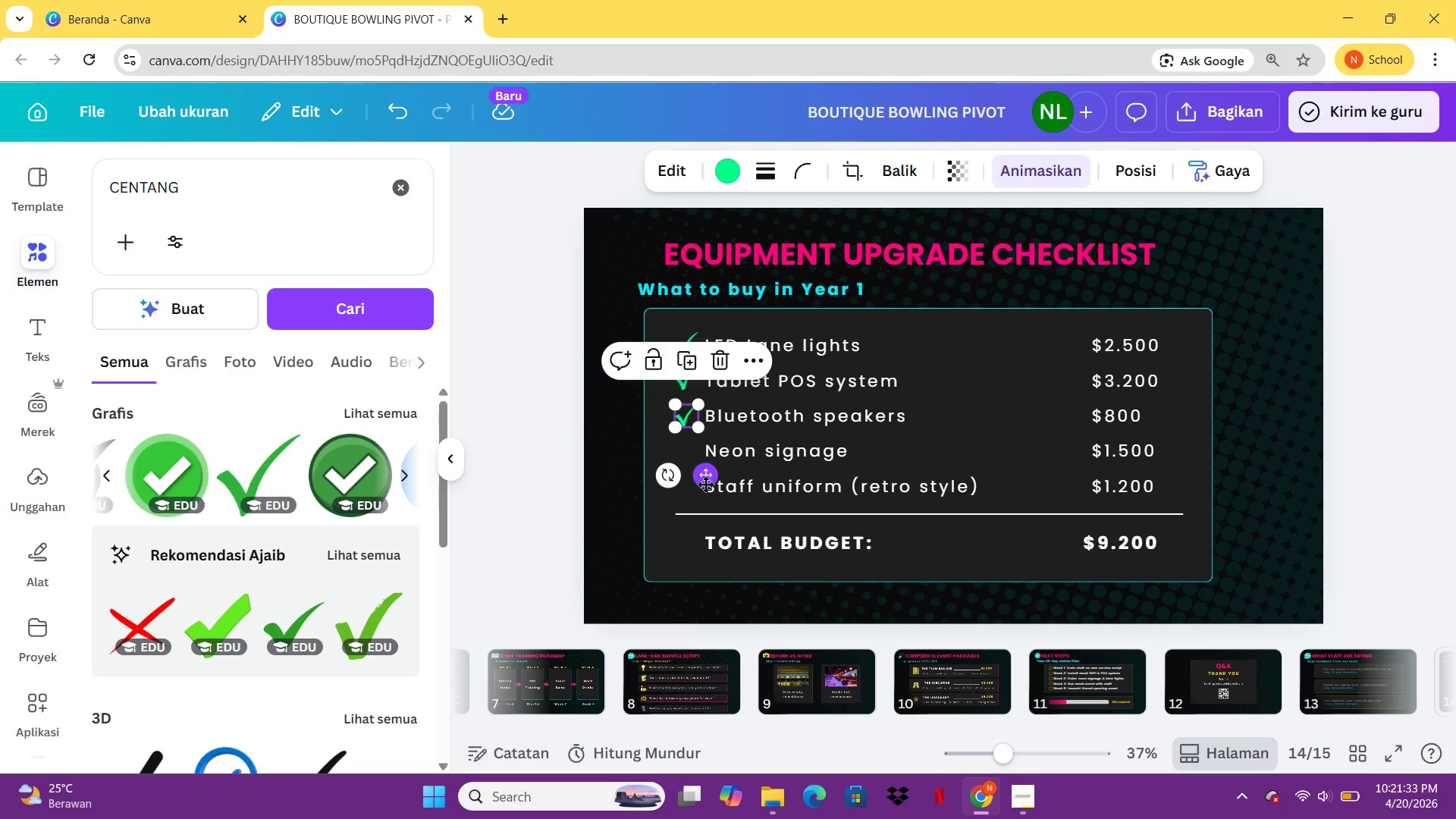 
key(Control+C)
 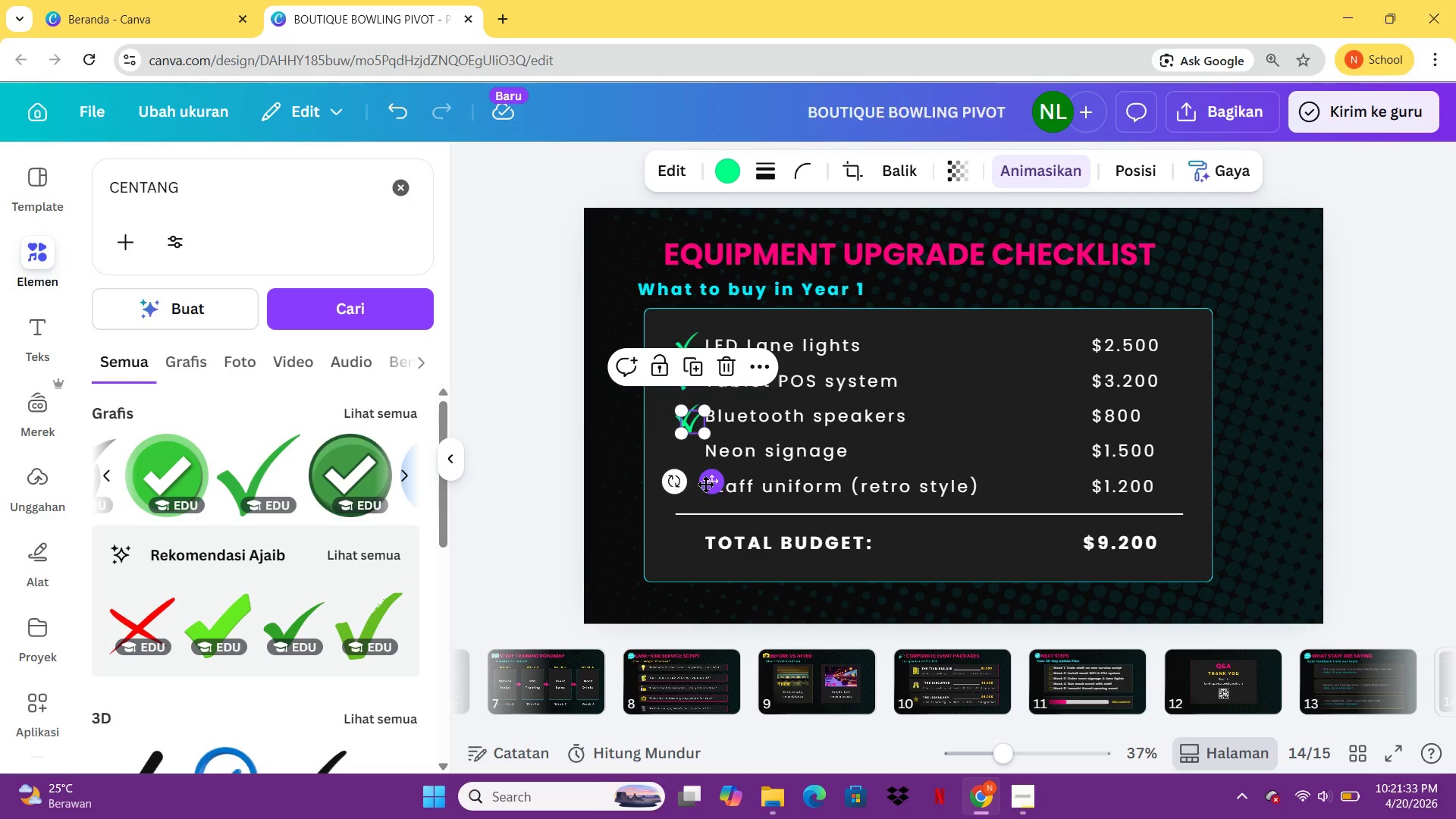 
key(Control+V)
 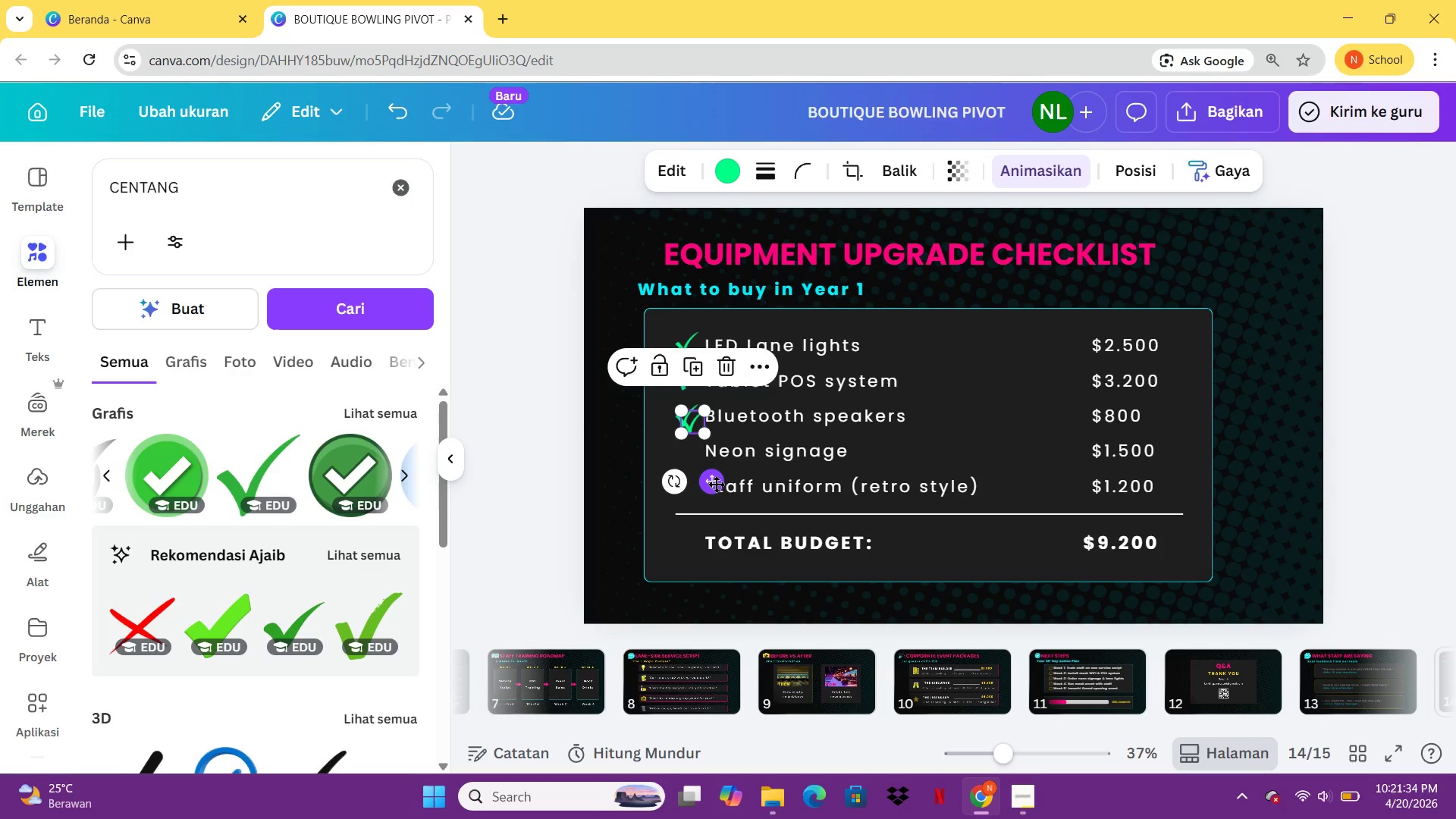 
left_click_drag(start_coordinate=[716, 484], to_coordinate=[708, 514])
 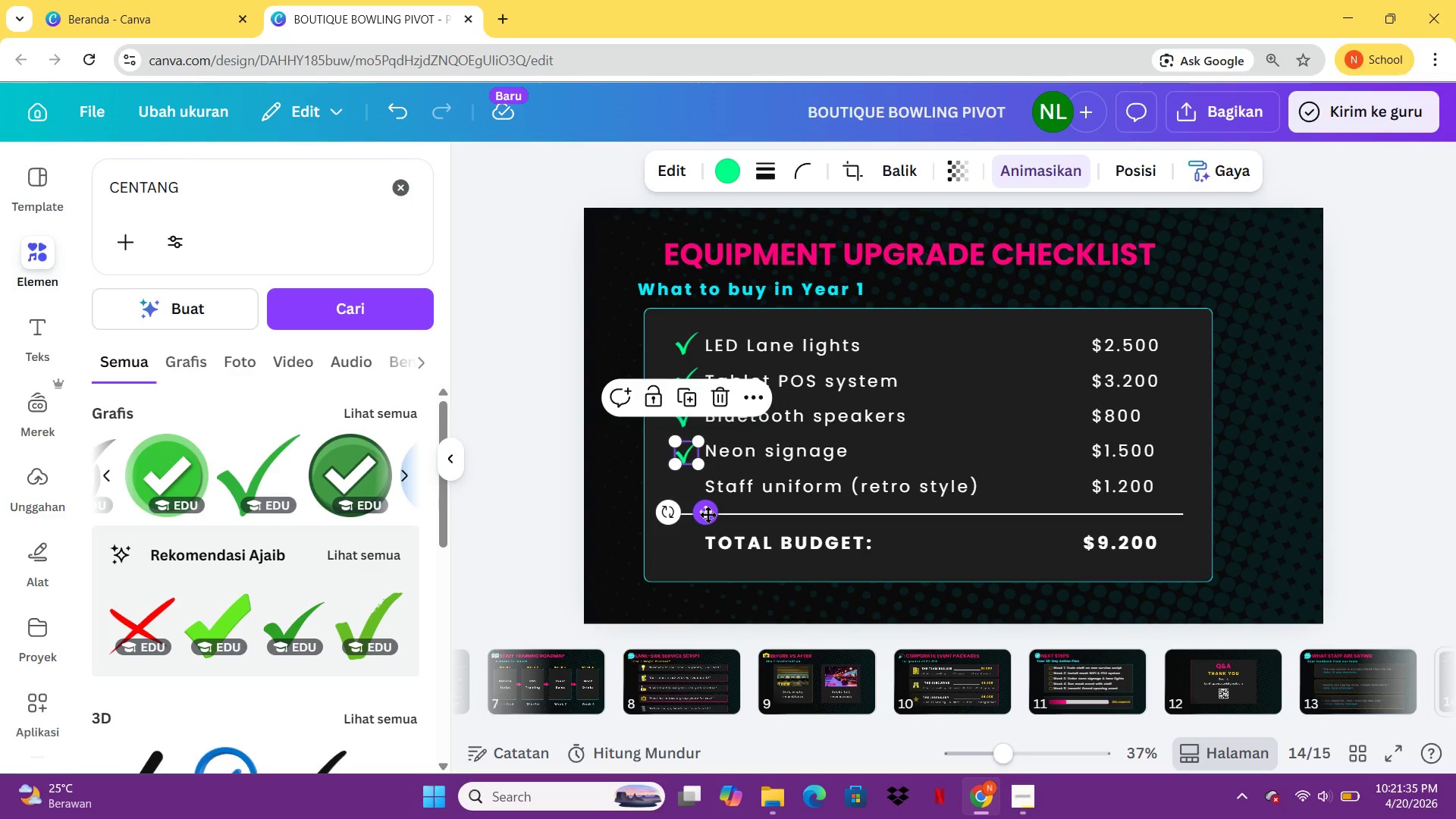 
key(Control+C)
 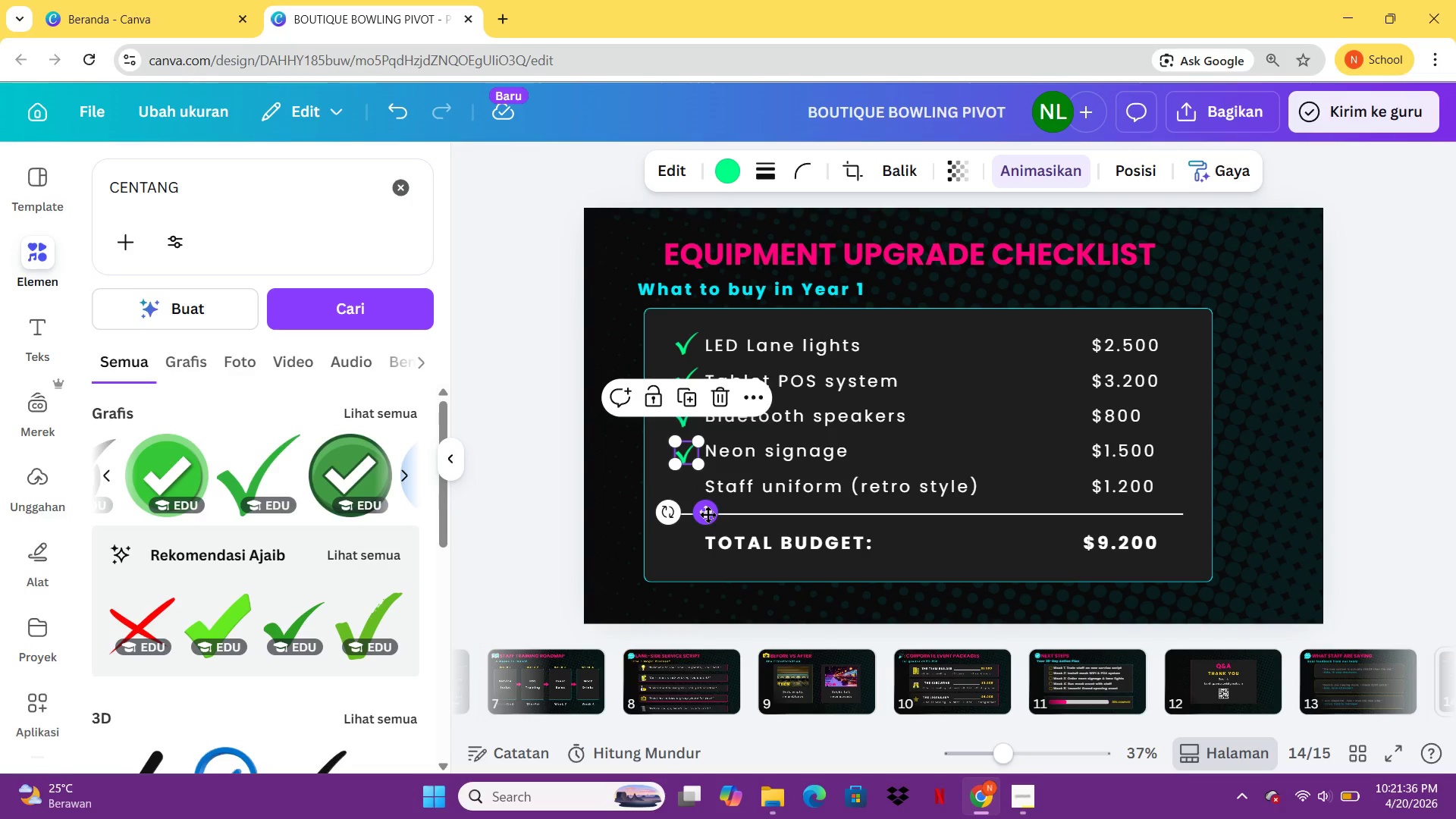 
key(Control+V)
 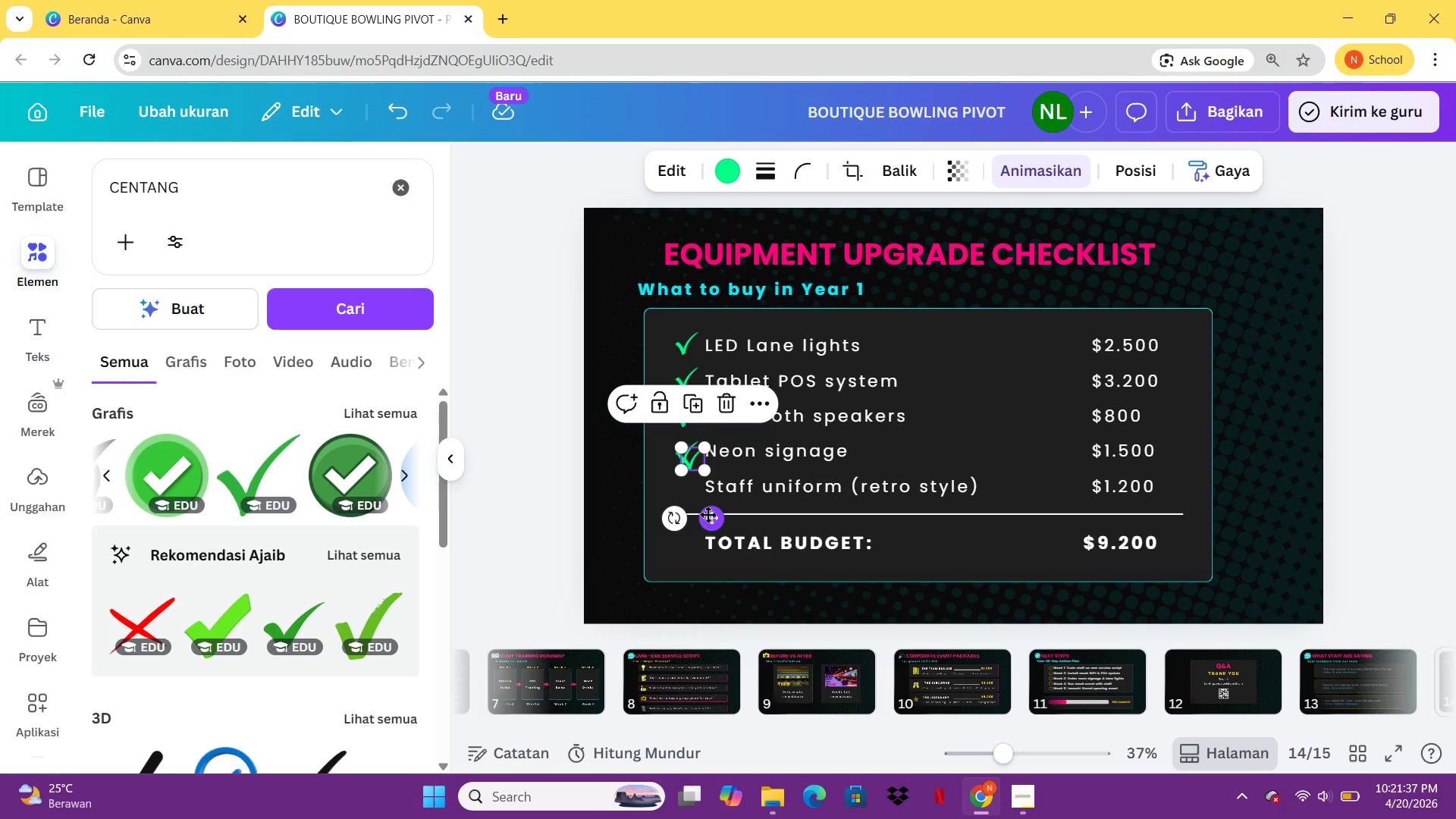 
left_click_drag(start_coordinate=[708, 514], to_coordinate=[701, 538])
 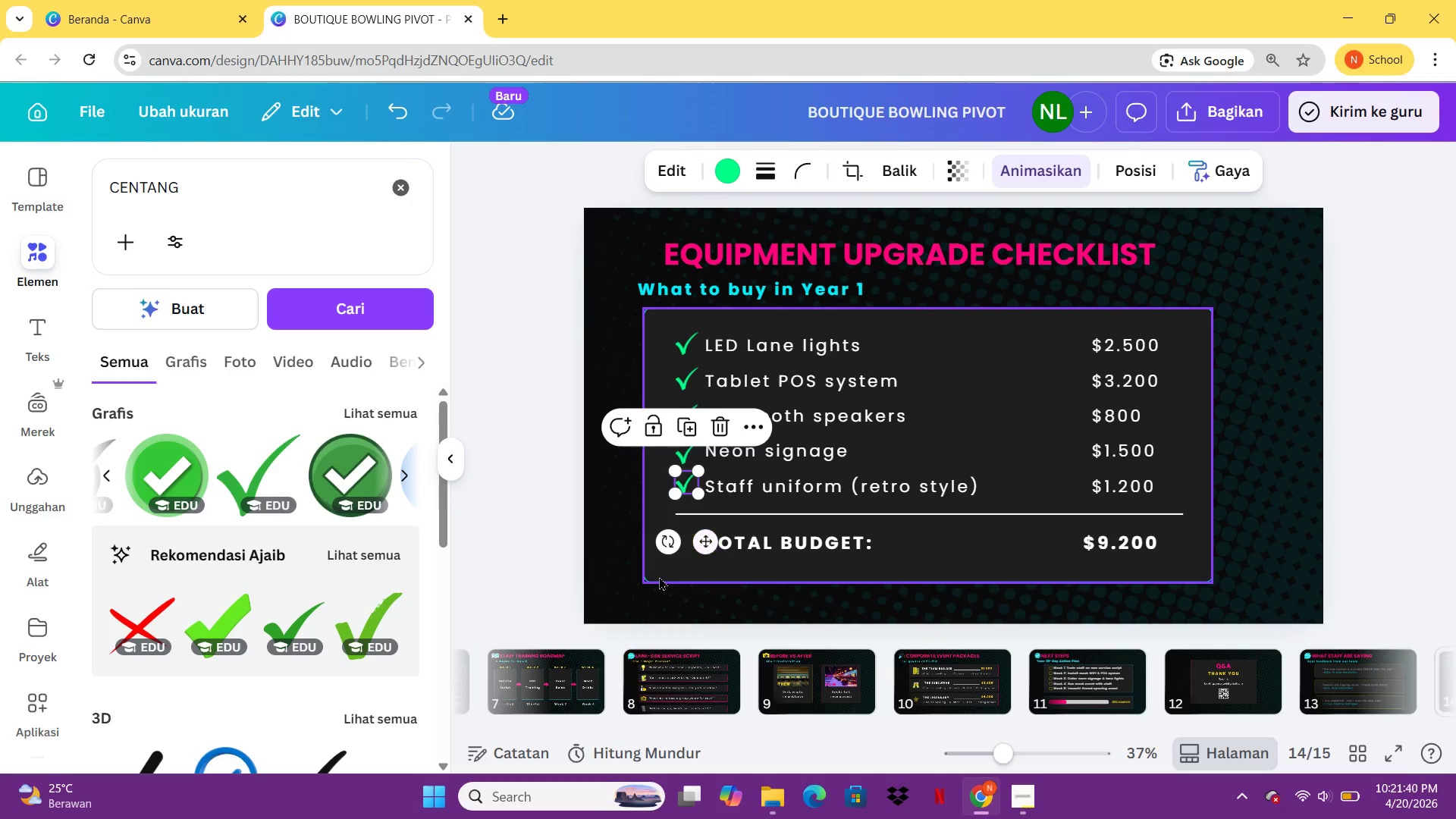 
left_click([659, 576])
 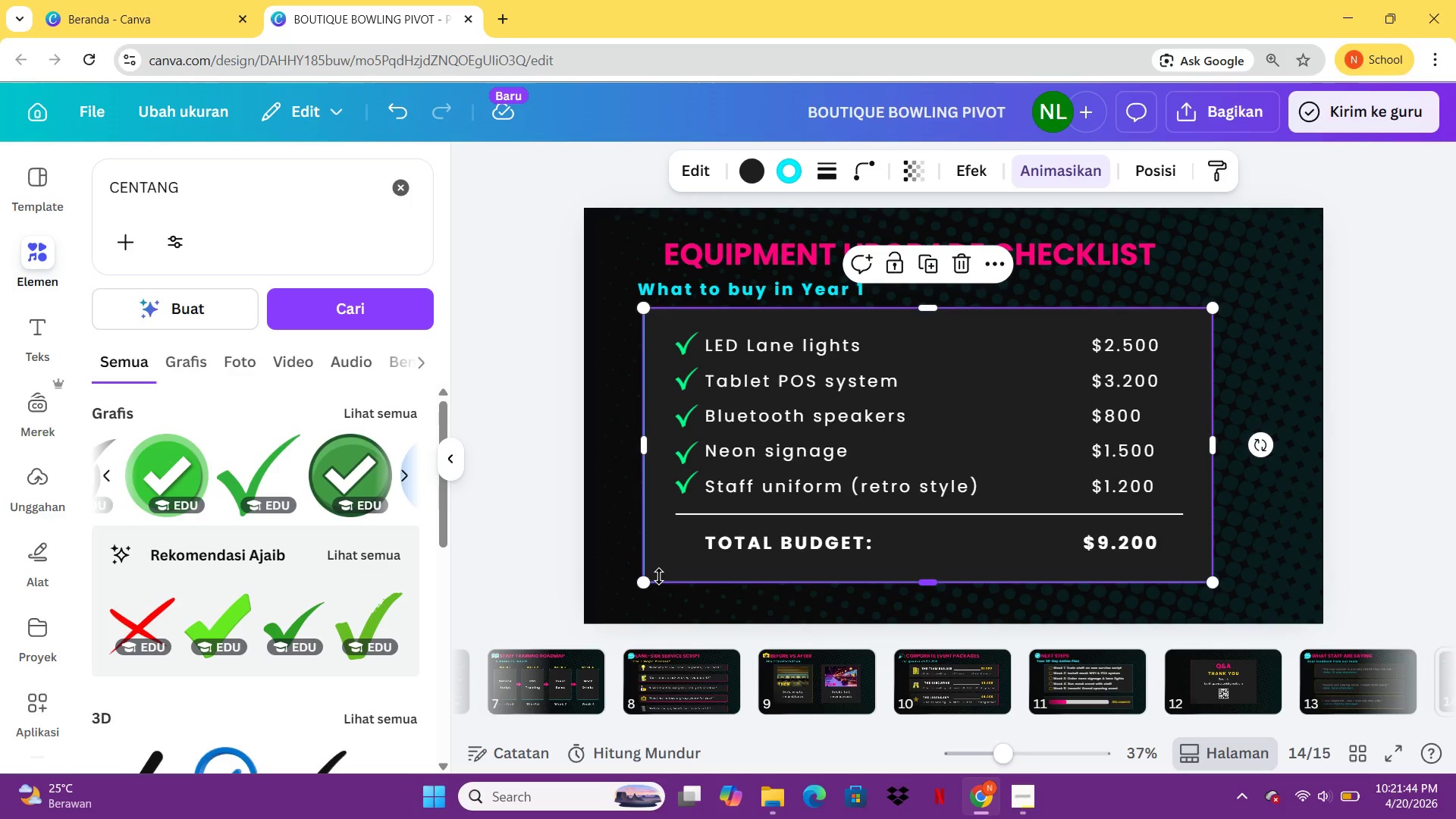 
wait(6.22)
 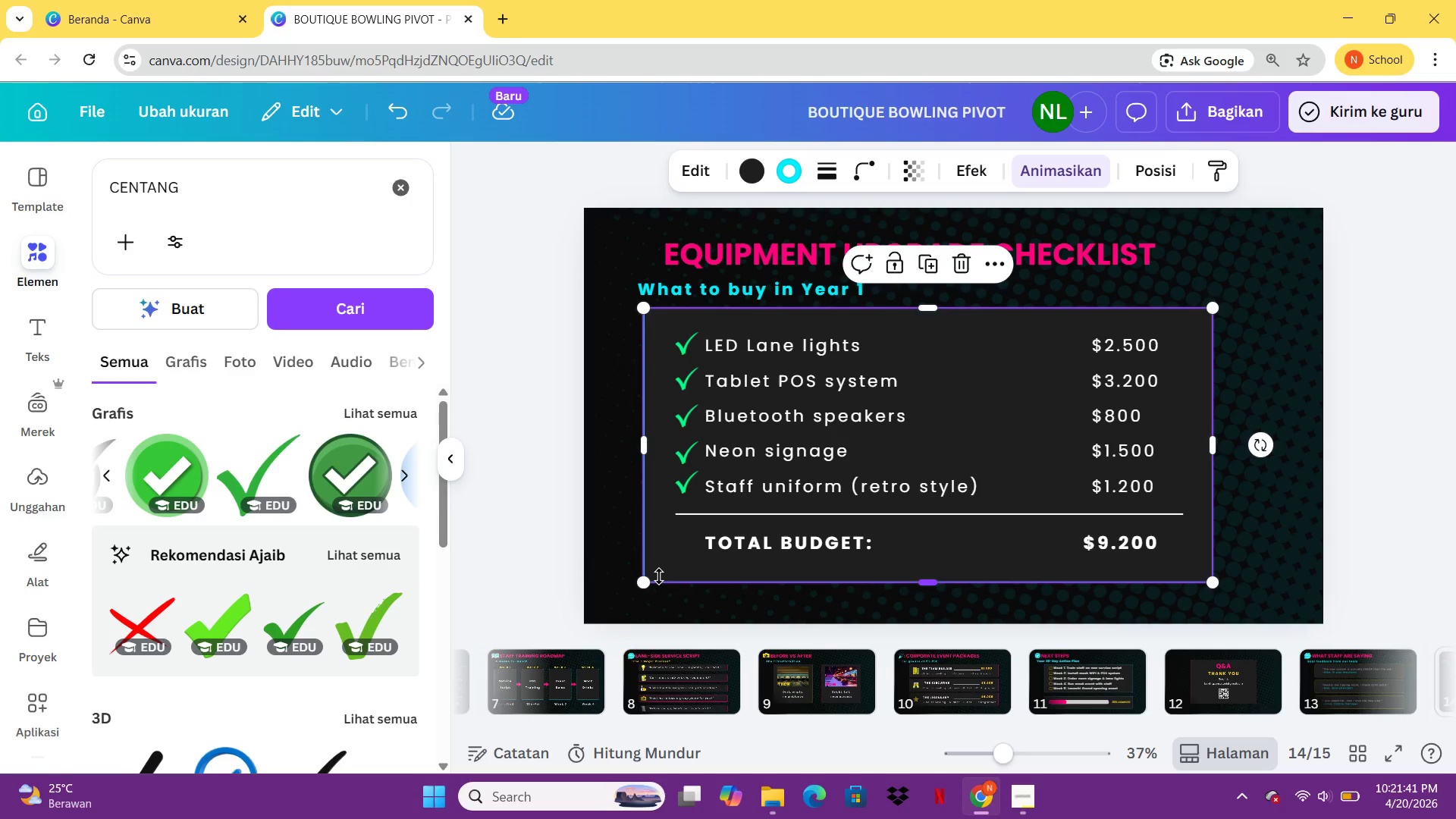 
left_click([678, 477])
 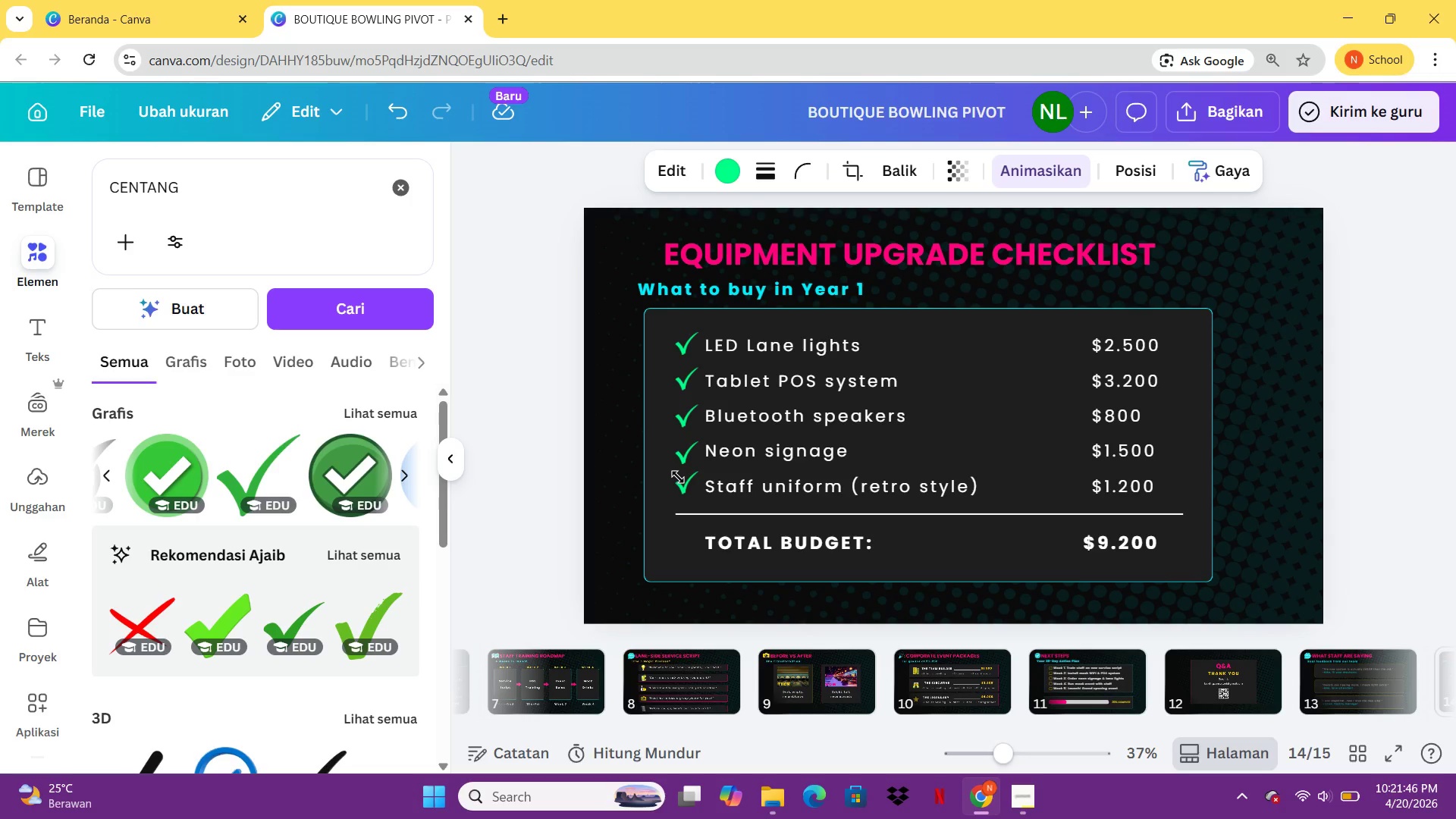 
hold_key(key=ArrowDown, duration=0.88)
 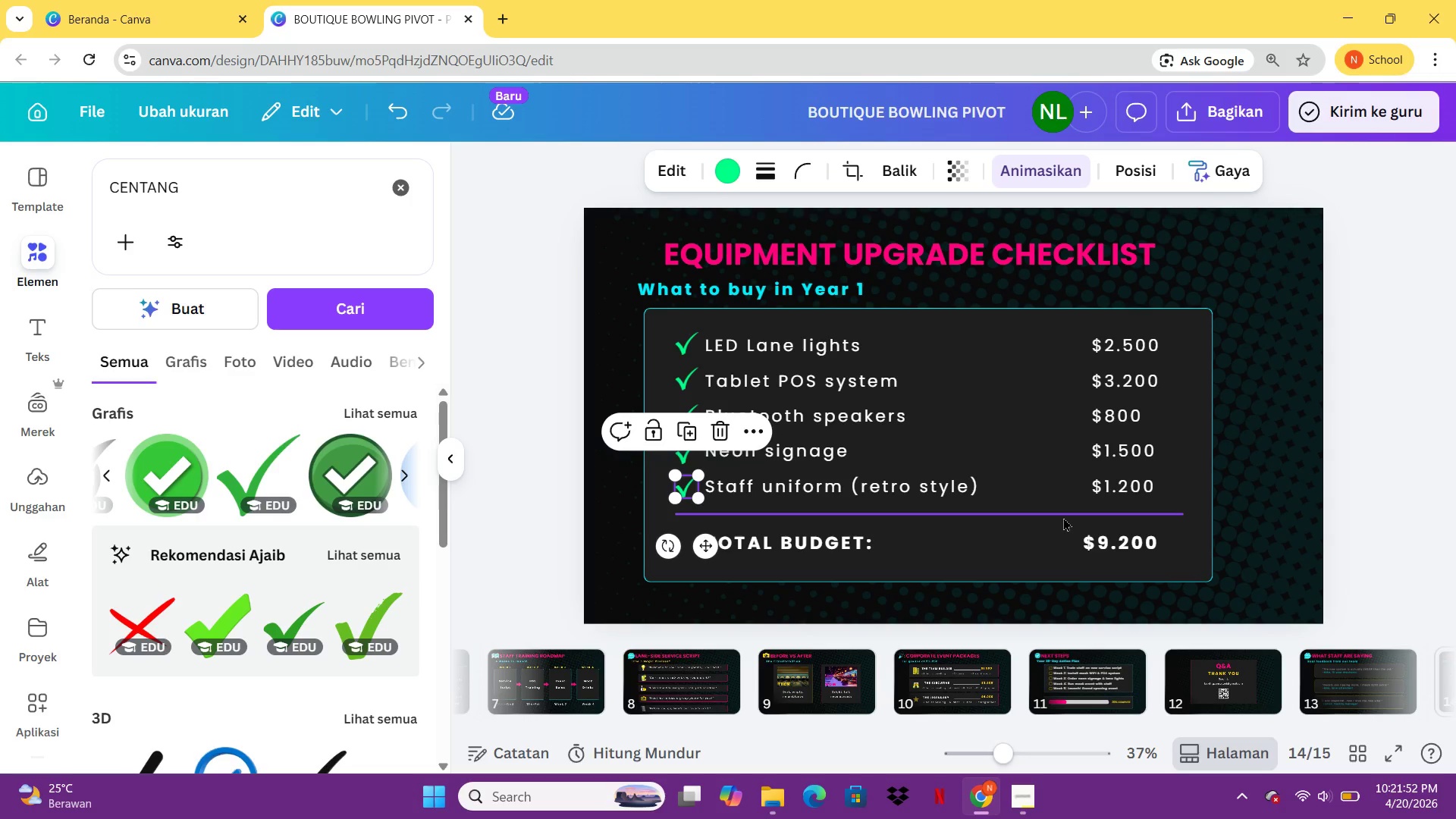 
wait(6.19)
 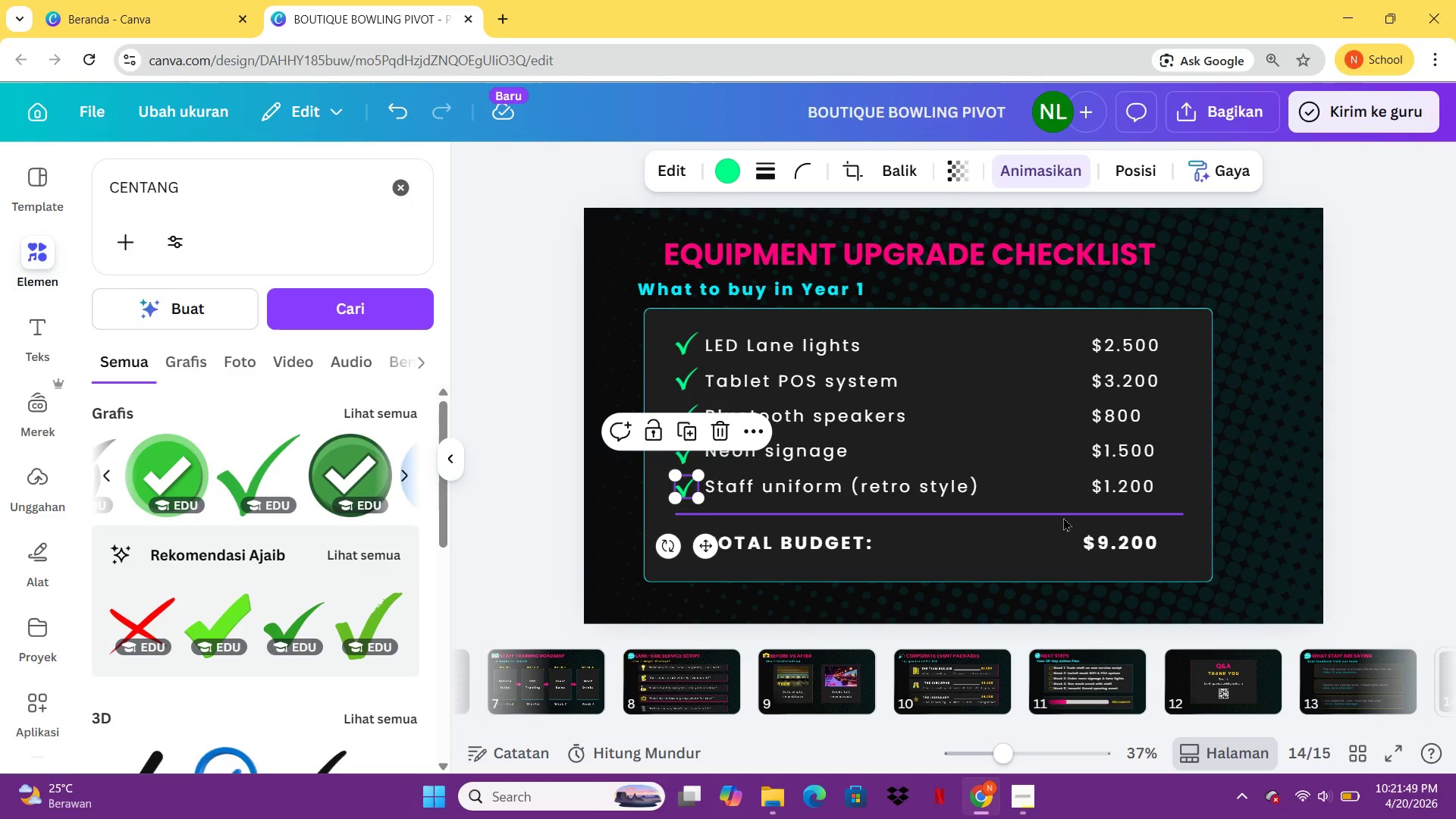 
left_click([1110, 436])
 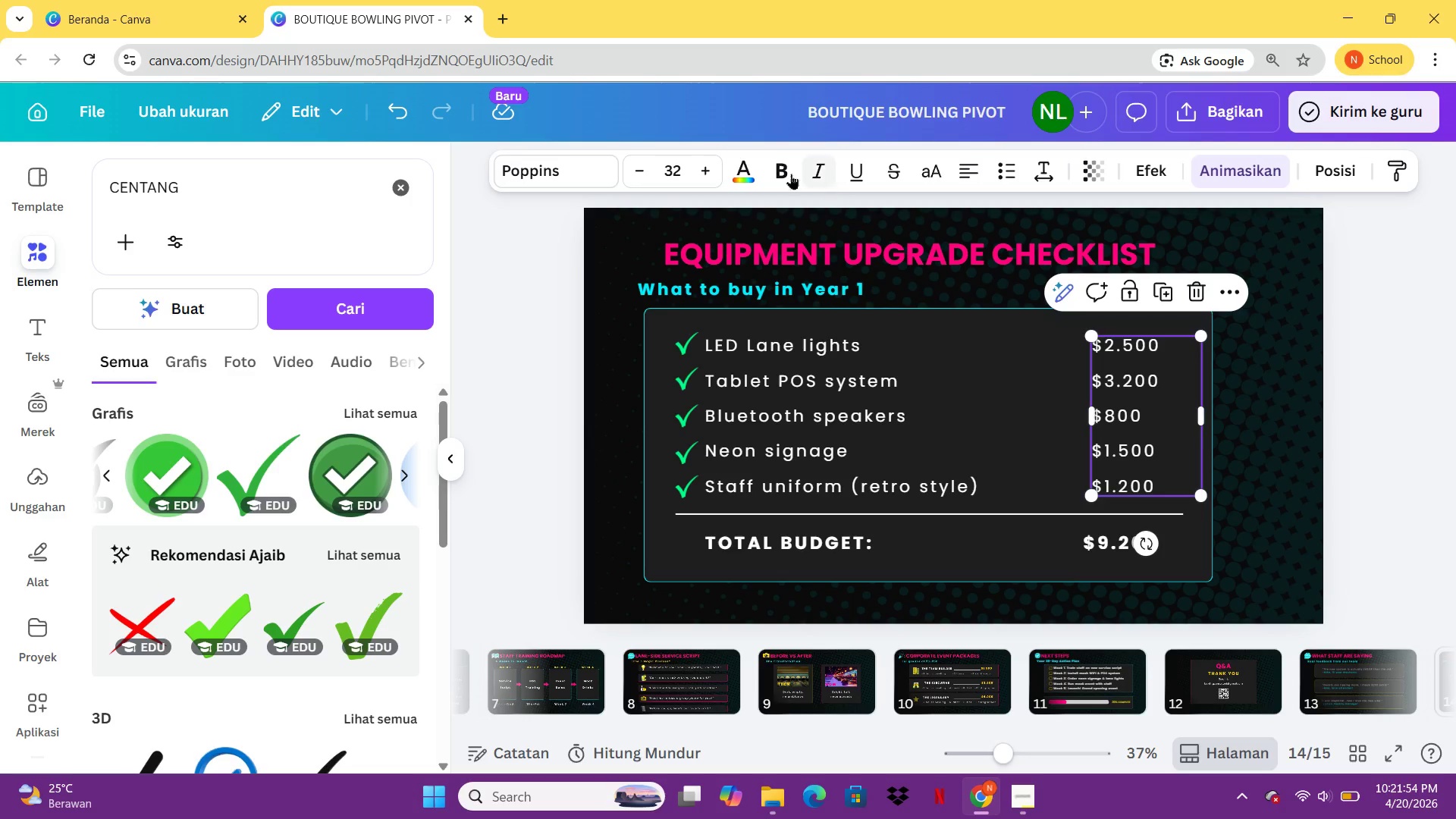 
mouse_move([787, 203])
 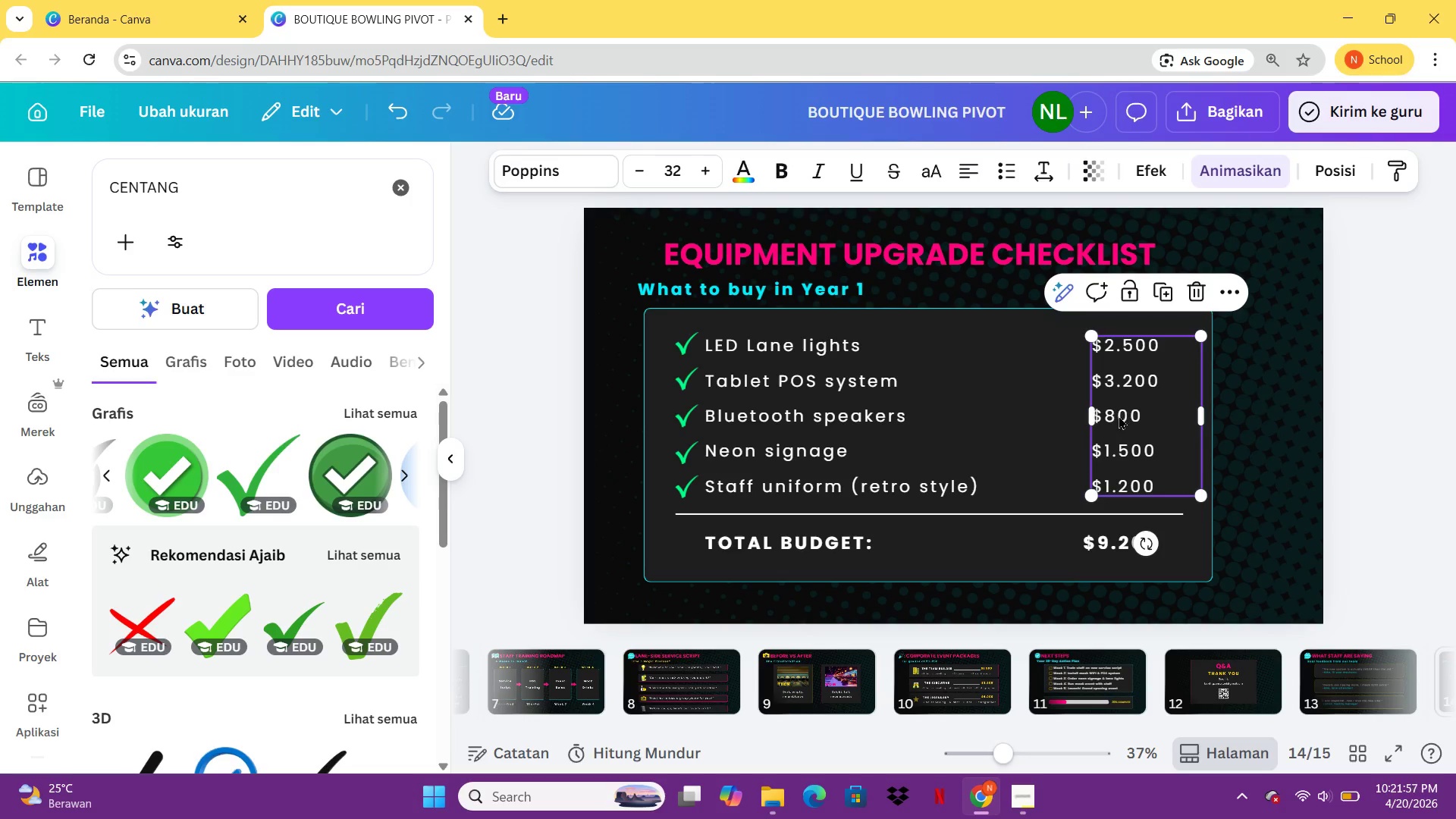 
left_click([1119, 415])
 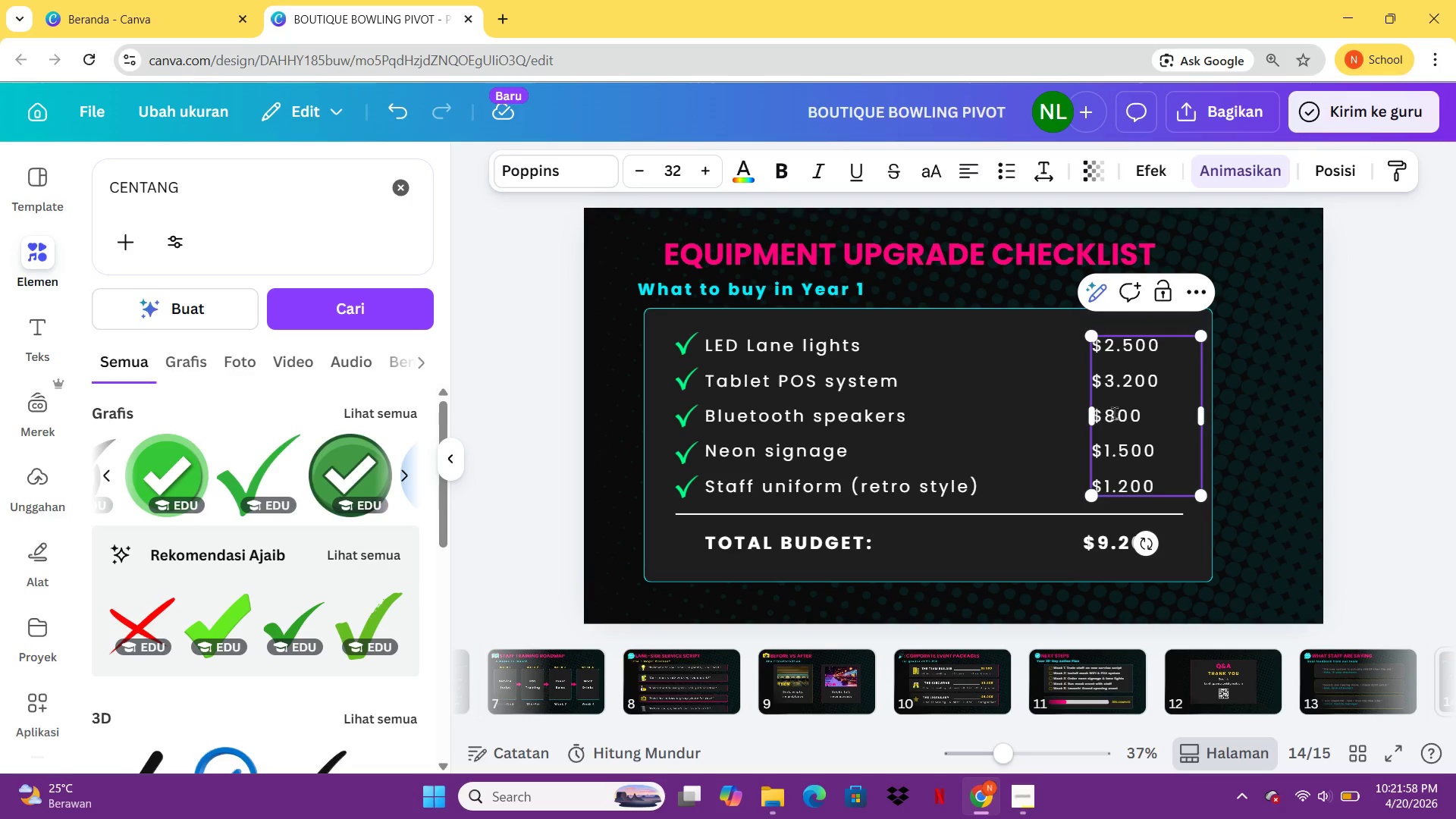 
key(ArrowLeft)
 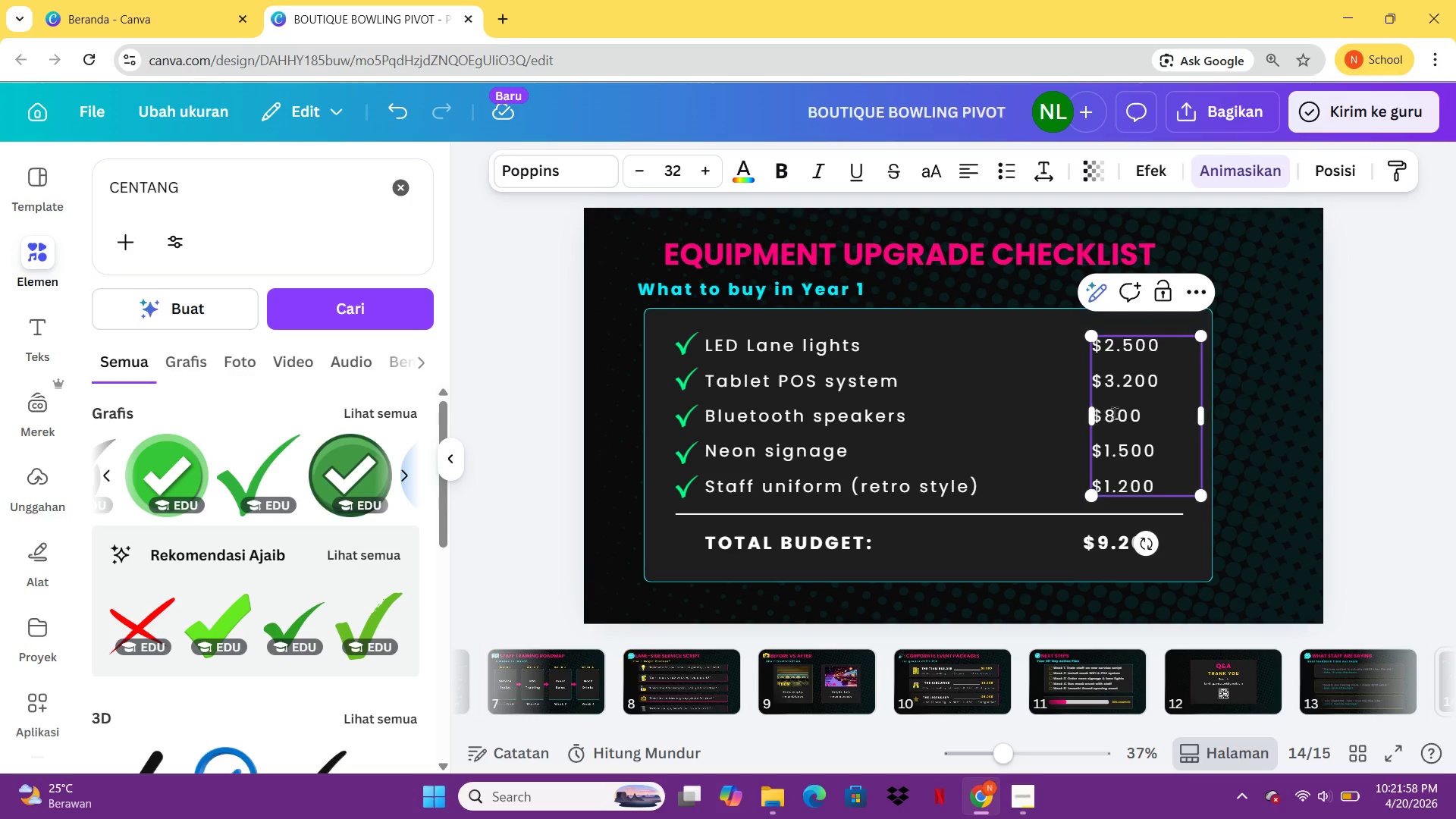 
key(ArrowLeft)
 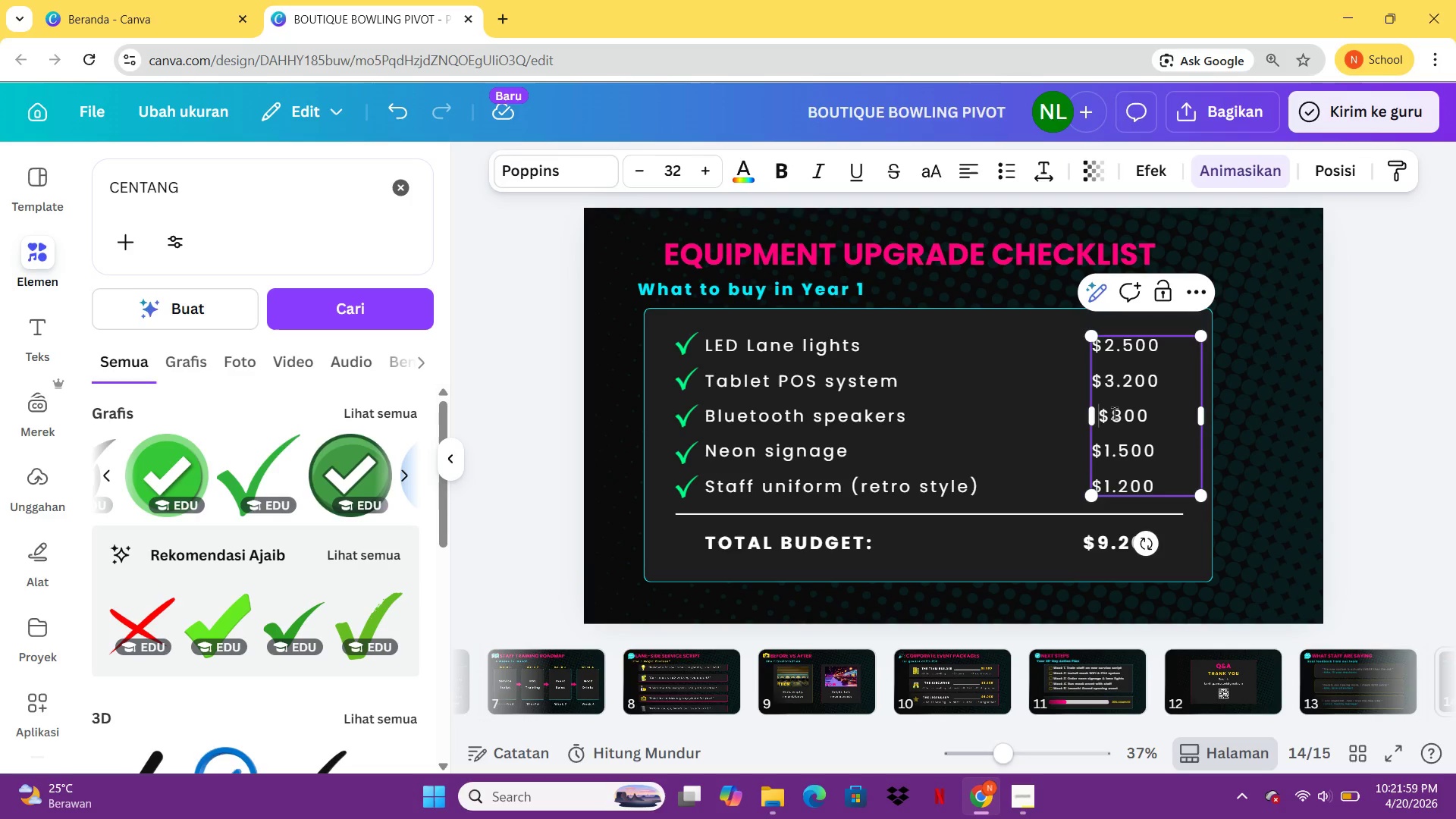 
key(Space)
 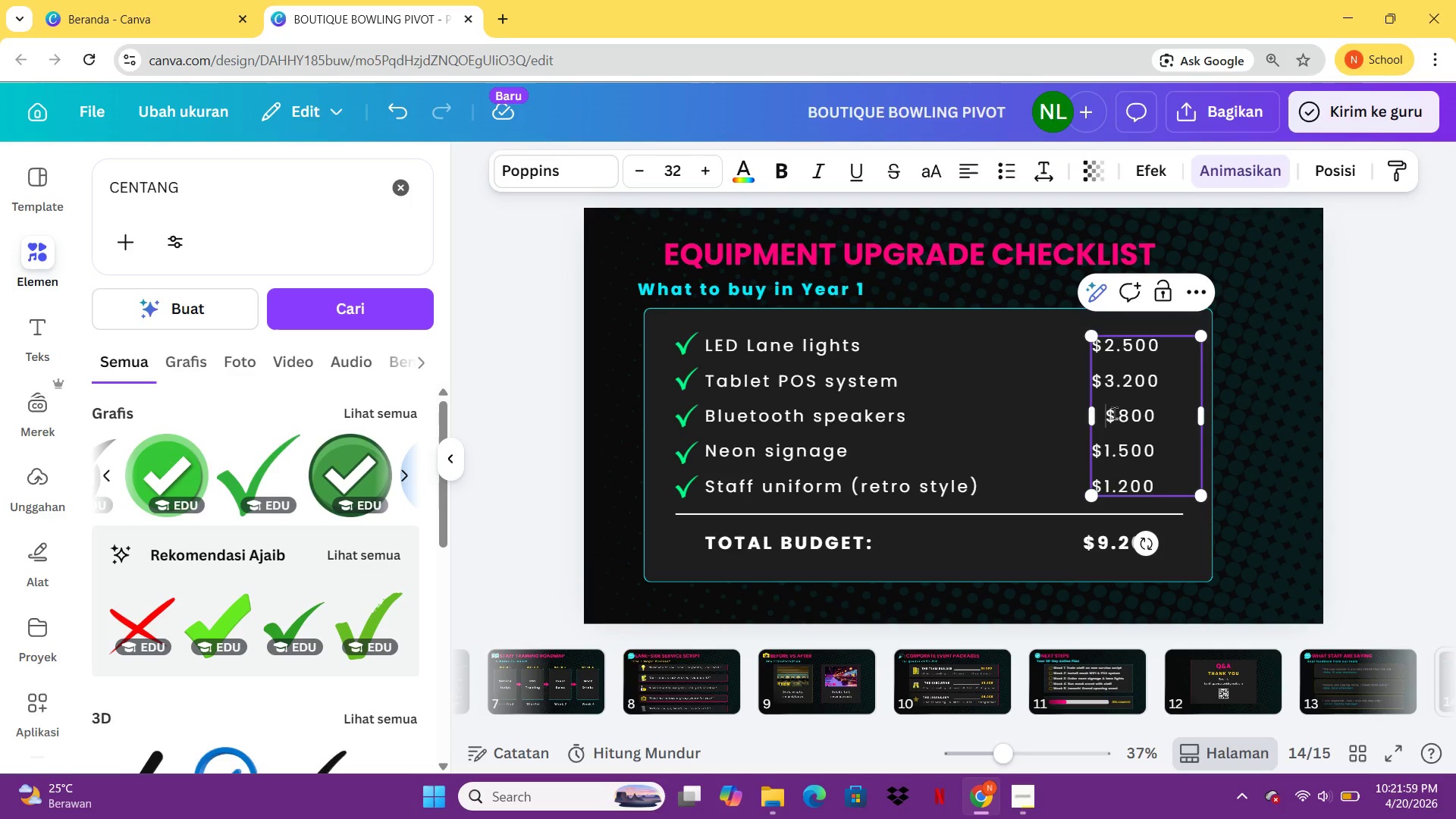 
key(Space)
 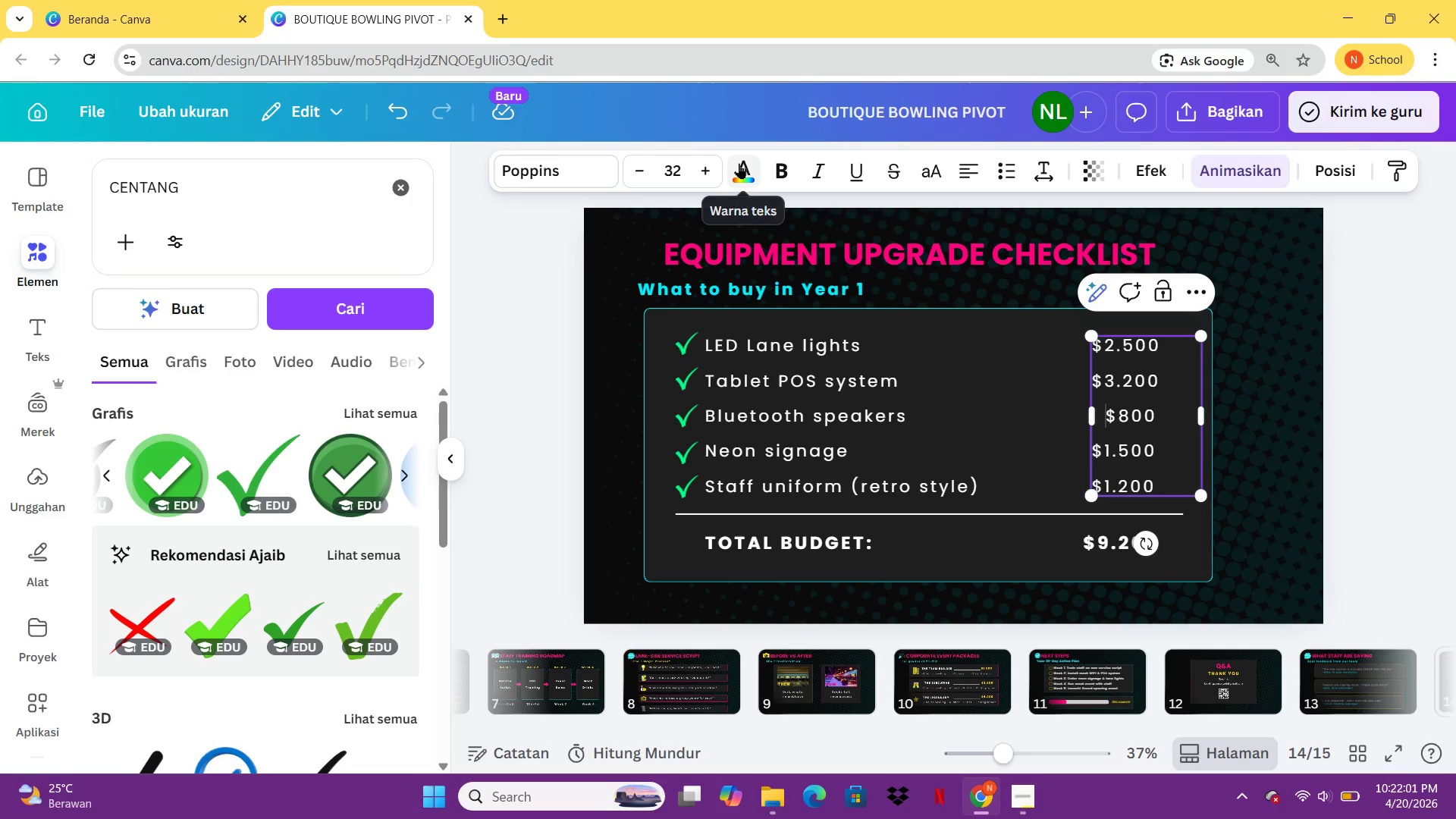 
key(Control+ControlLeft)
 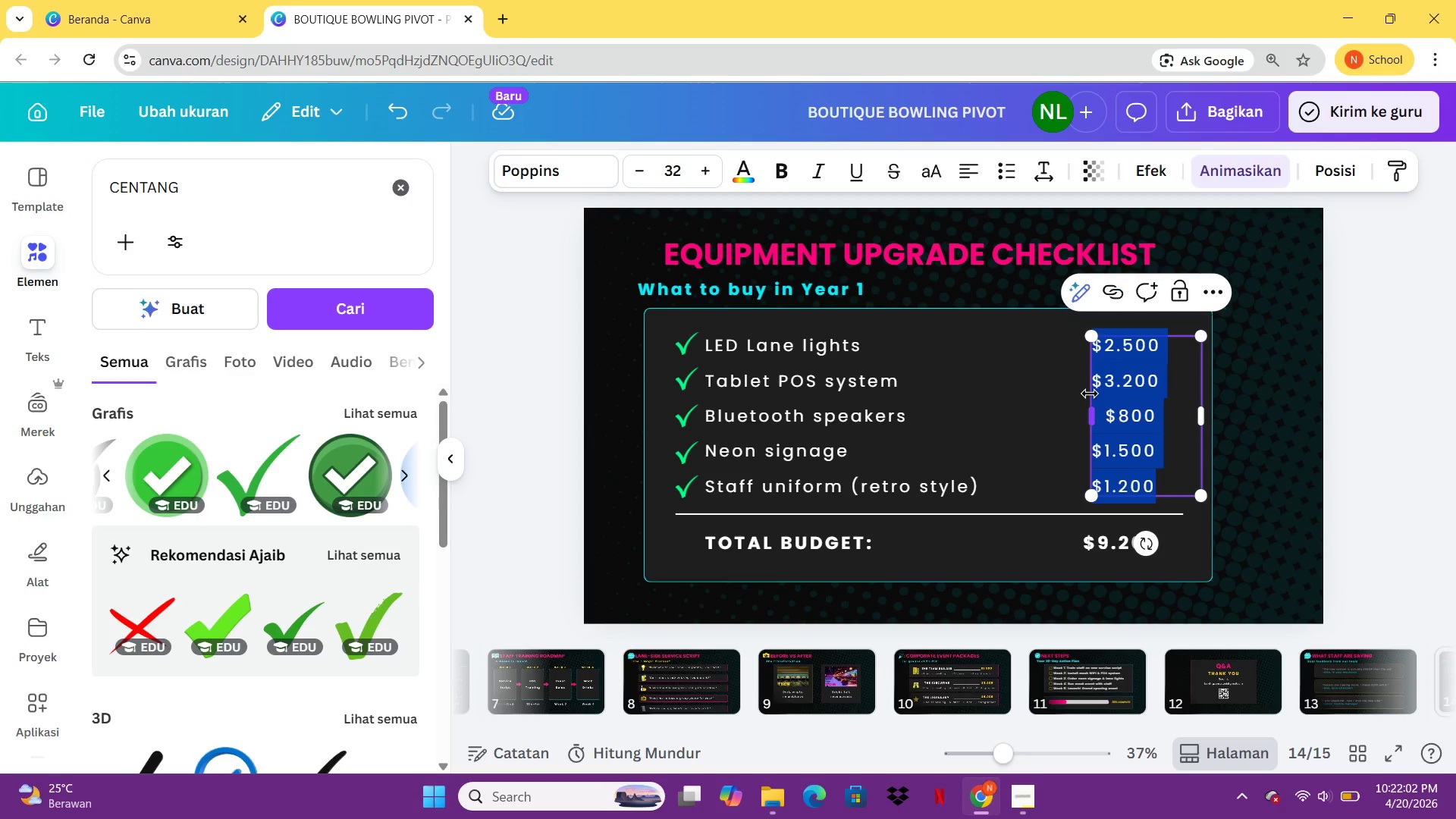 
key(Control+A)
 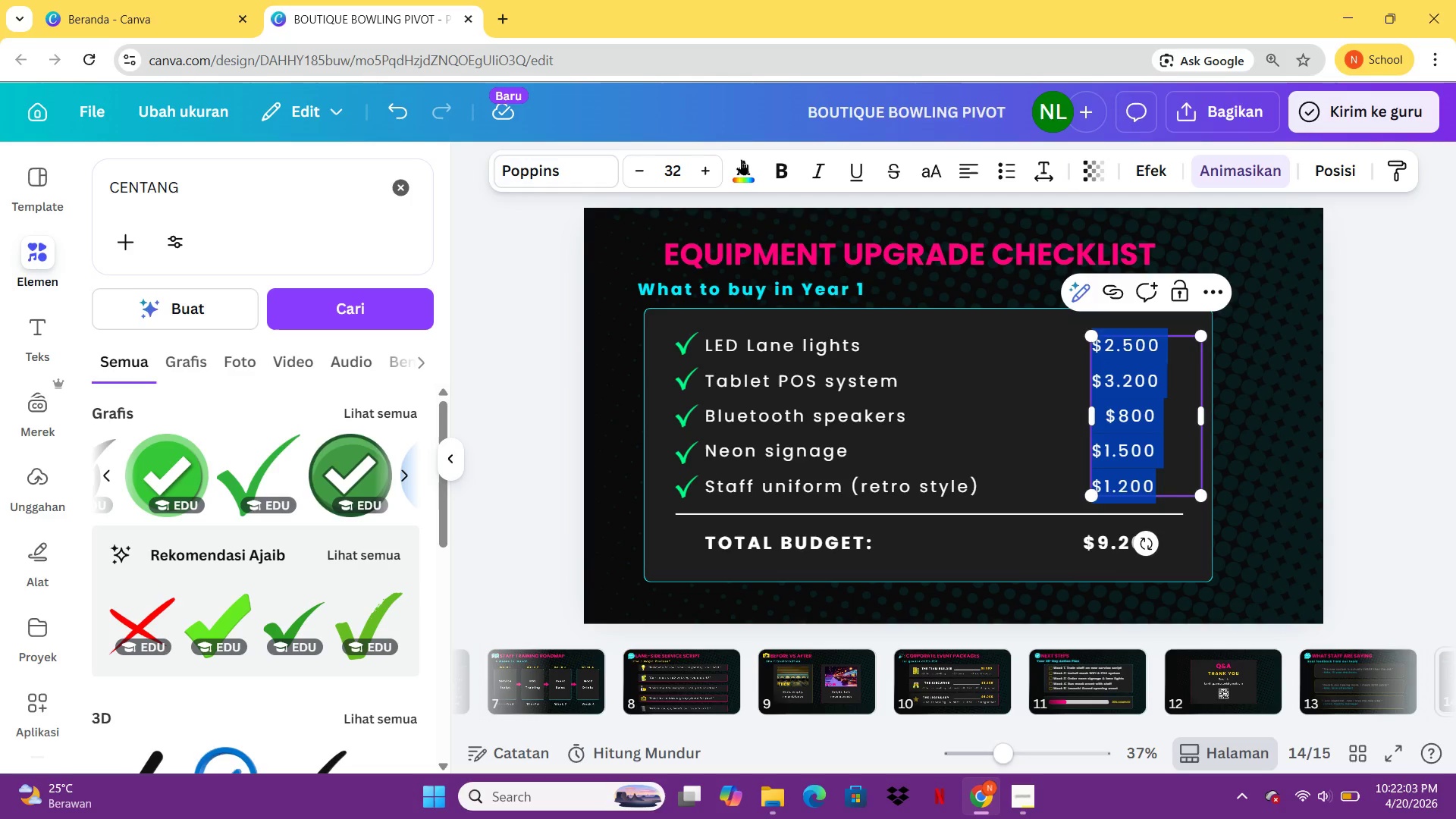 
left_click([741, 160])
 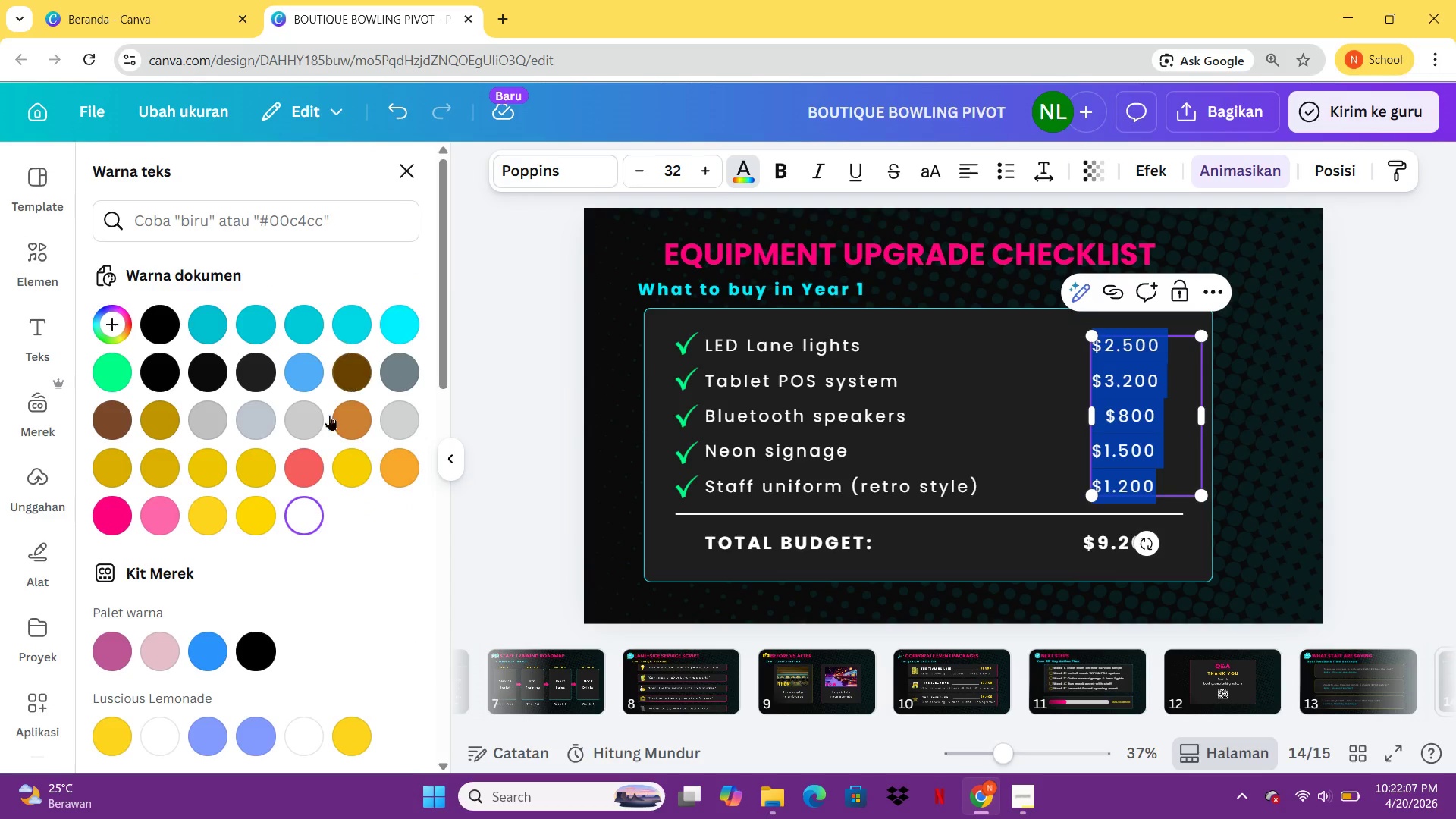 
left_click([272, 512])
 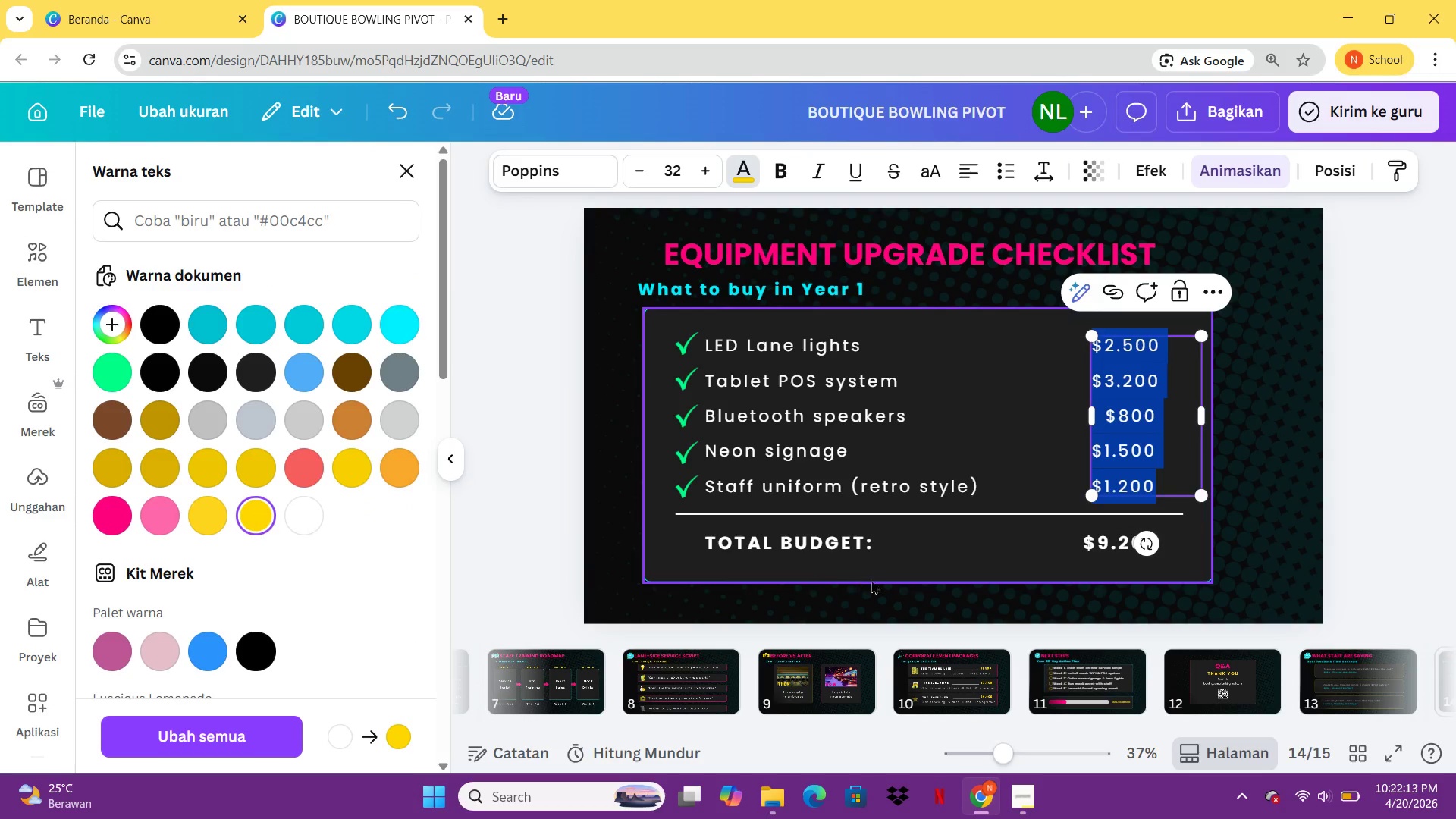 
wait(9.83)
 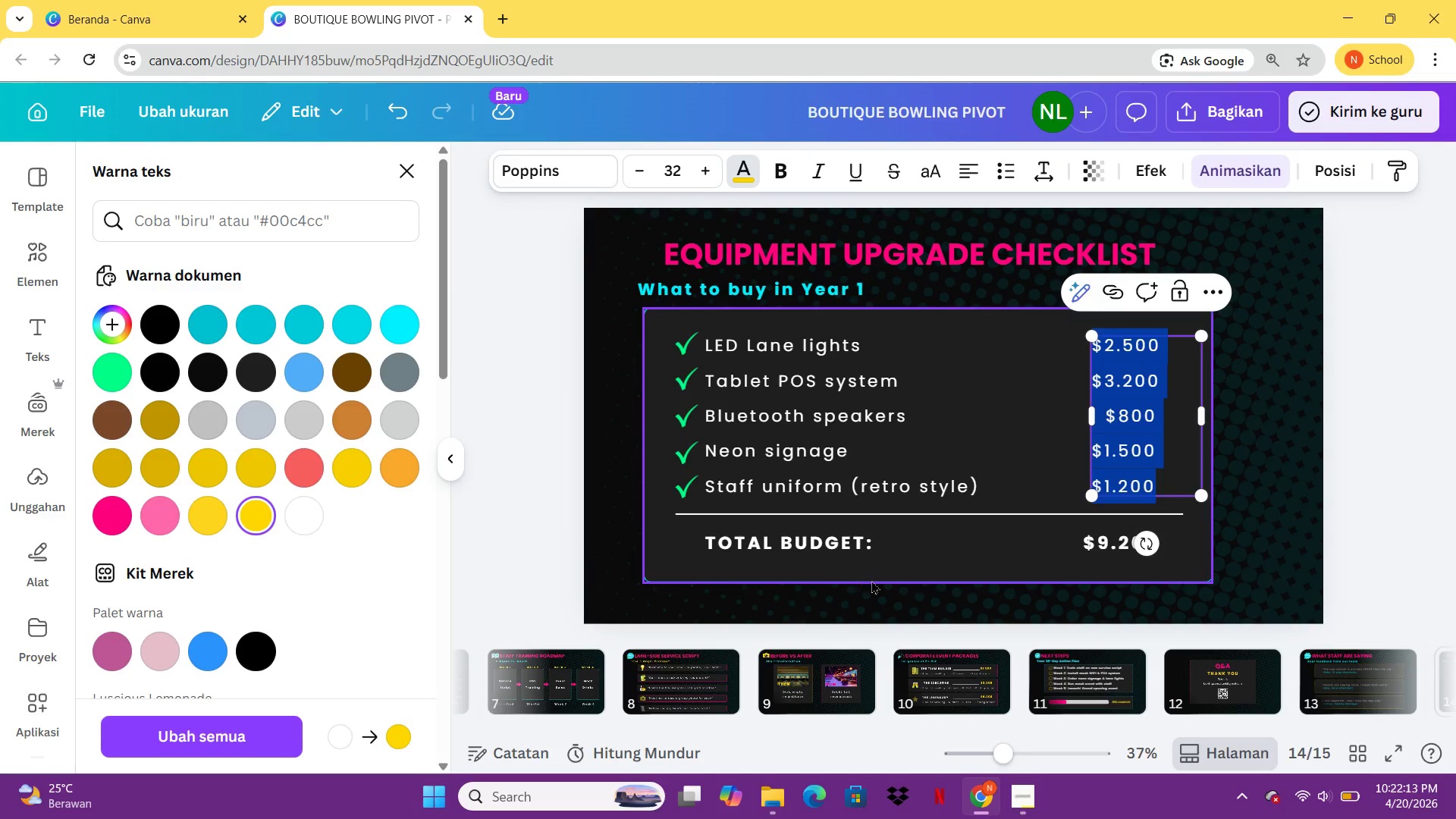 
left_click([1108, 542])
 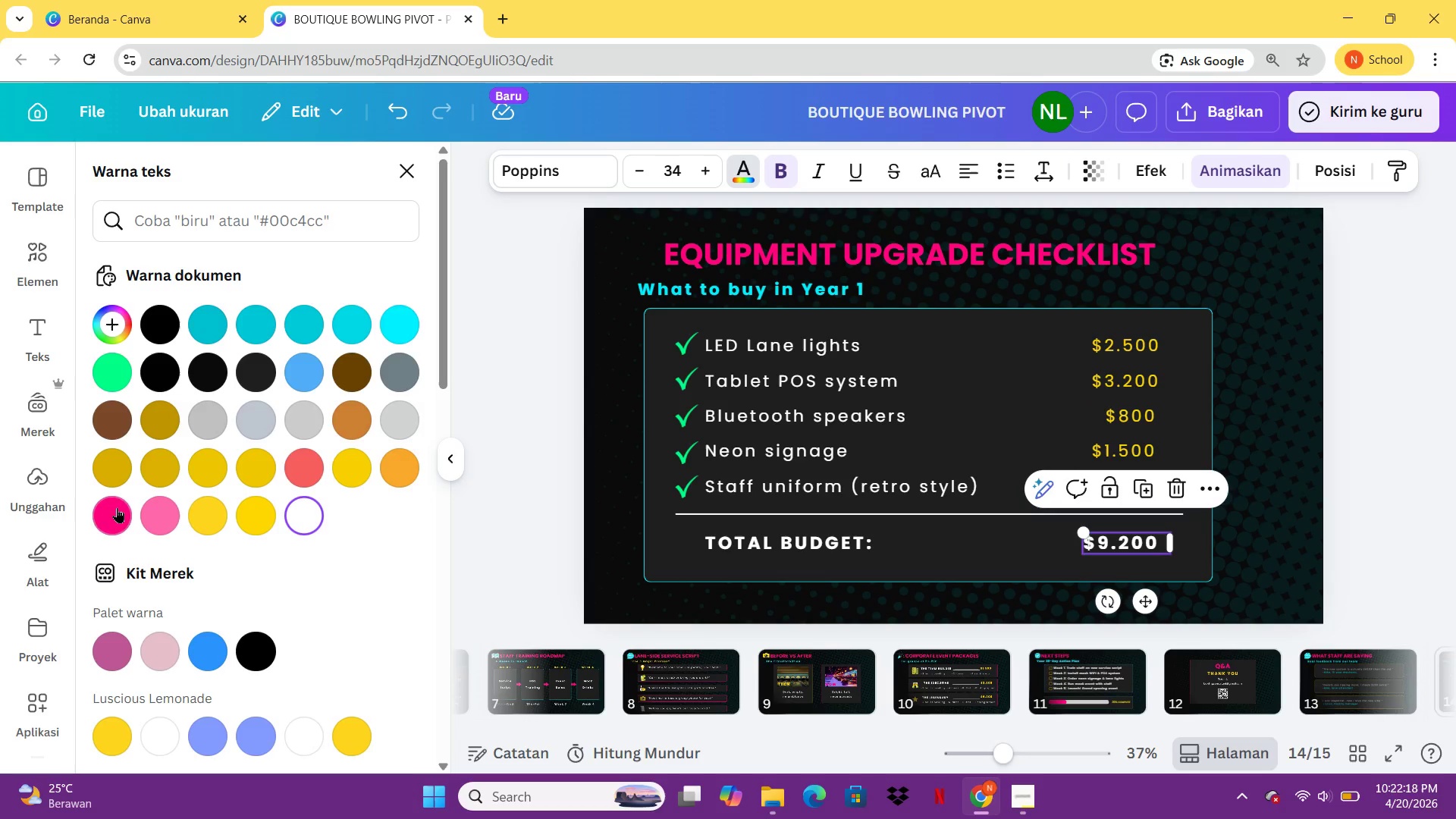 
left_click([118, 507])
 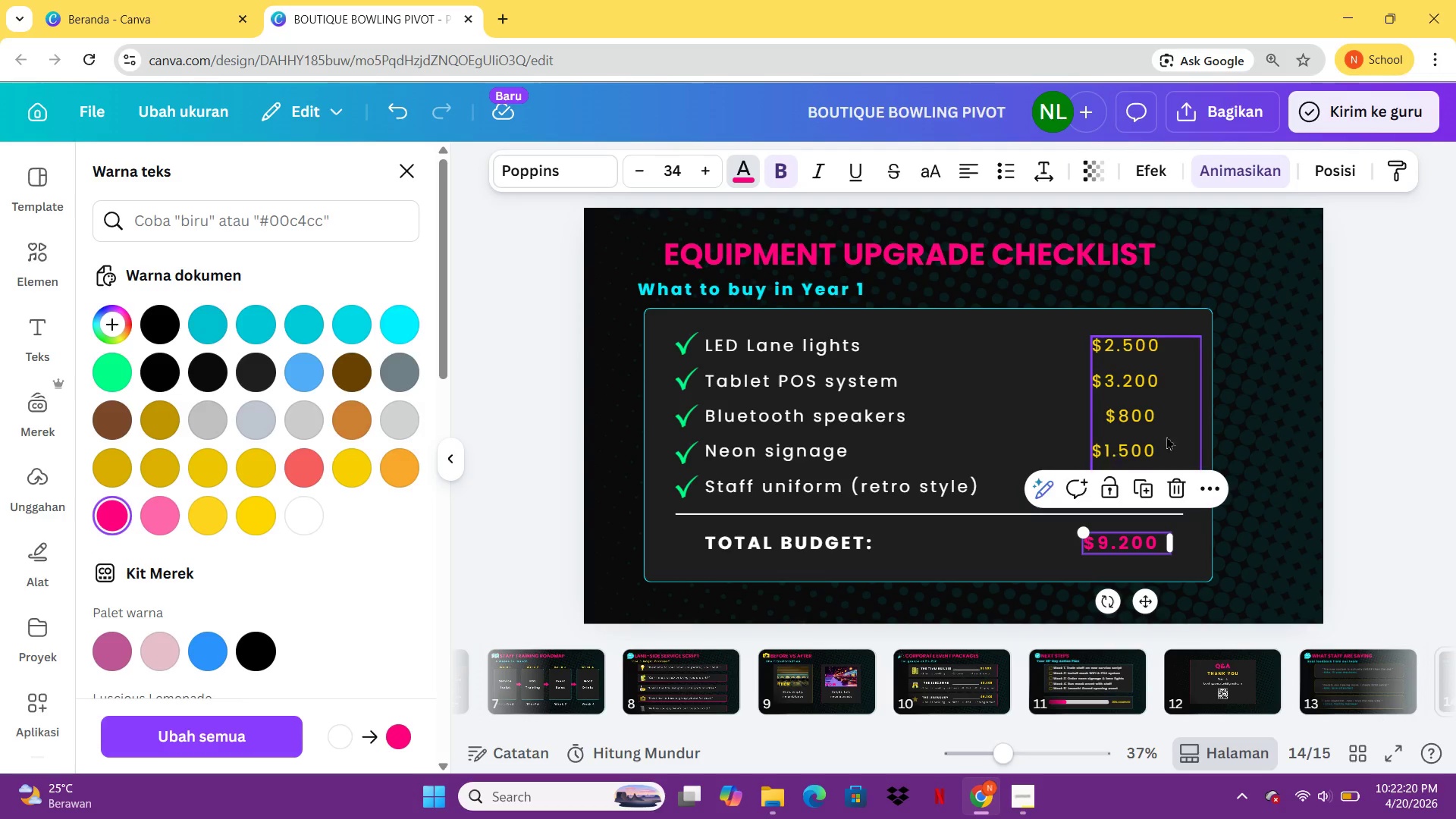 
left_click([1266, 415])
 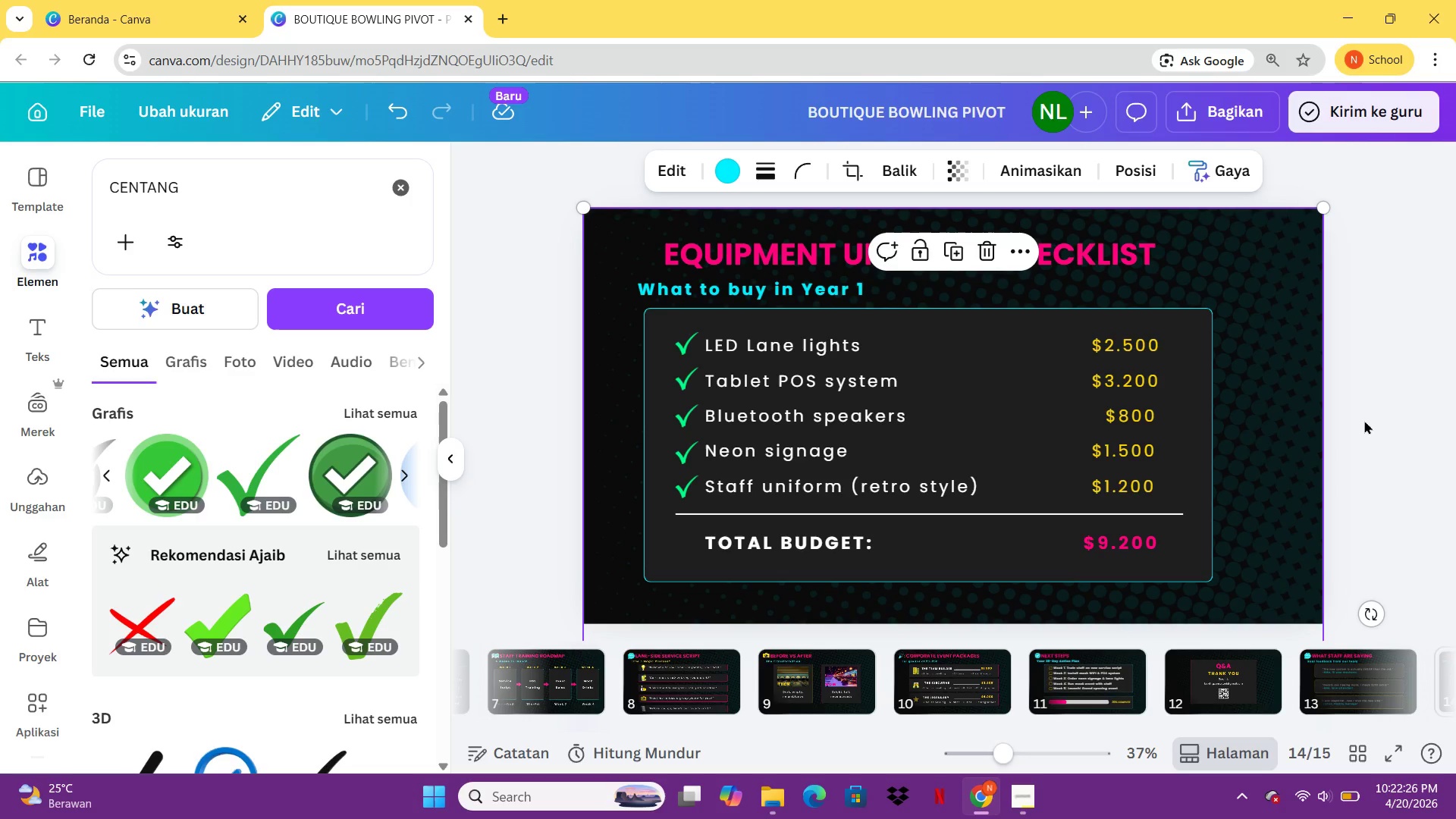 
wait(7.3)
 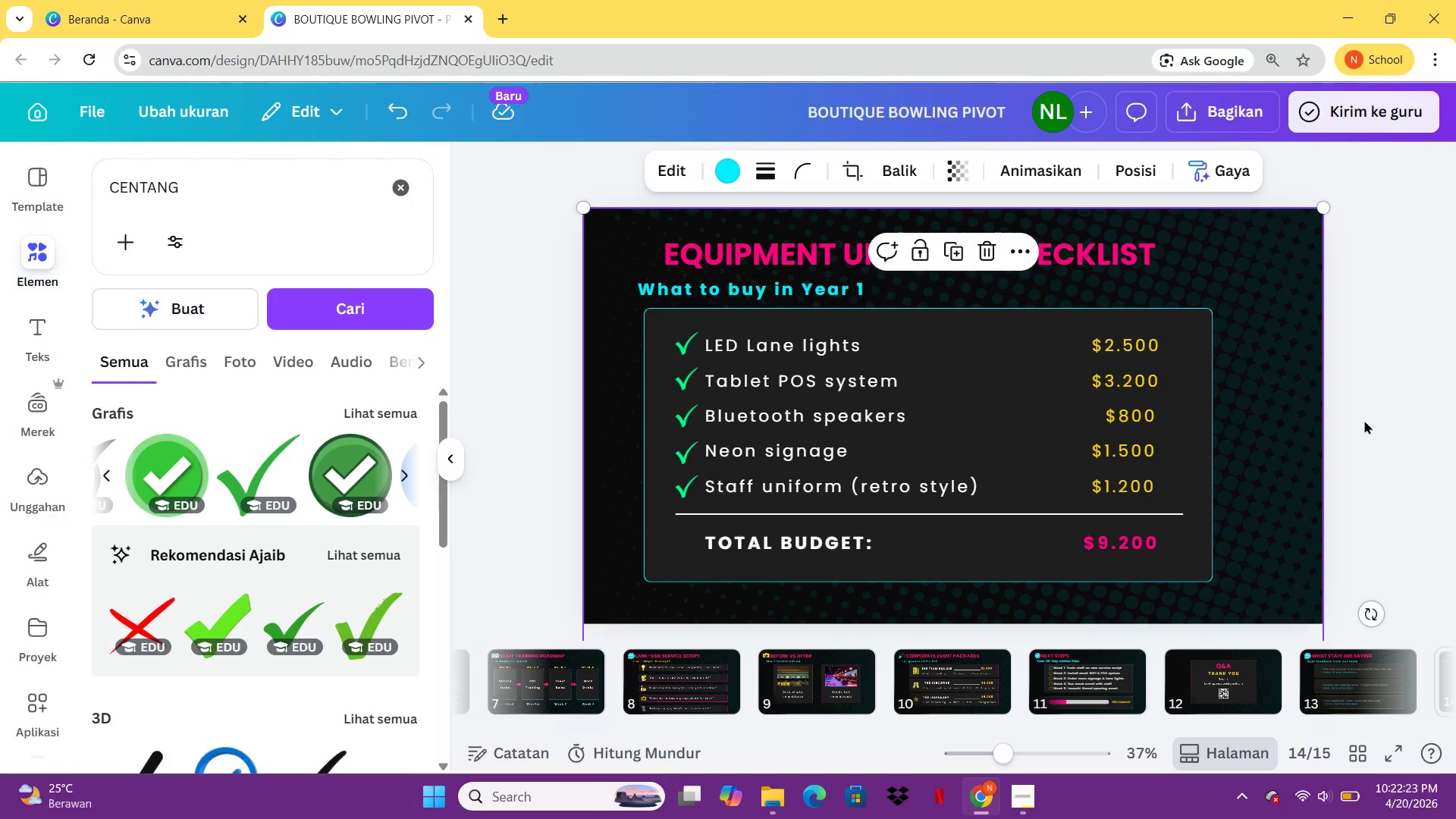 
left_click([1122, 556])
 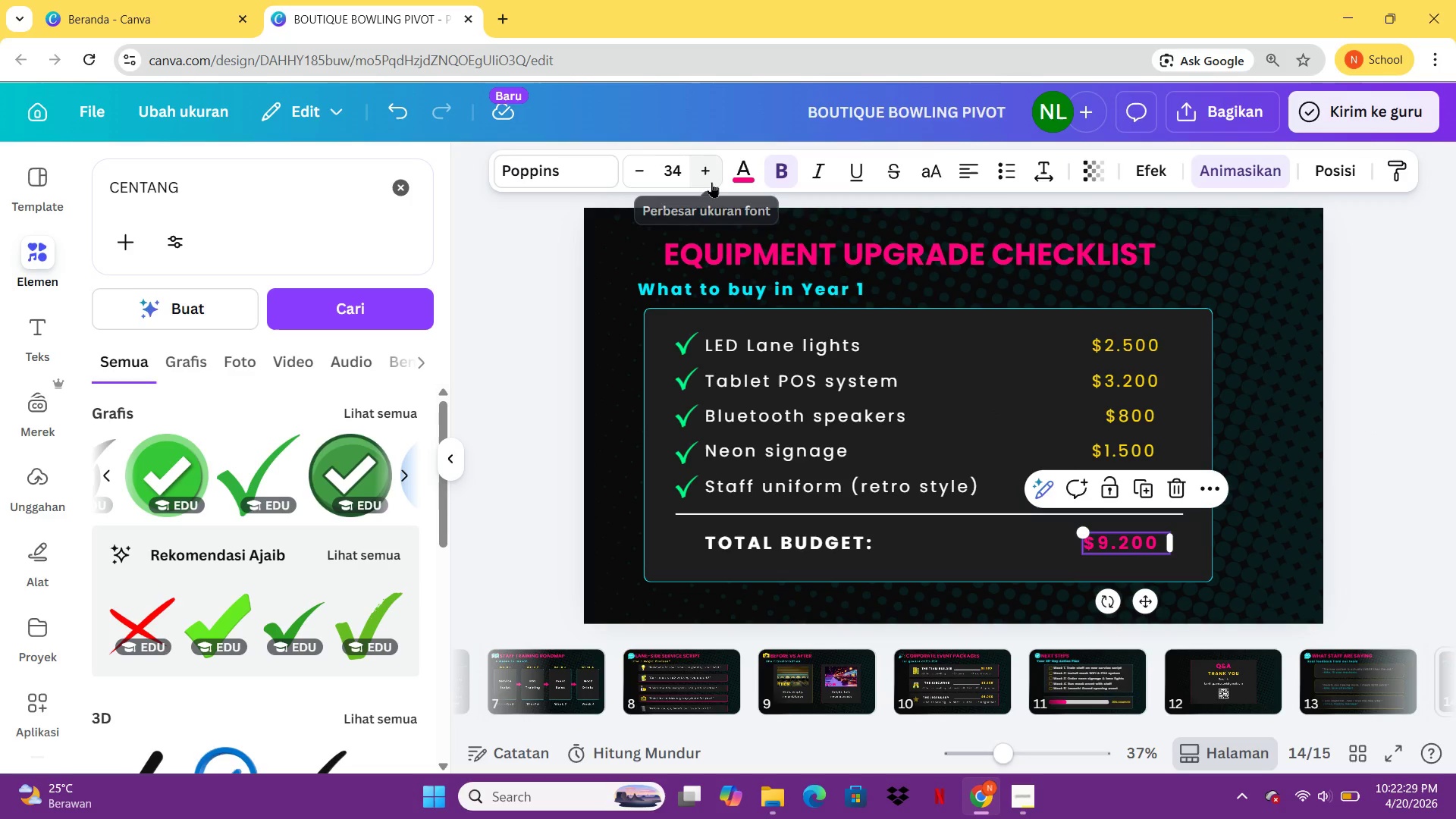 
double_click([711, 182])
 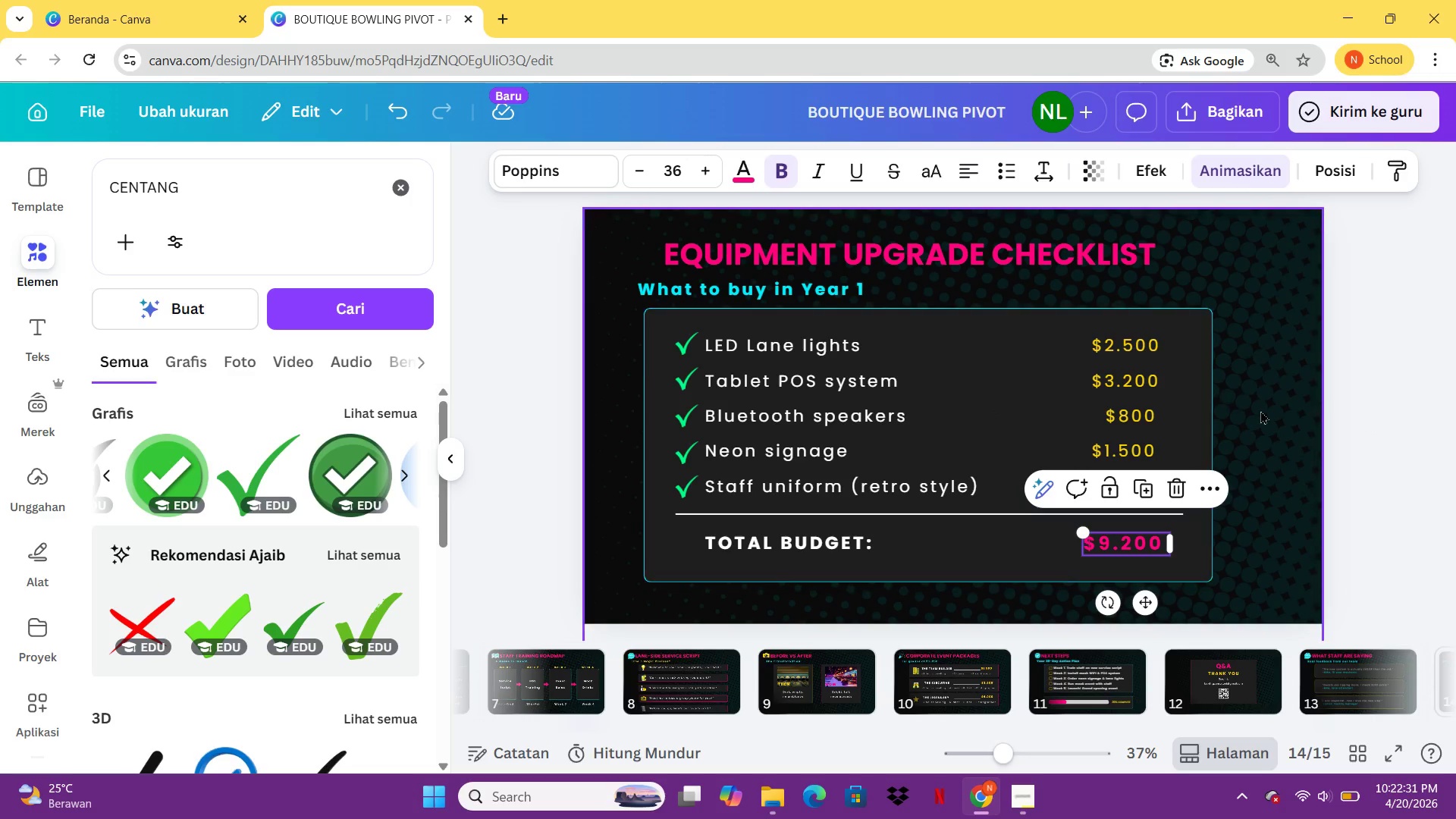 
left_click([1263, 413])
 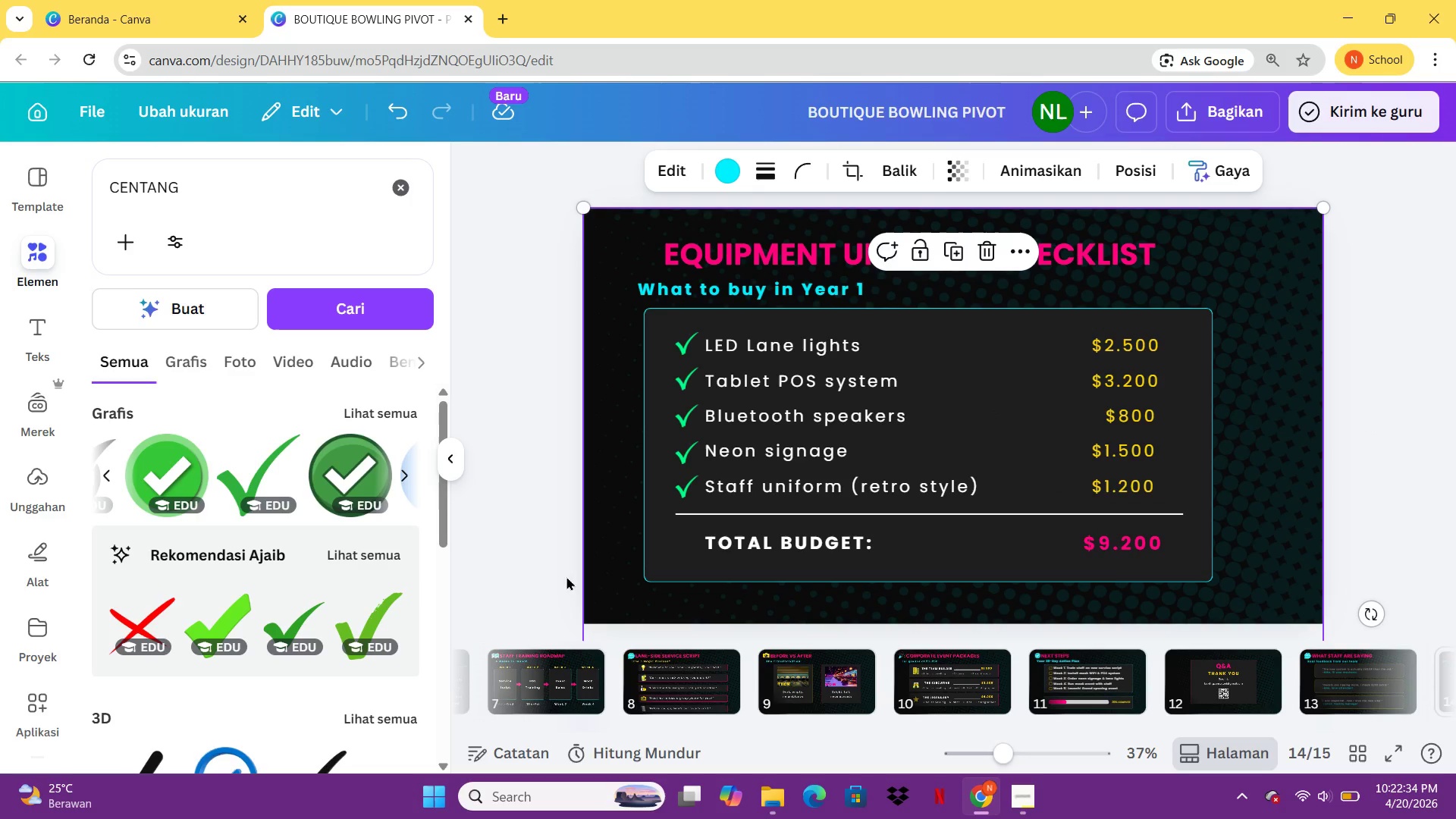 
left_click_drag(start_coordinate=[613, 576], to_coordinate=[1061, 391])
 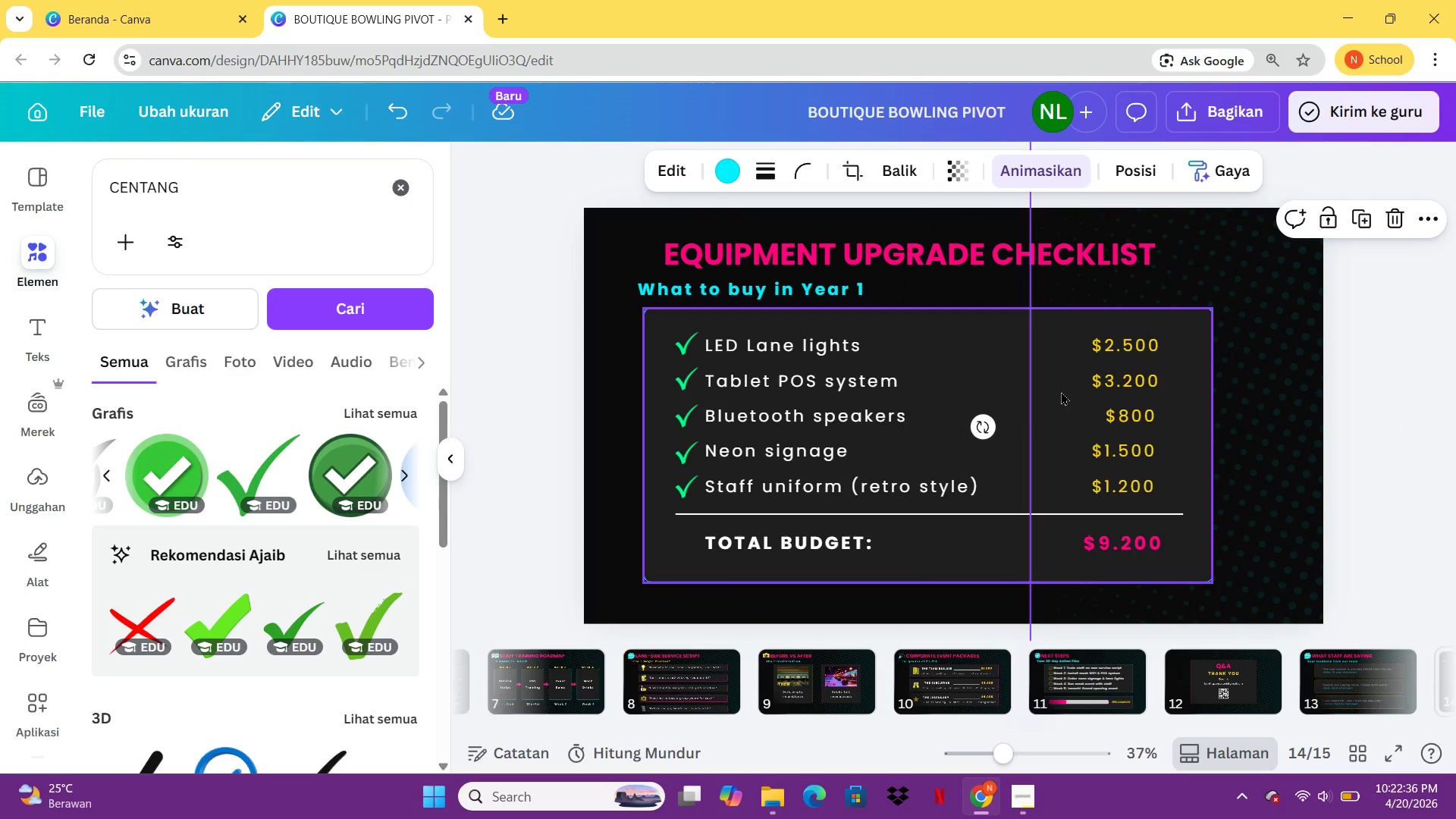 
key(Control+Z)
 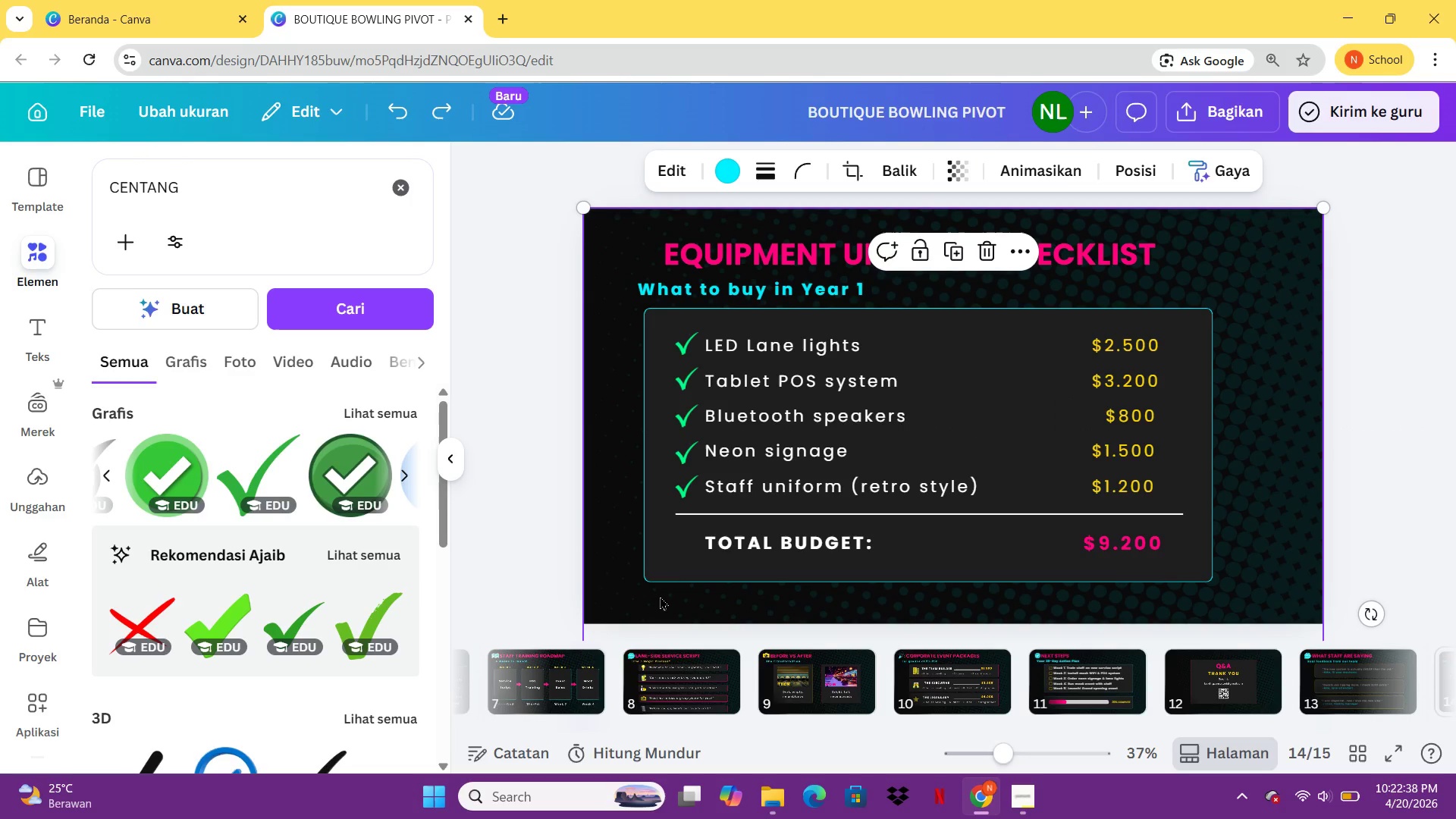 
left_click([660, 596])
 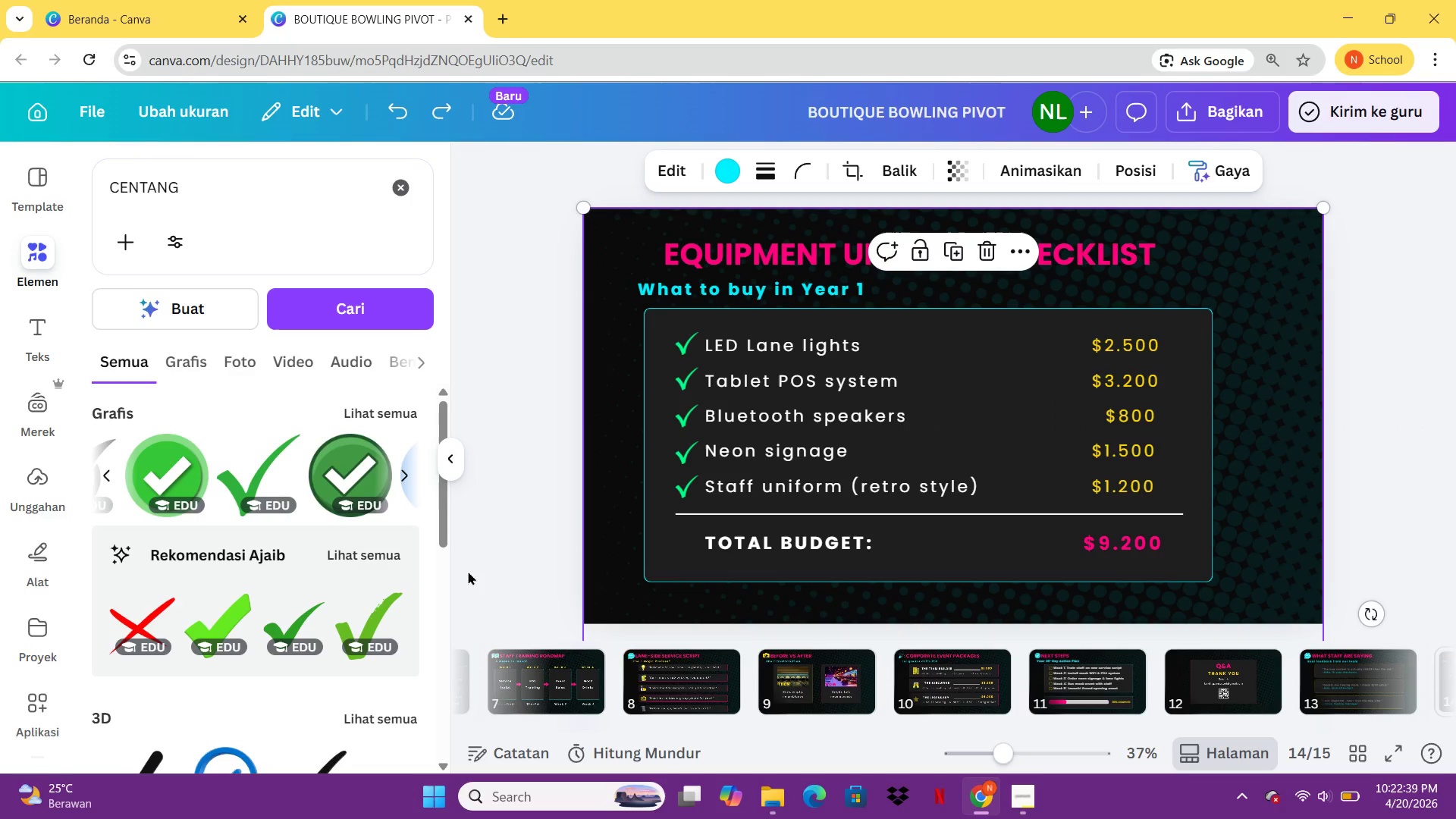 
left_click([519, 572])
 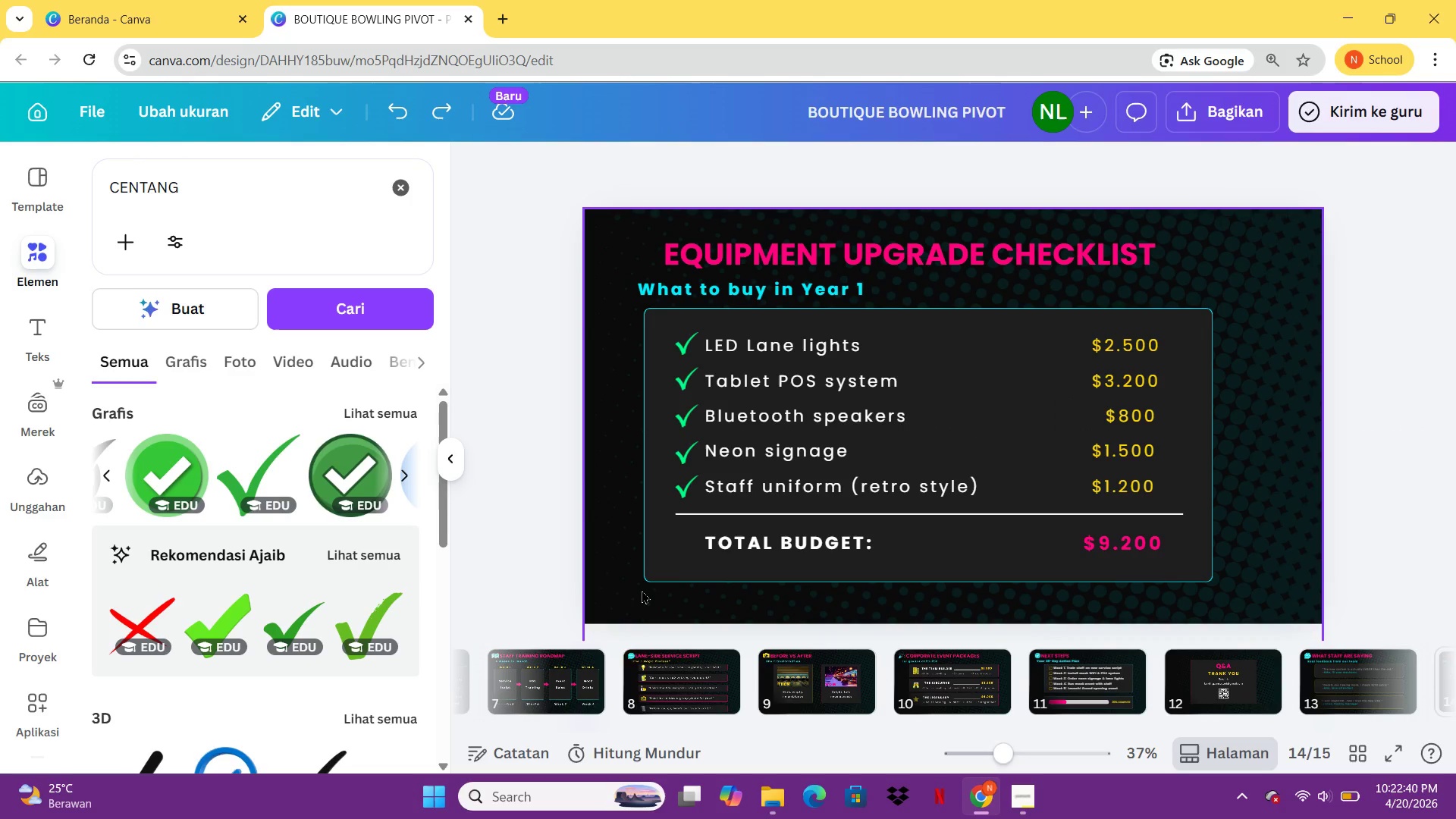 
left_click_drag(start_coordinate=[642, 589], to_coordinate=[1237, 333])
 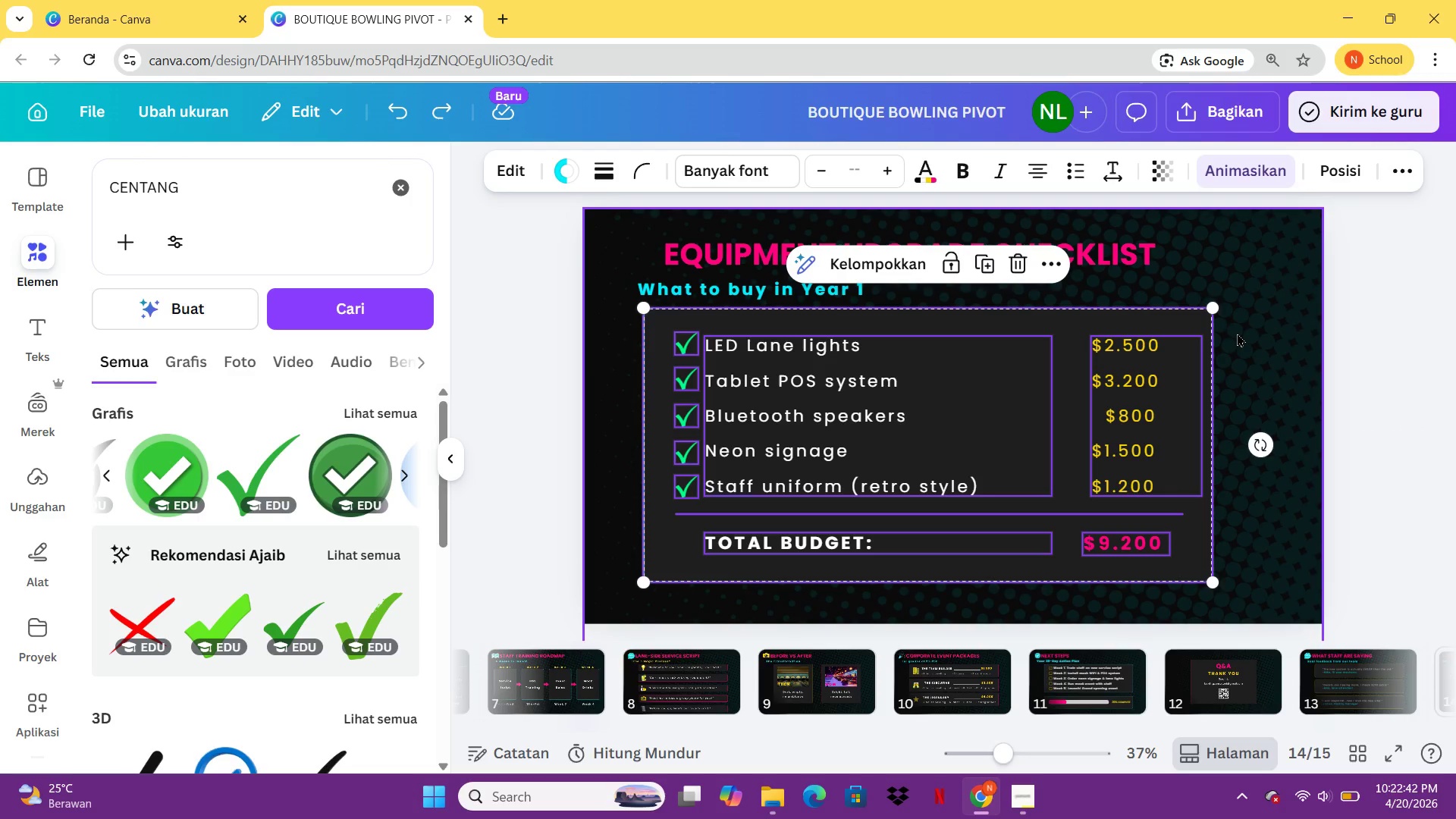 
key(Control+G)
 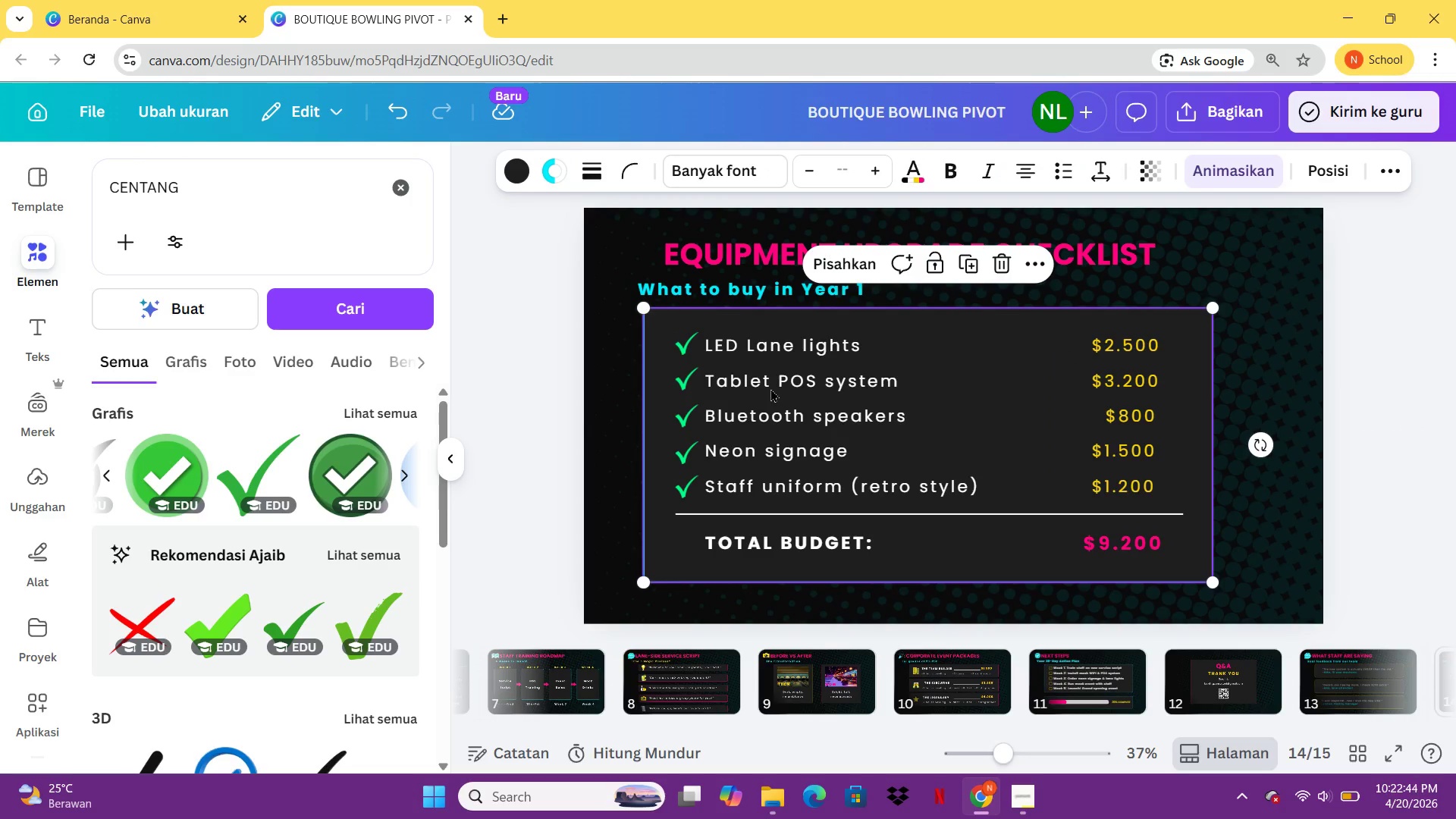 
left_click_drag(start_coordinate=[827, 390], to_coordinate=[856, 390])
 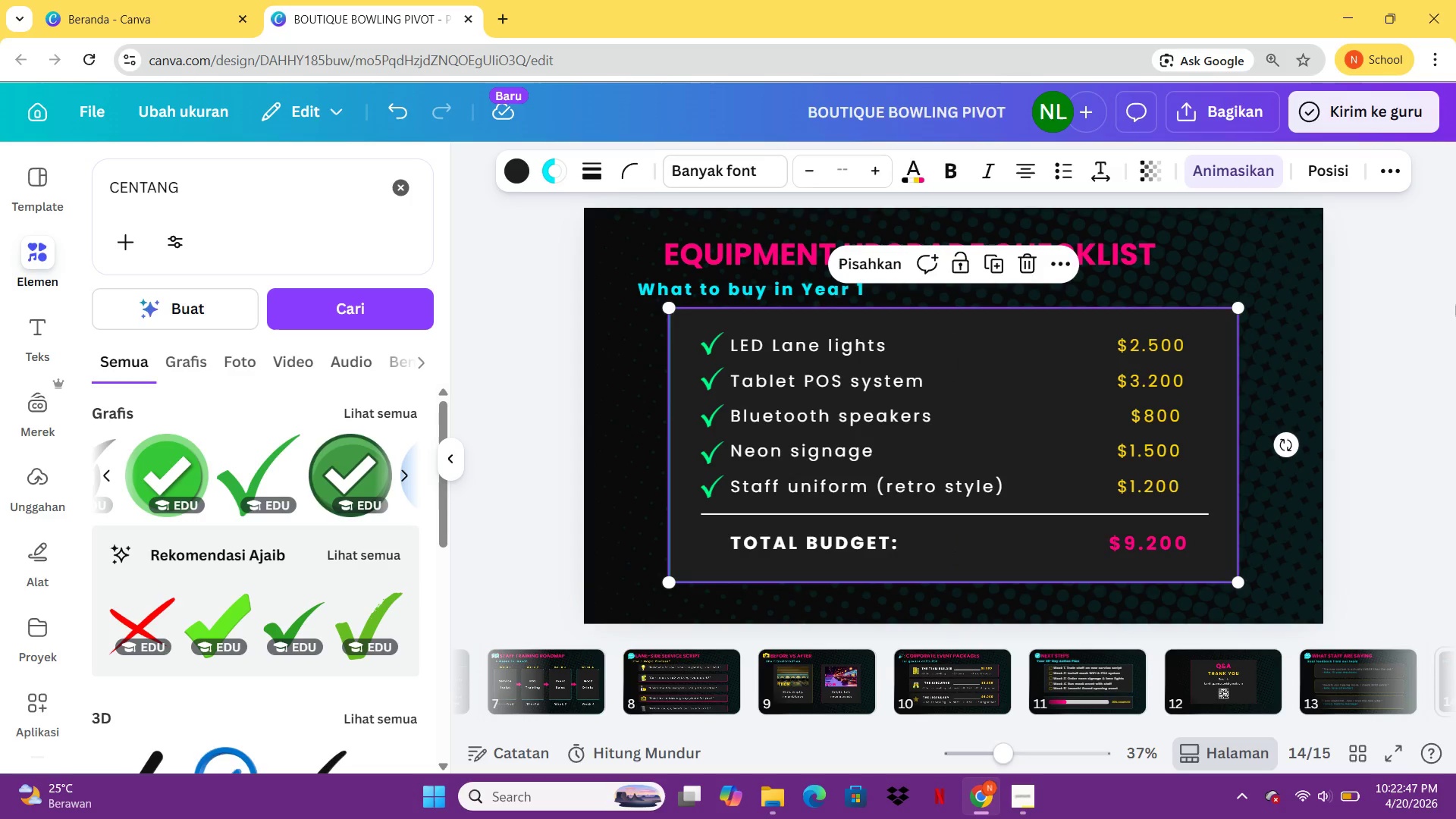 
left_click([1455, 303])
 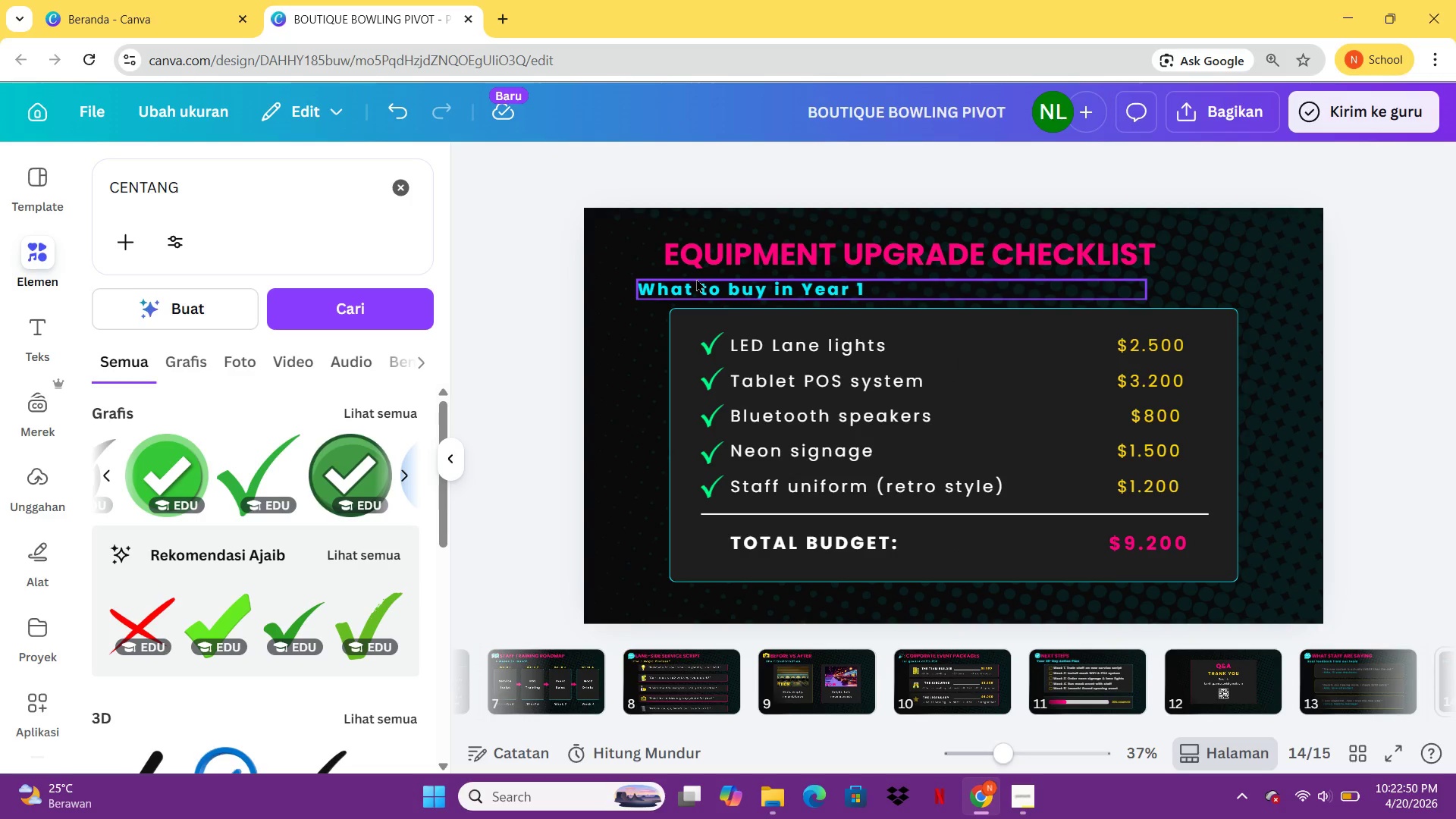 
left_click([696, 278])
 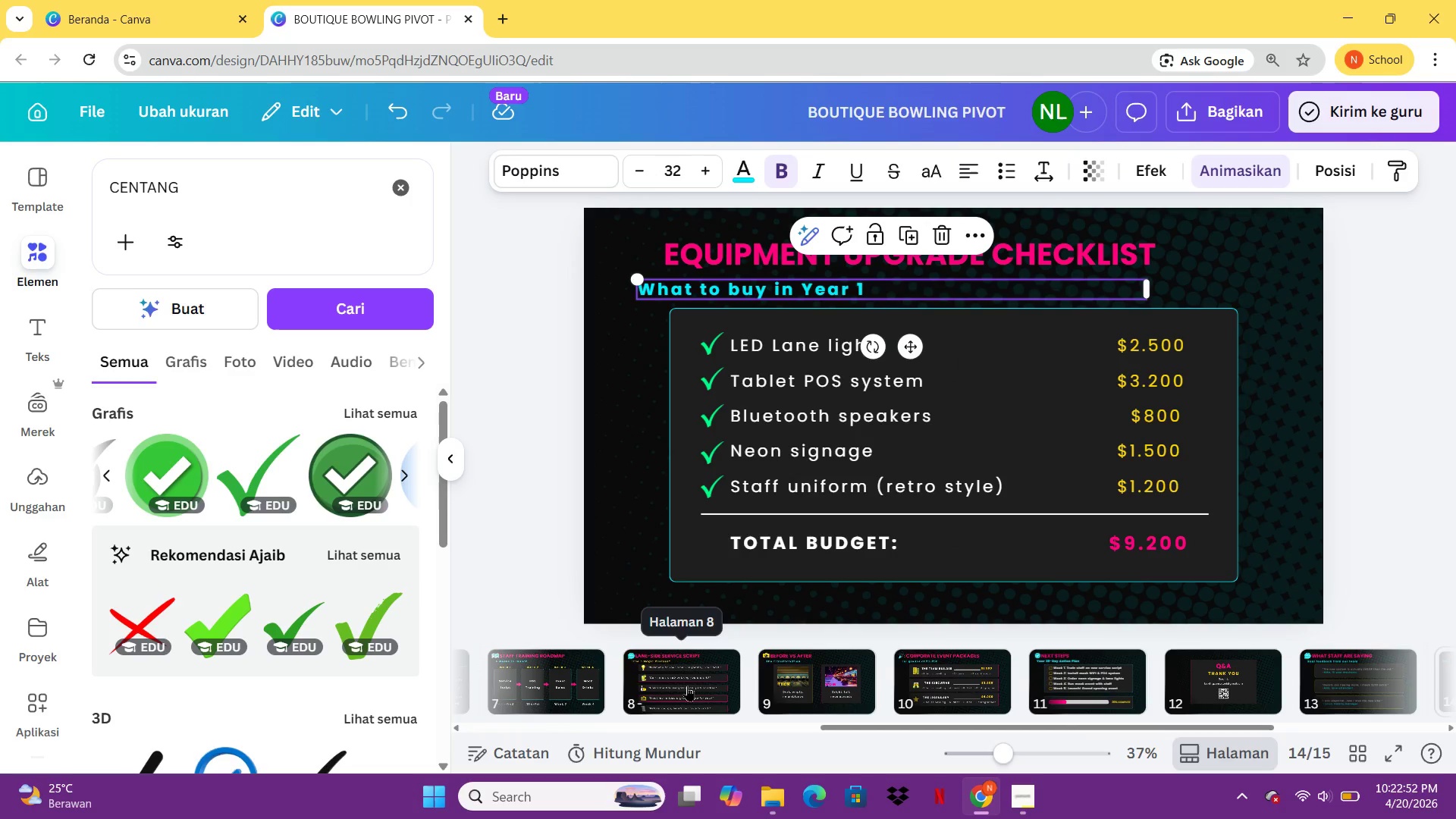 
left_click([684, 685])
 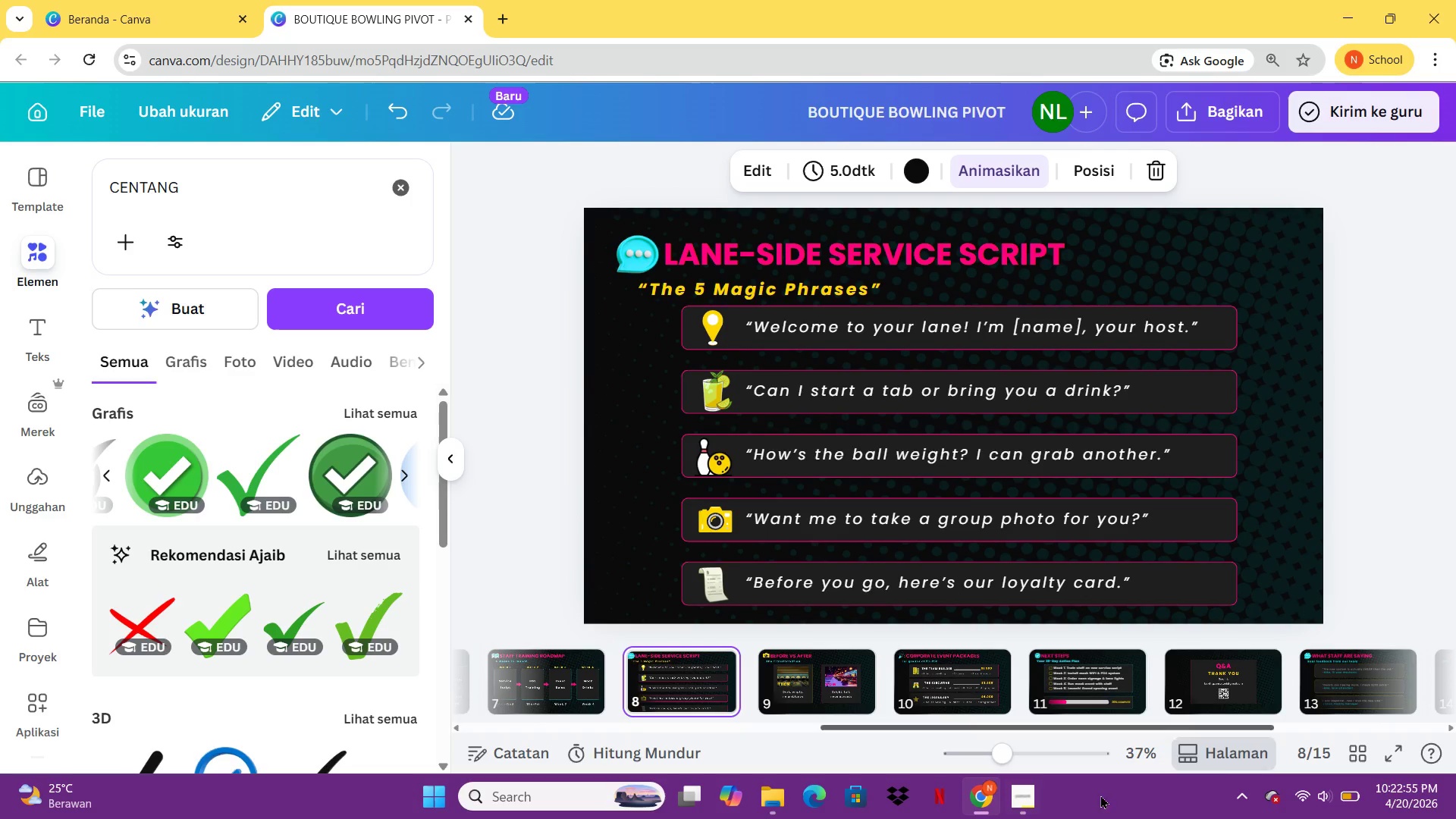 
left_click([1336, 711])
 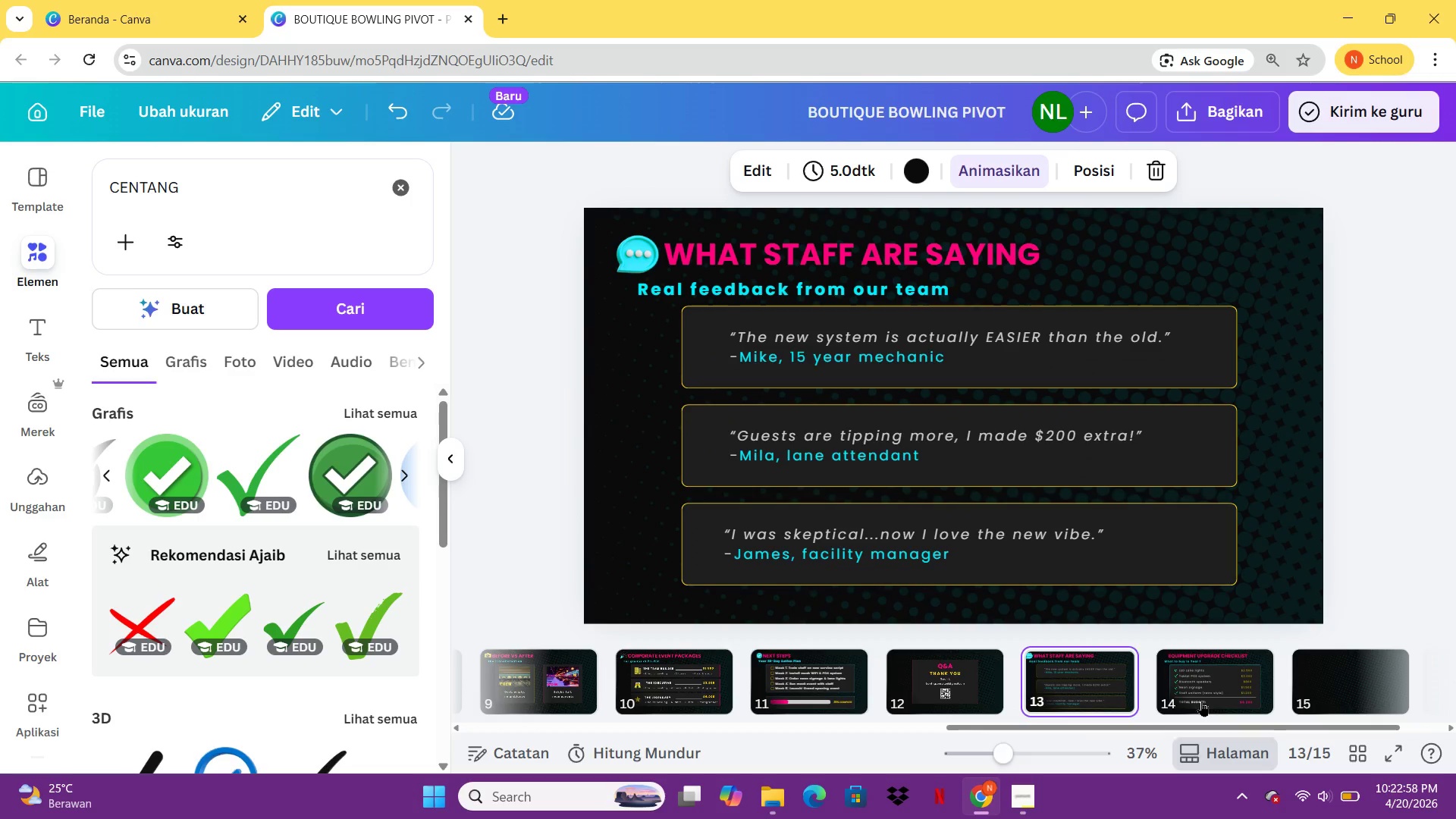 
left_click([1201, 701])
 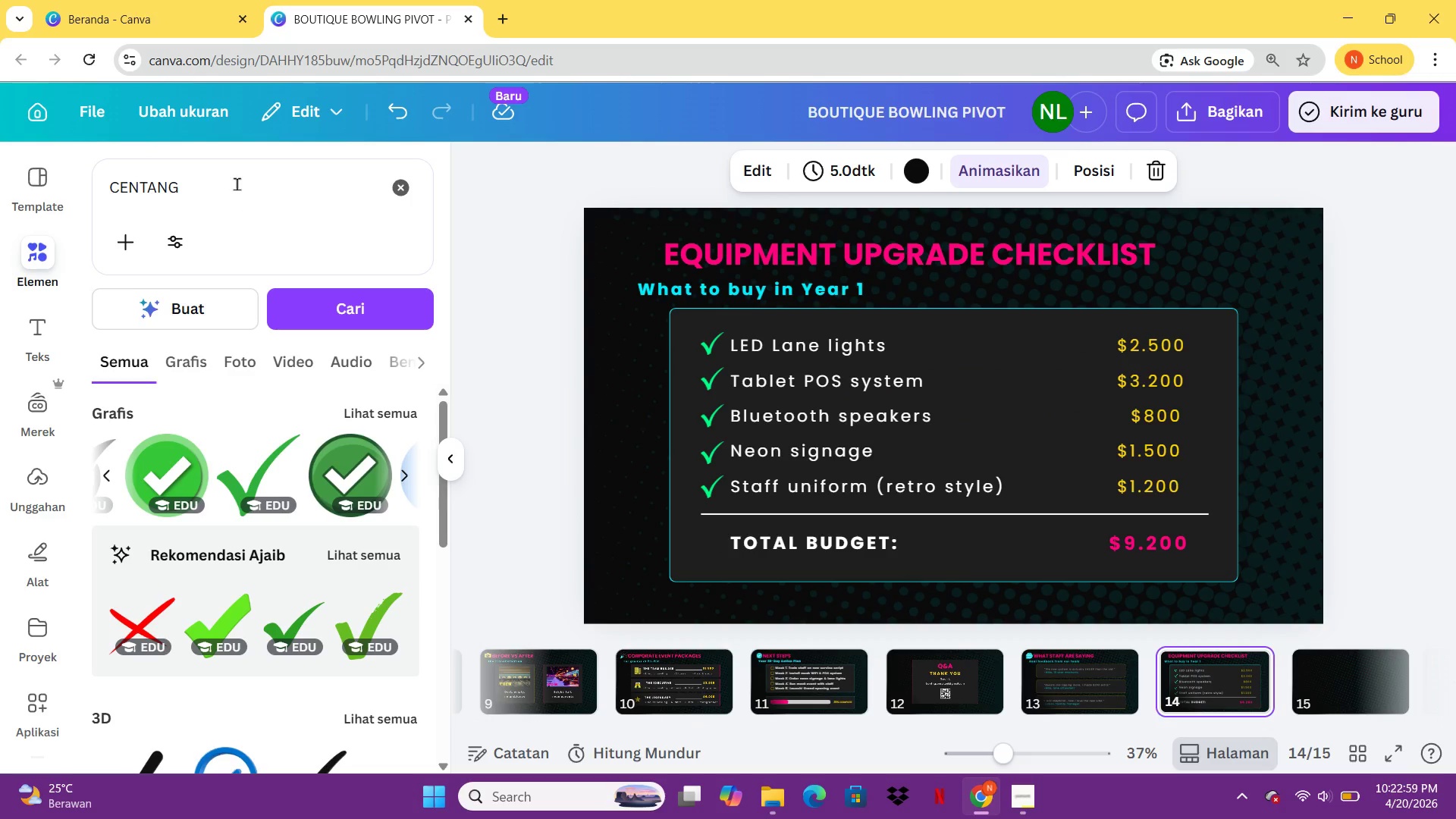 
left_click_drag(start_coordinate=[237, 184], to_coordinate=[93, 185])
 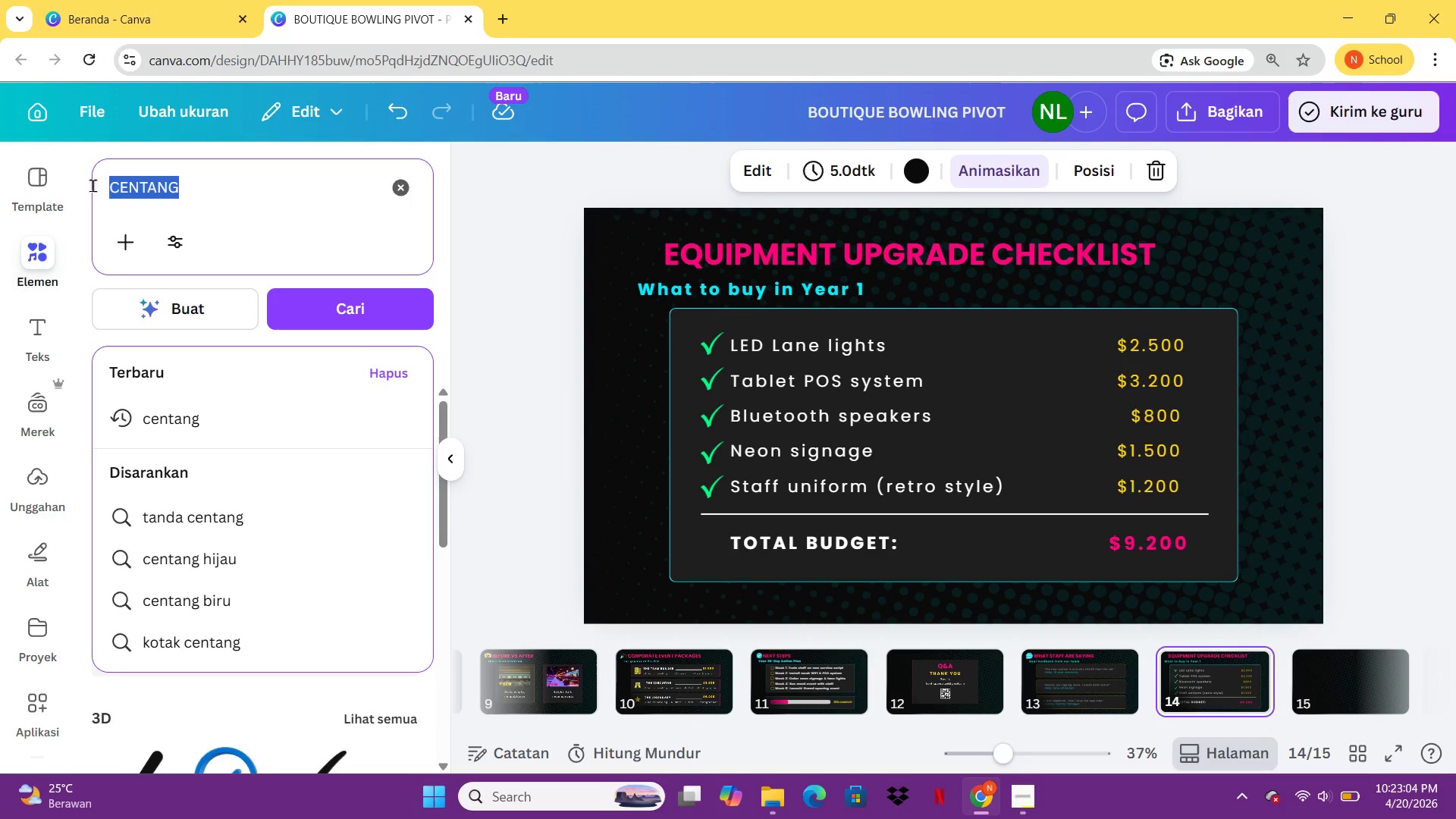 
wait(6.58)
 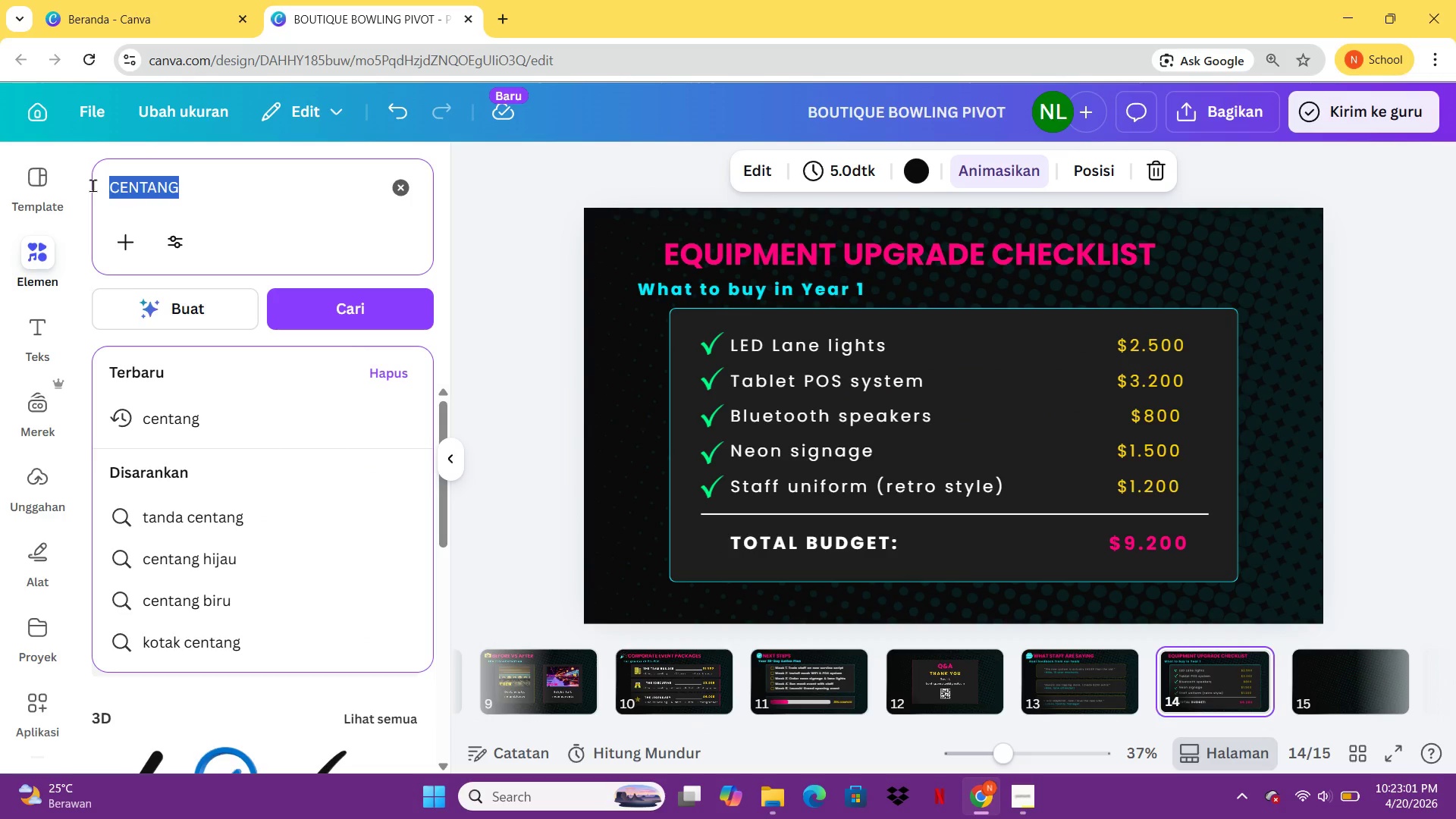 
type(WRENH)
key(Backspace)
type(CH)
 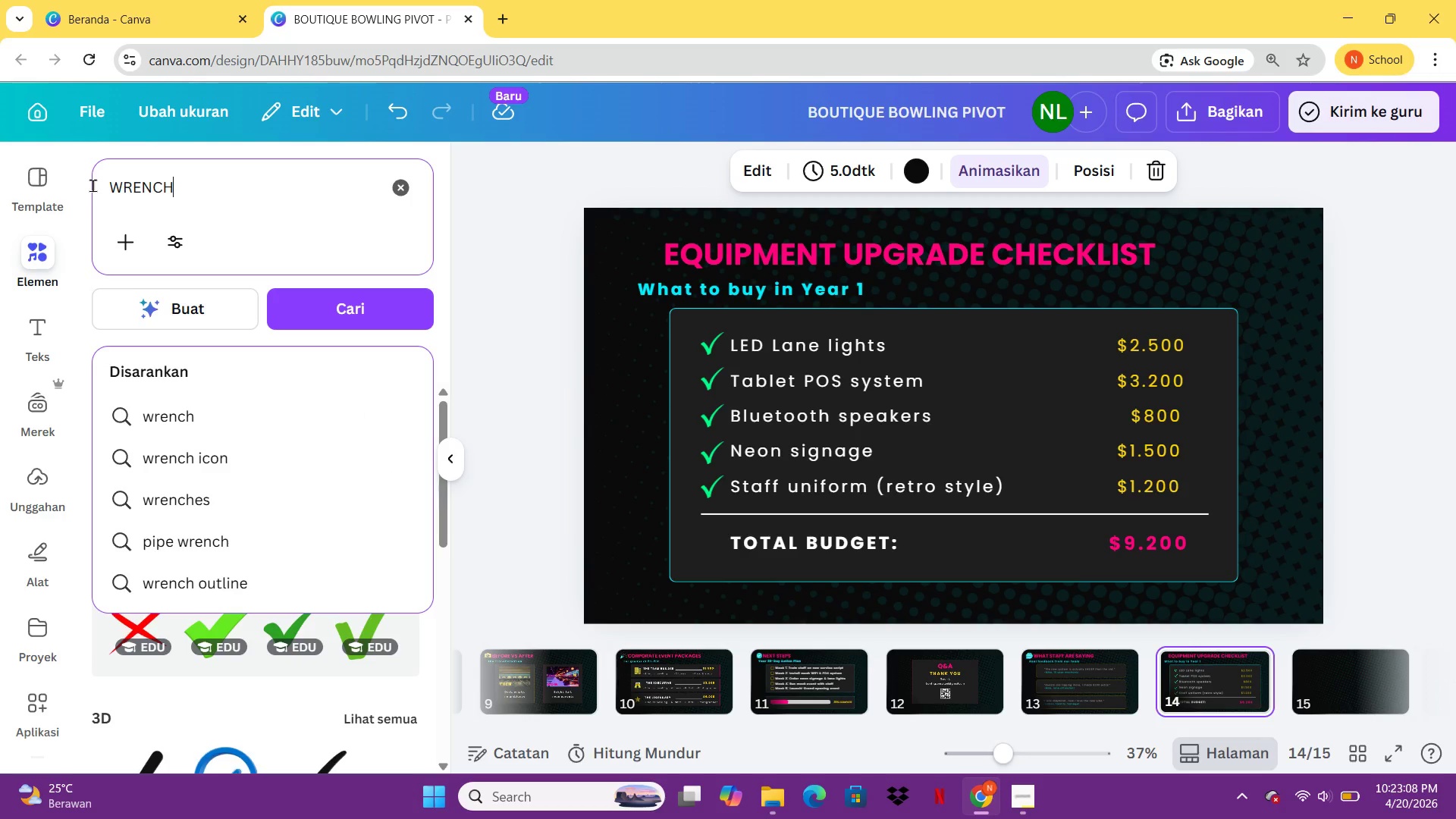 
key(Enter)
 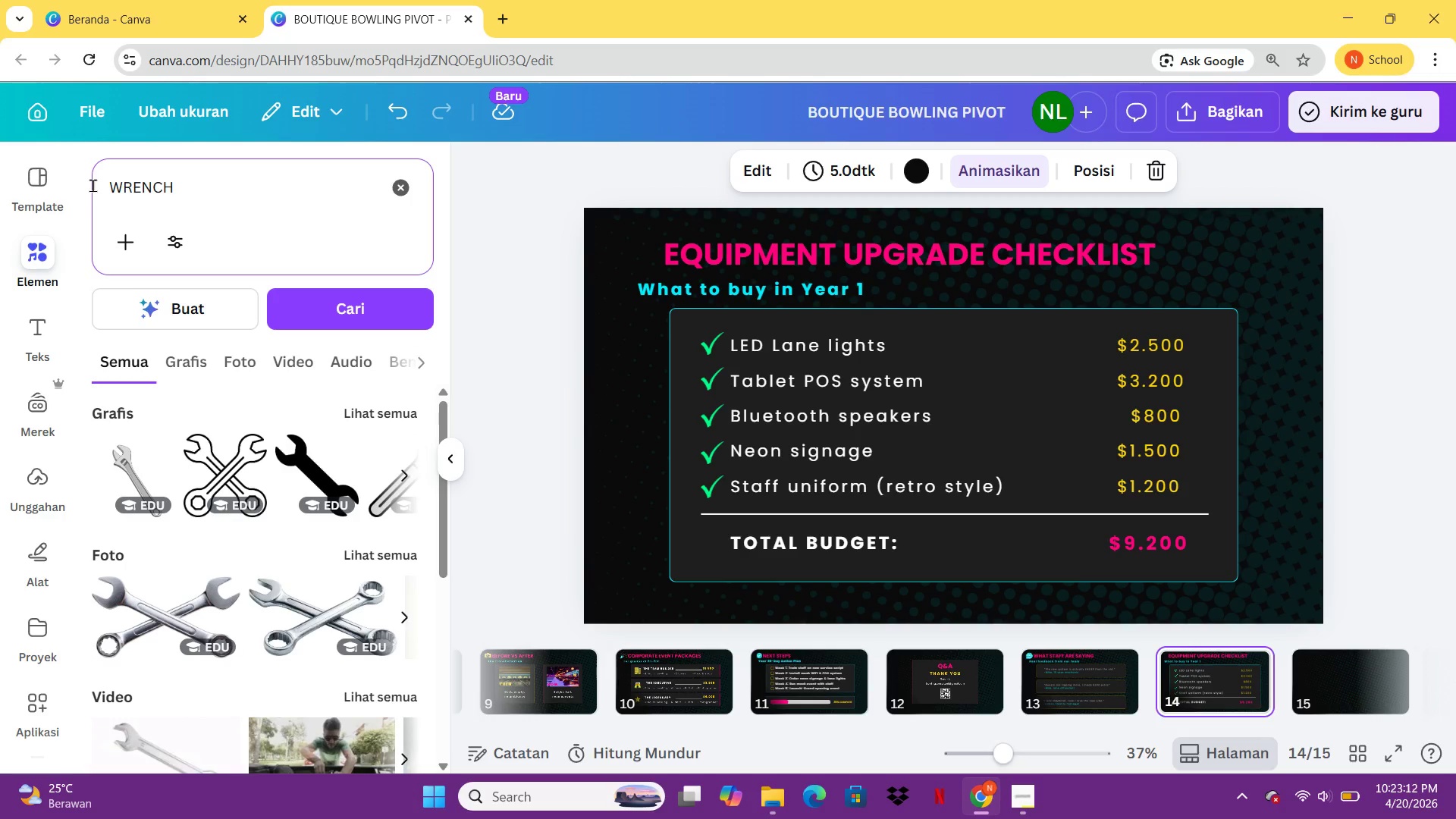 
left_click([309, 444])
 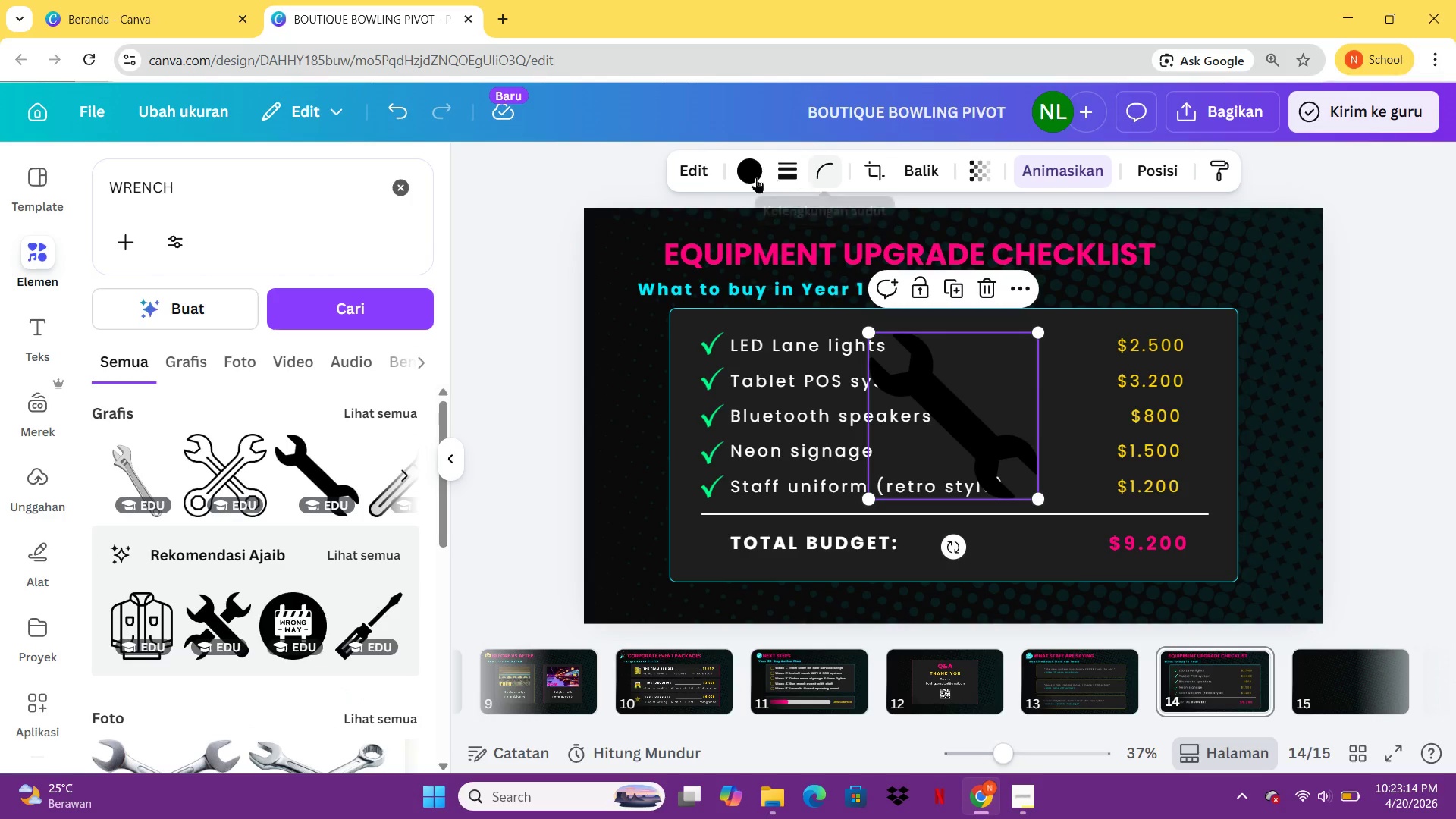 
left_click([746, 174])
 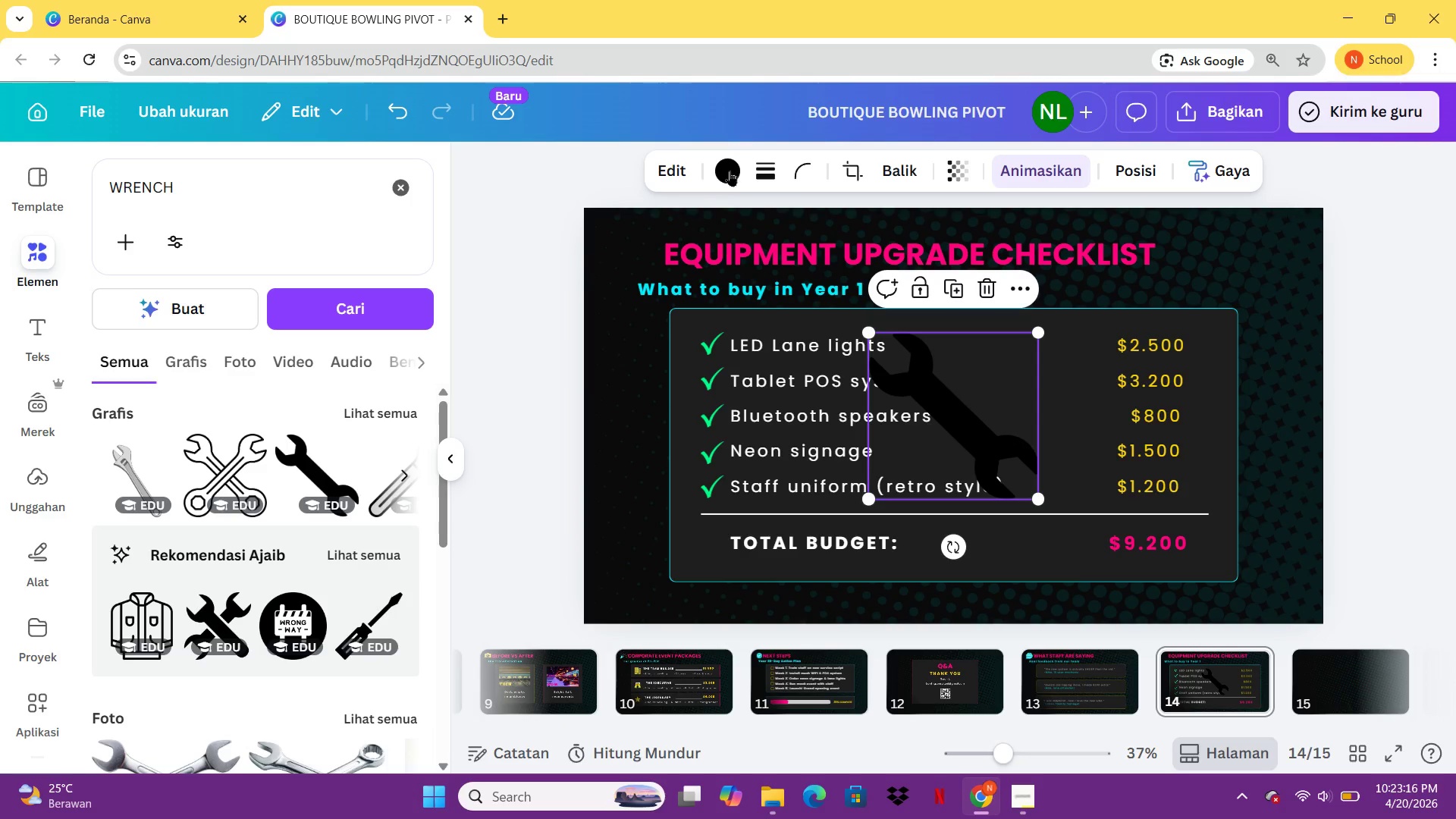 
left_click([739, 165])
 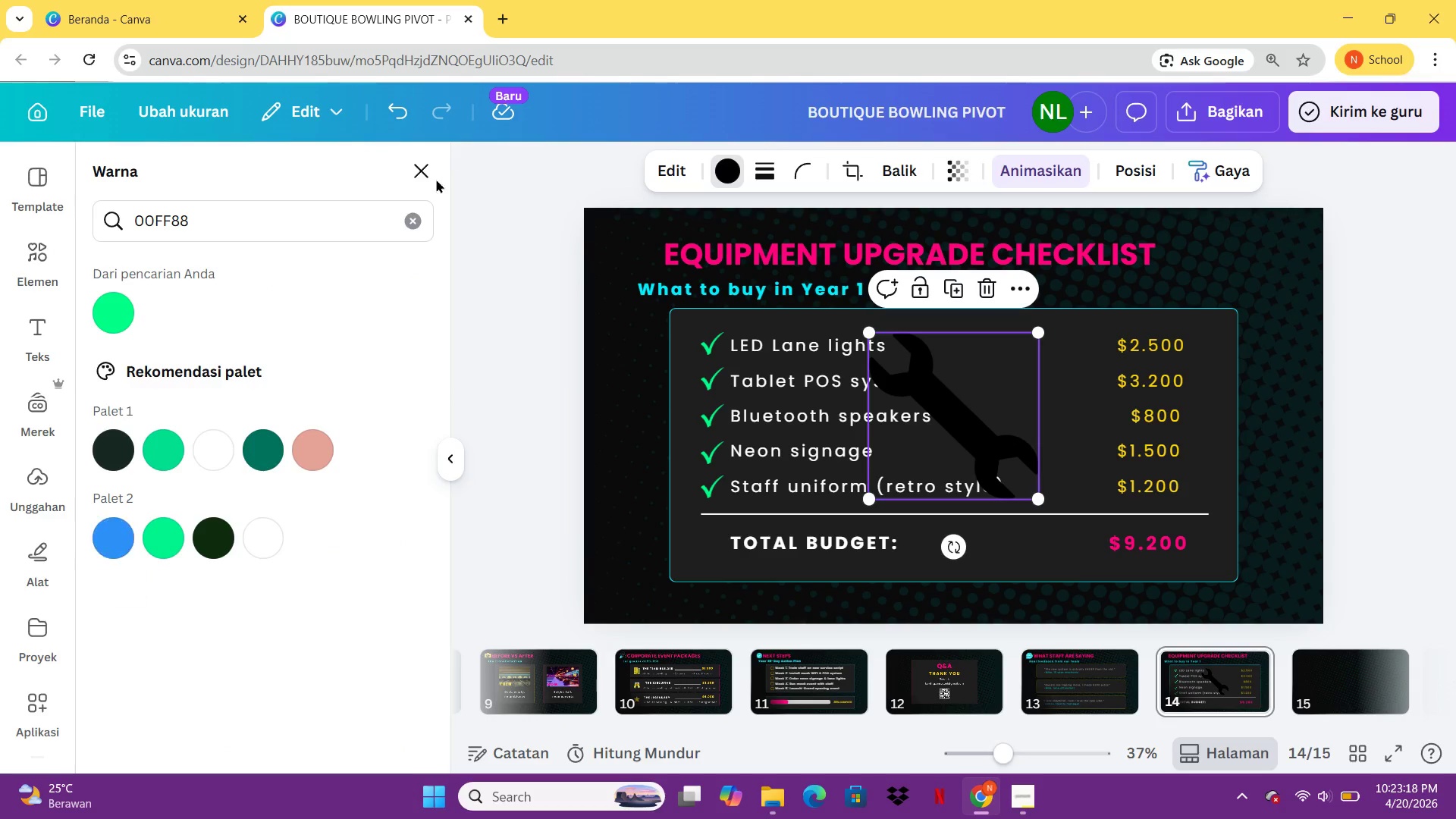 
left_click([416, 227])
 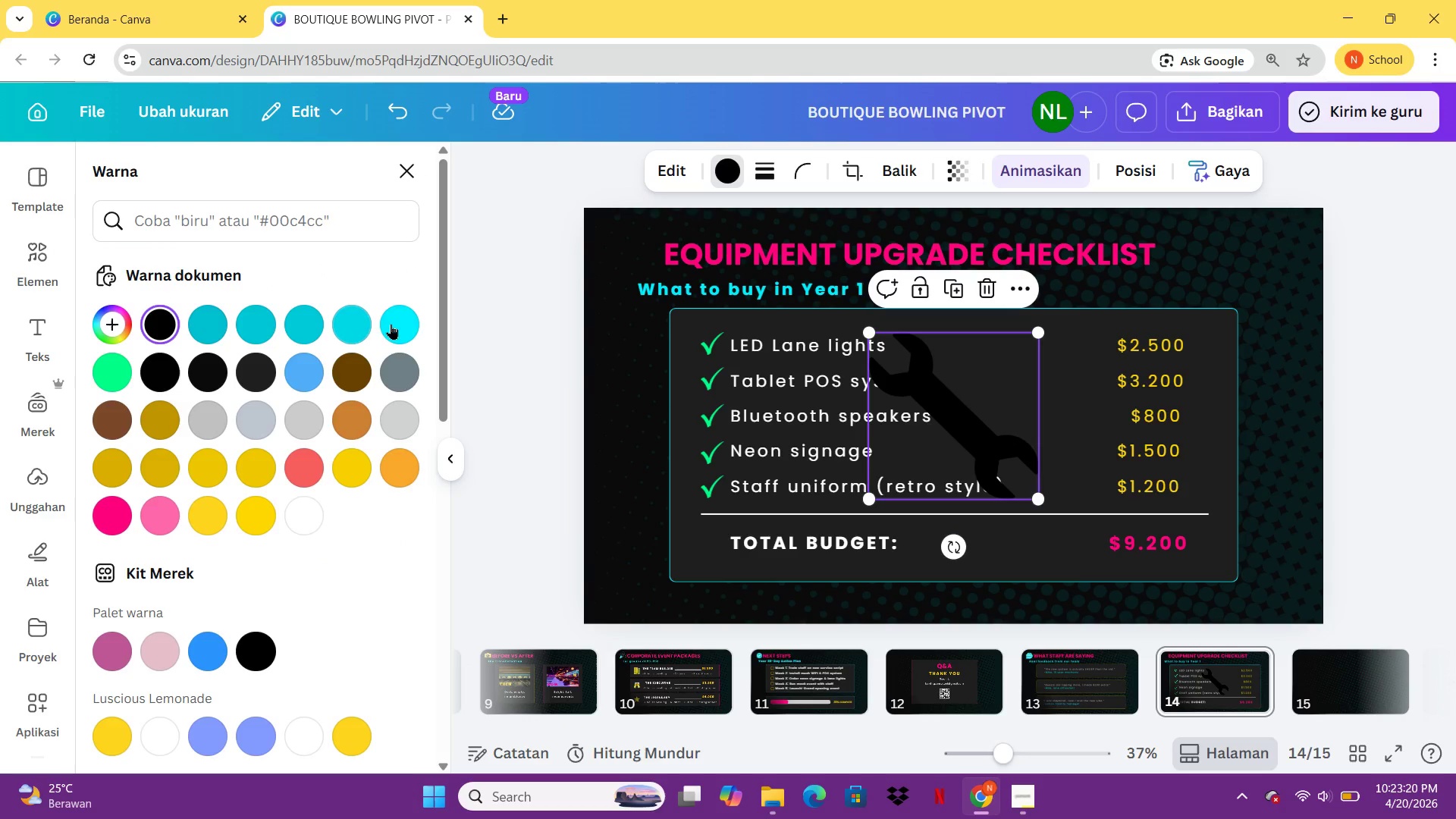 
left_click([402, 321])
 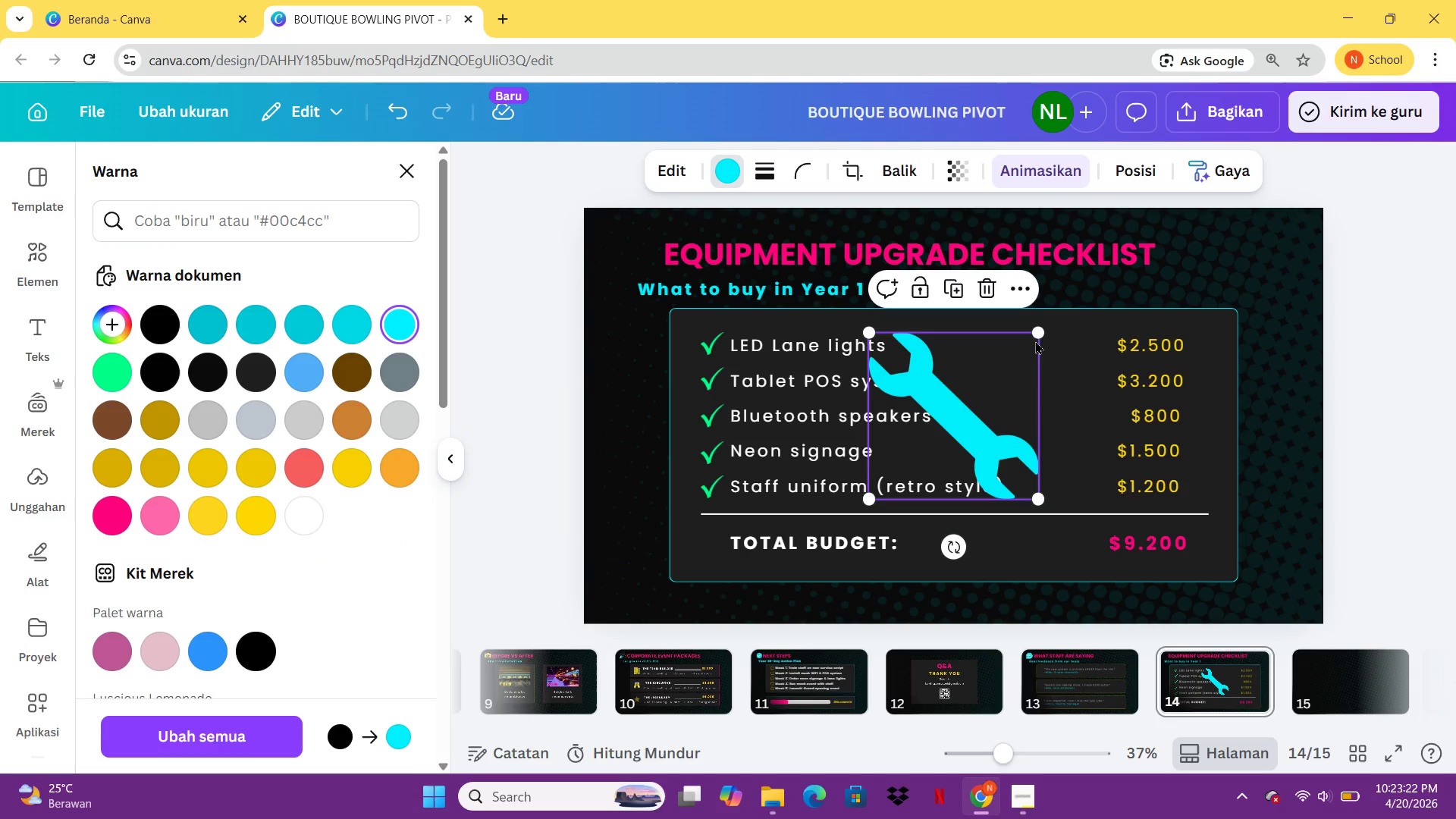 
left_click_drag(start_coordinate=[1040, 334], to_coordinate=[926, 472])
 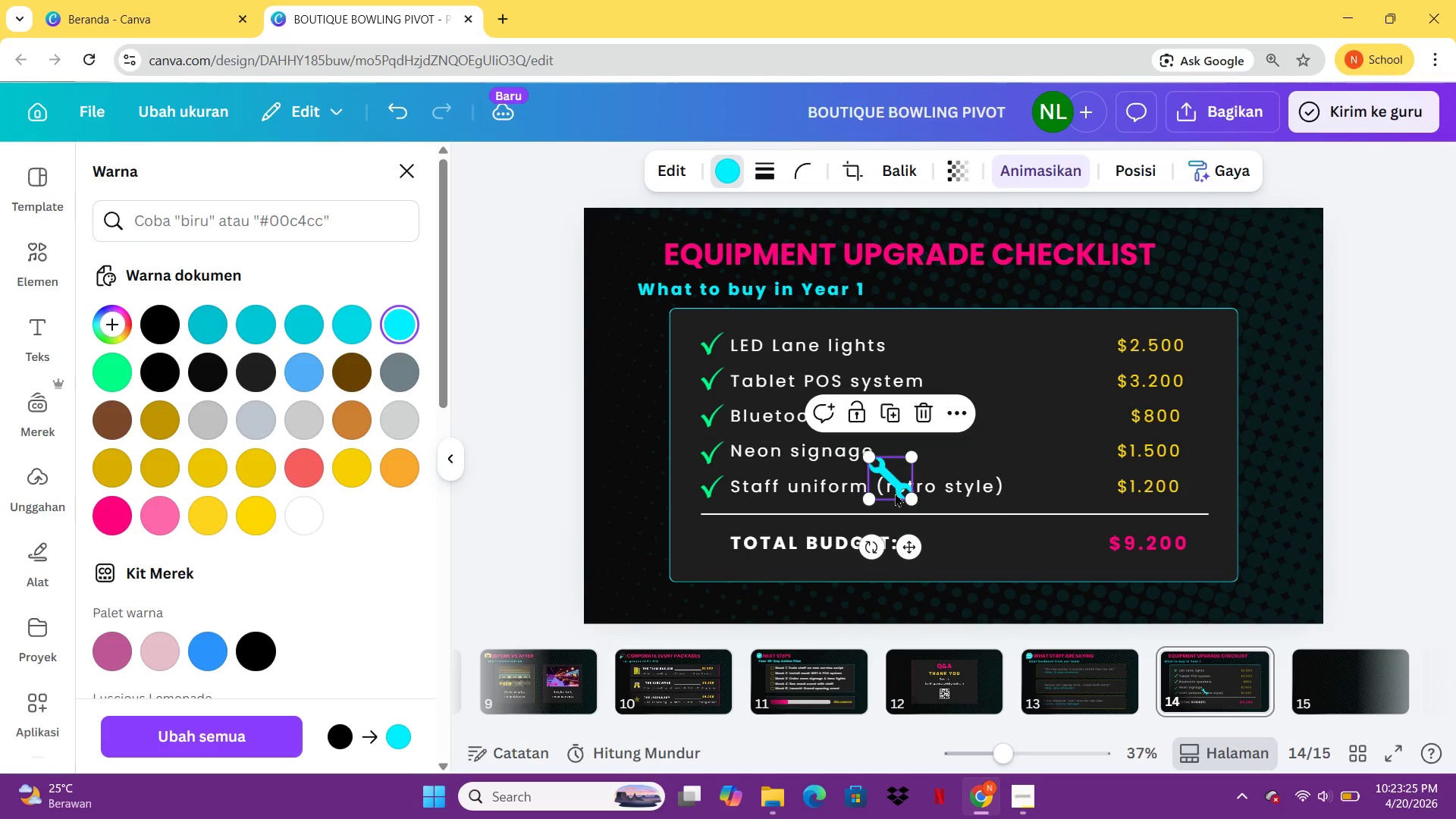 
left_click_drag(start_coordinate=[894, 488], to_coordinate=[653, 265])
 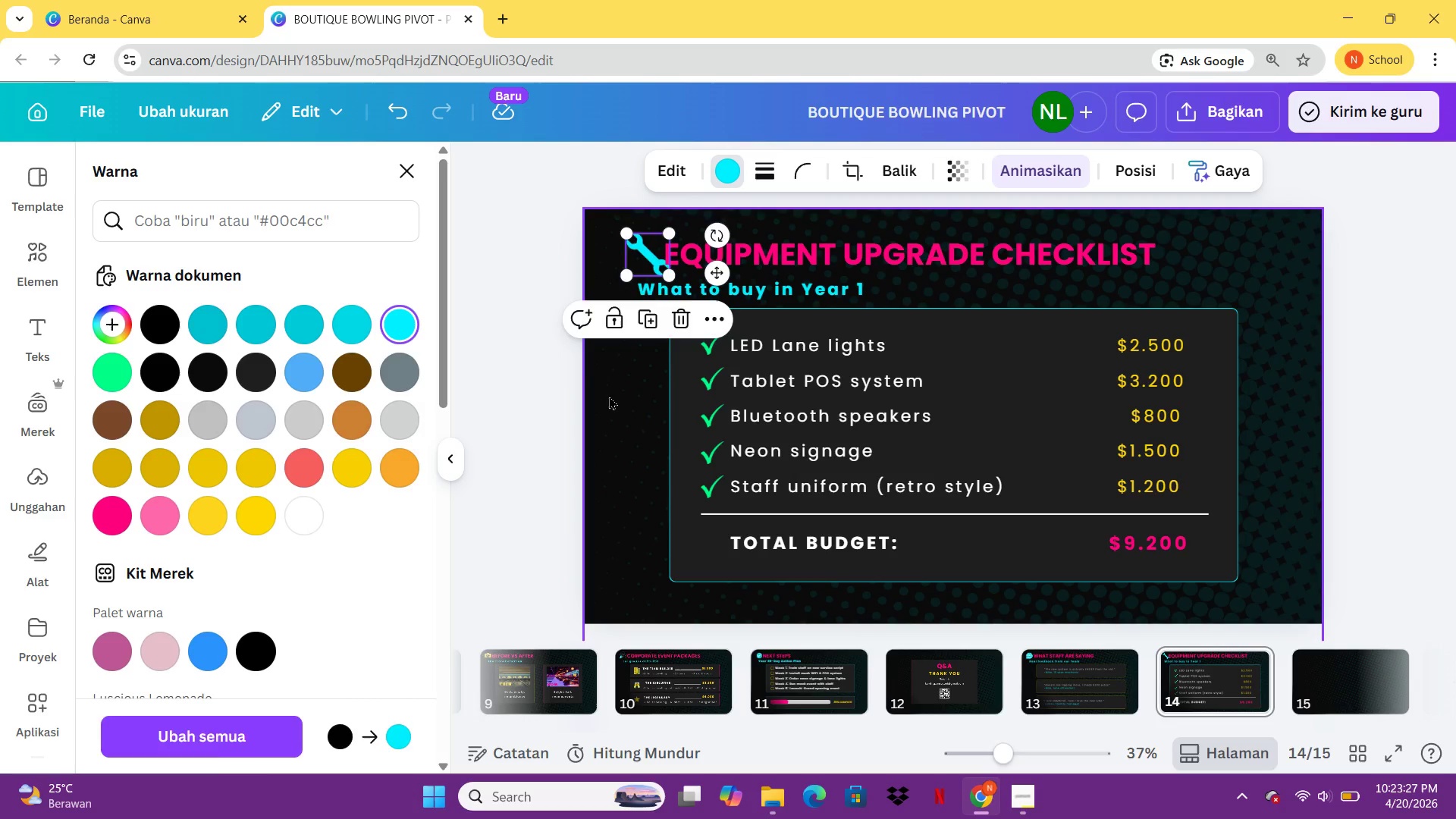 
left_click([609, 396])
 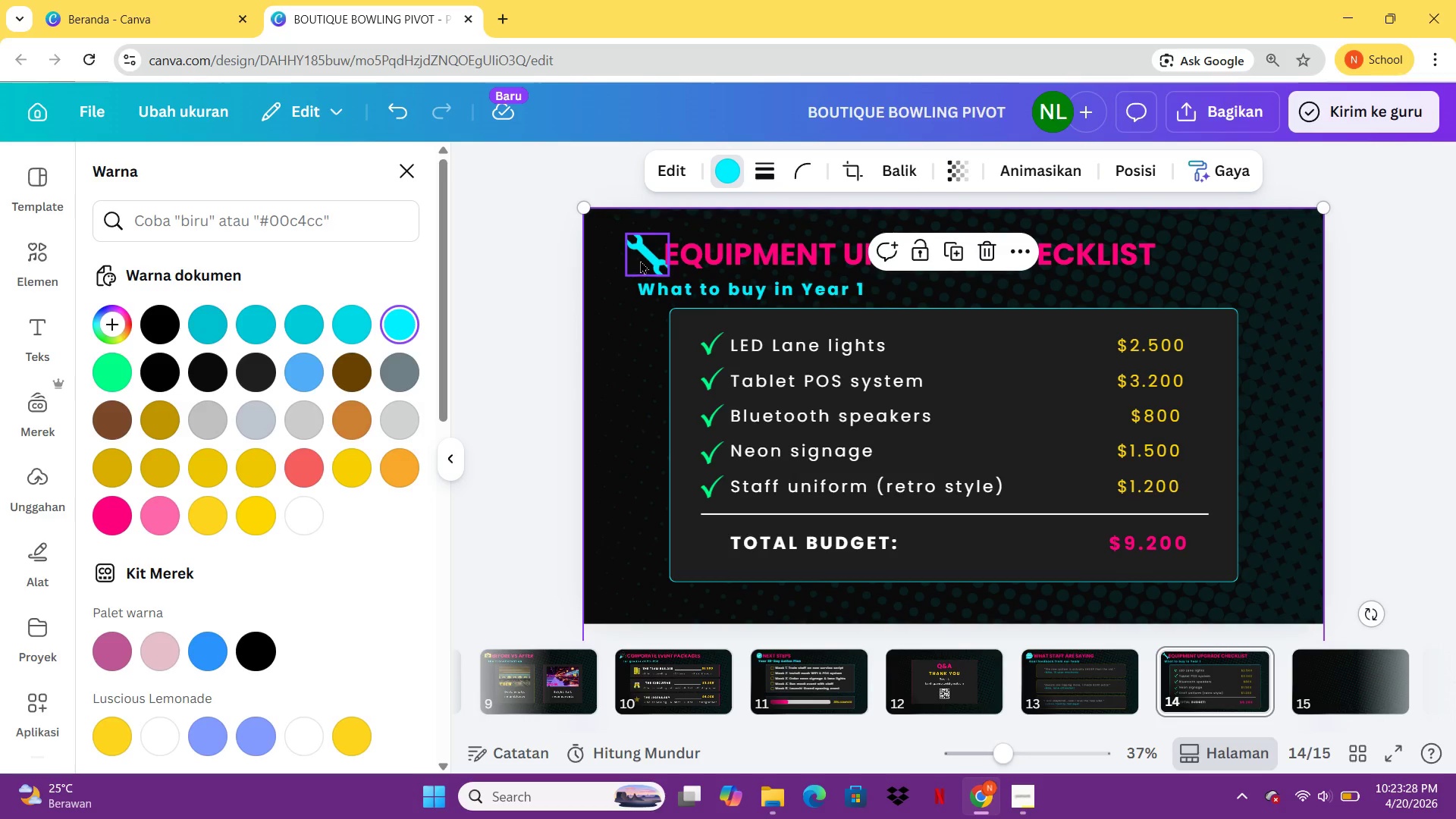 
left_click_drag(start_coordinate=[640, 260], to_coordinate=[634, 260])
 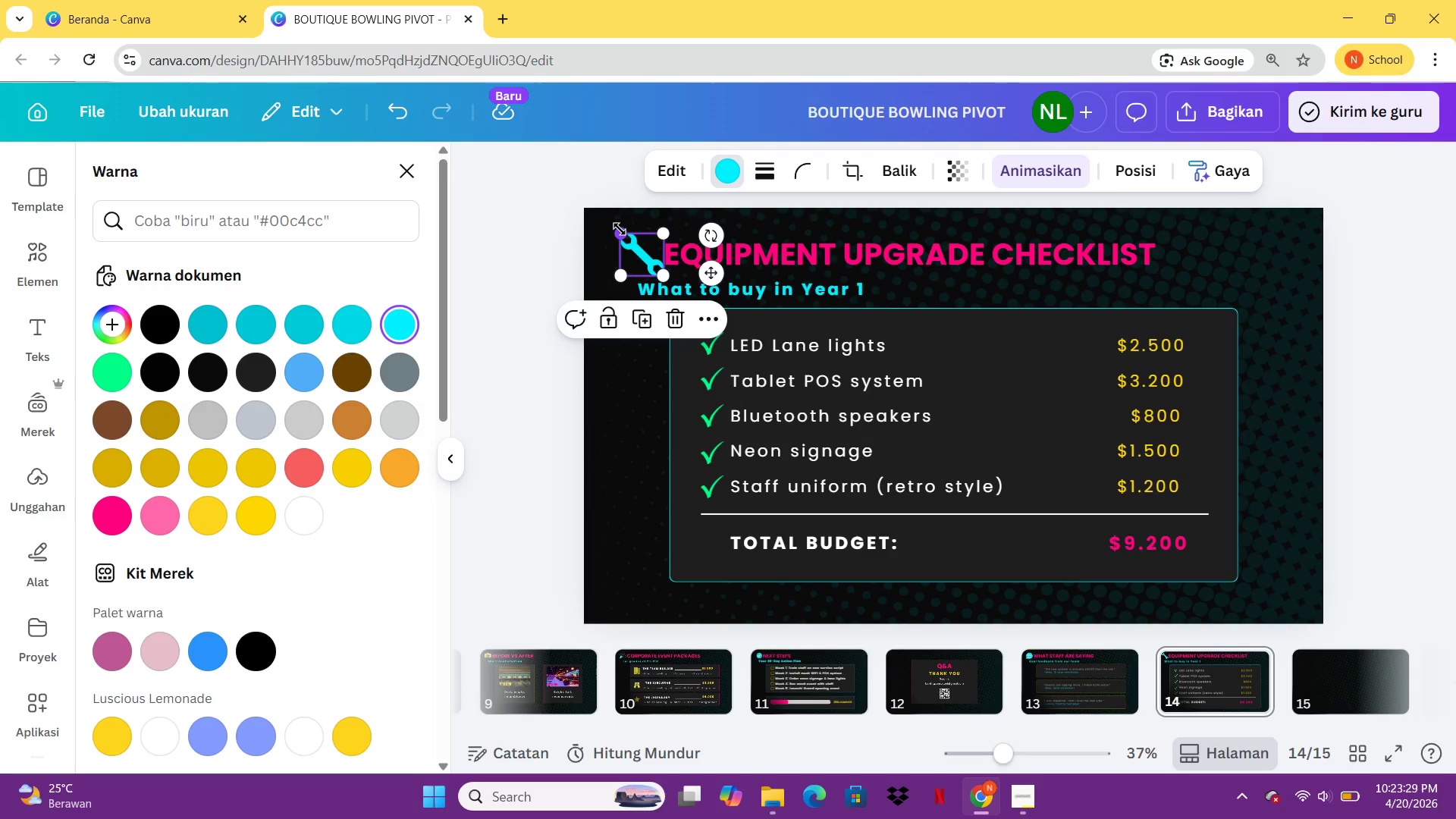 
left_click_drag(start_coordinate=[620, 229], to_coordinate=[625, 233])
 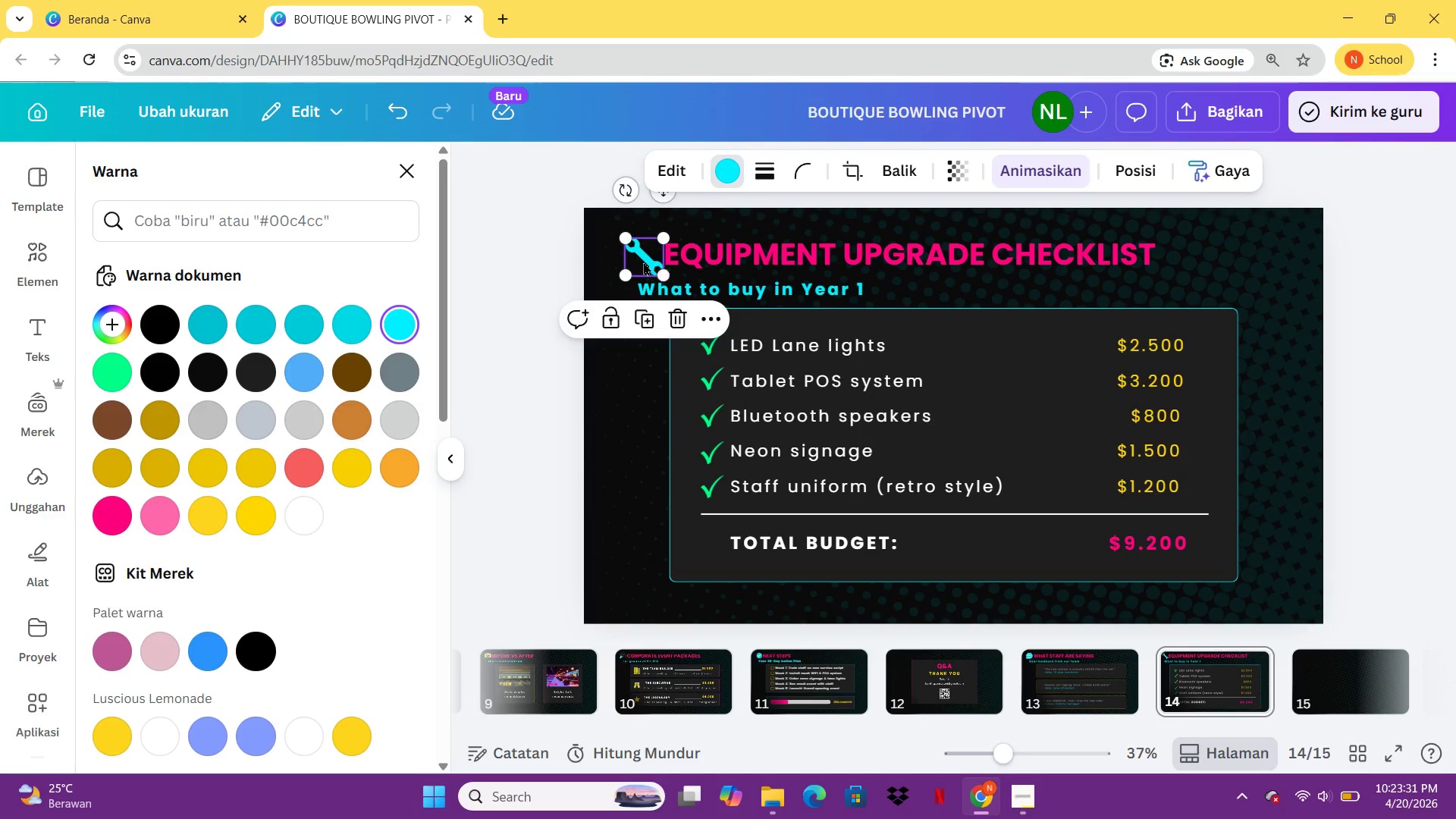 
left_click_drag(start_coordinate=[642, 261], to_coordinate=[632, 259])
 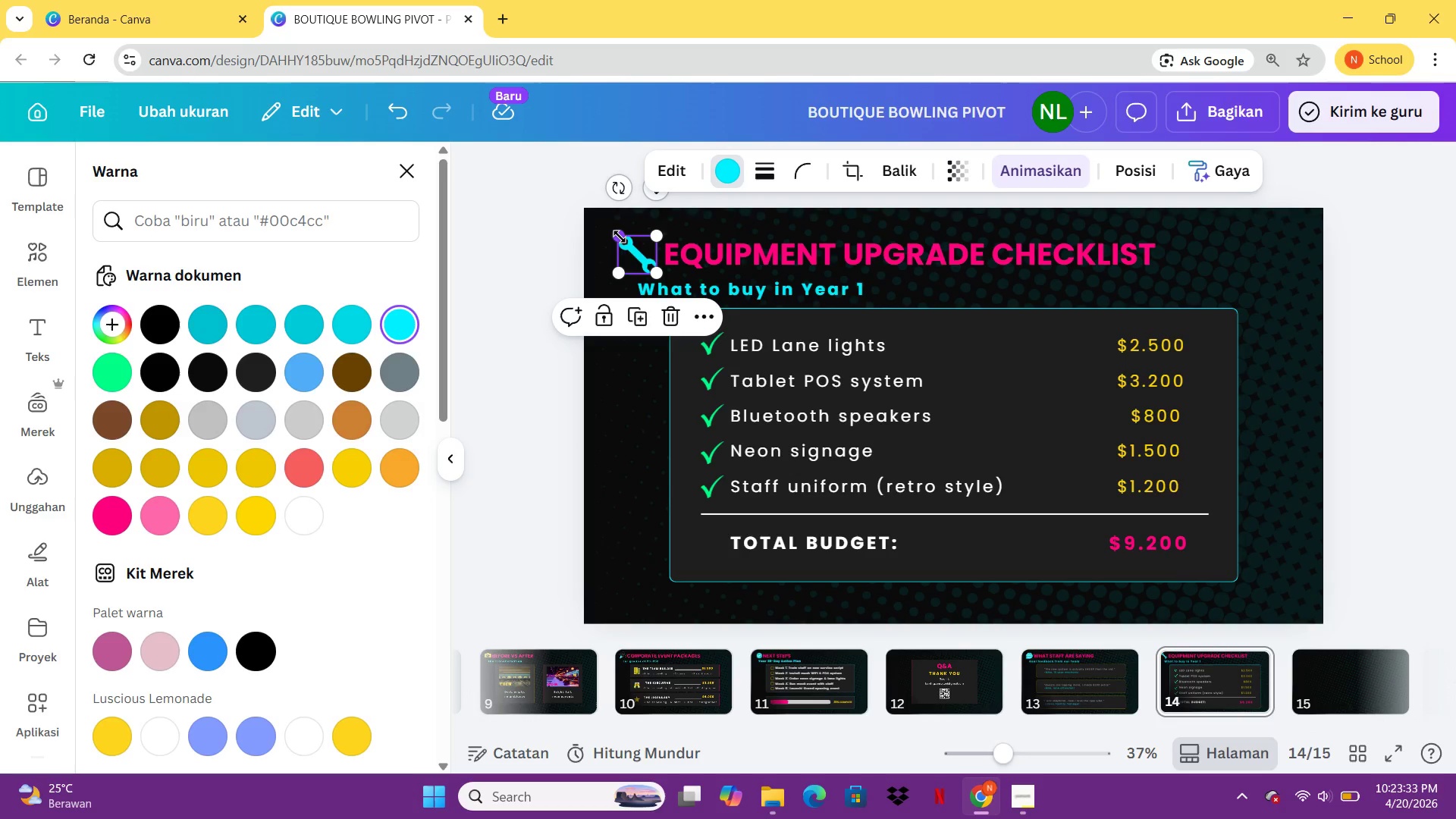 
left_click_drag(start_coordinate=[620, 237], to_coordinate=[624, 242])
 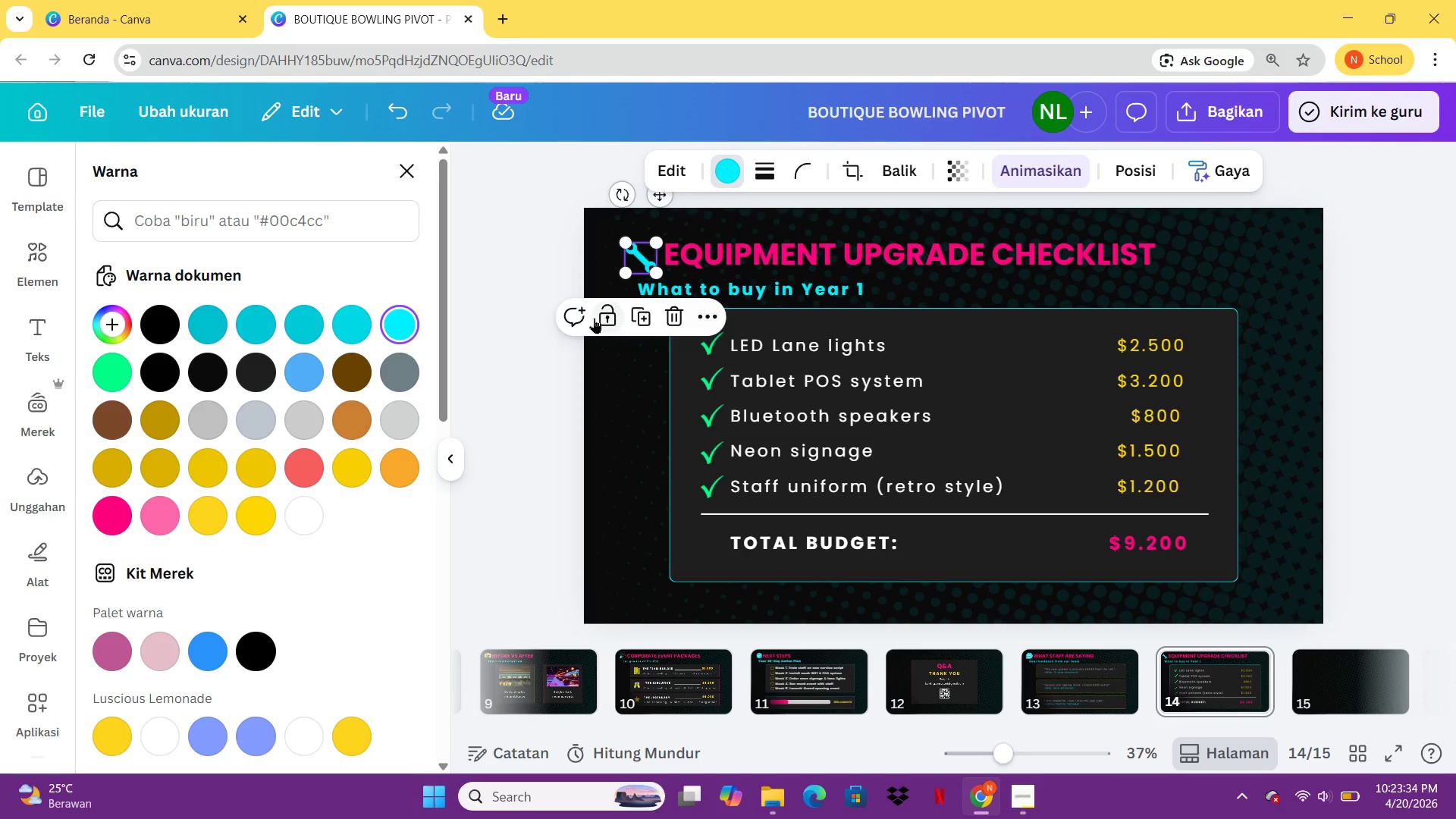 
left_click([594, 318])
 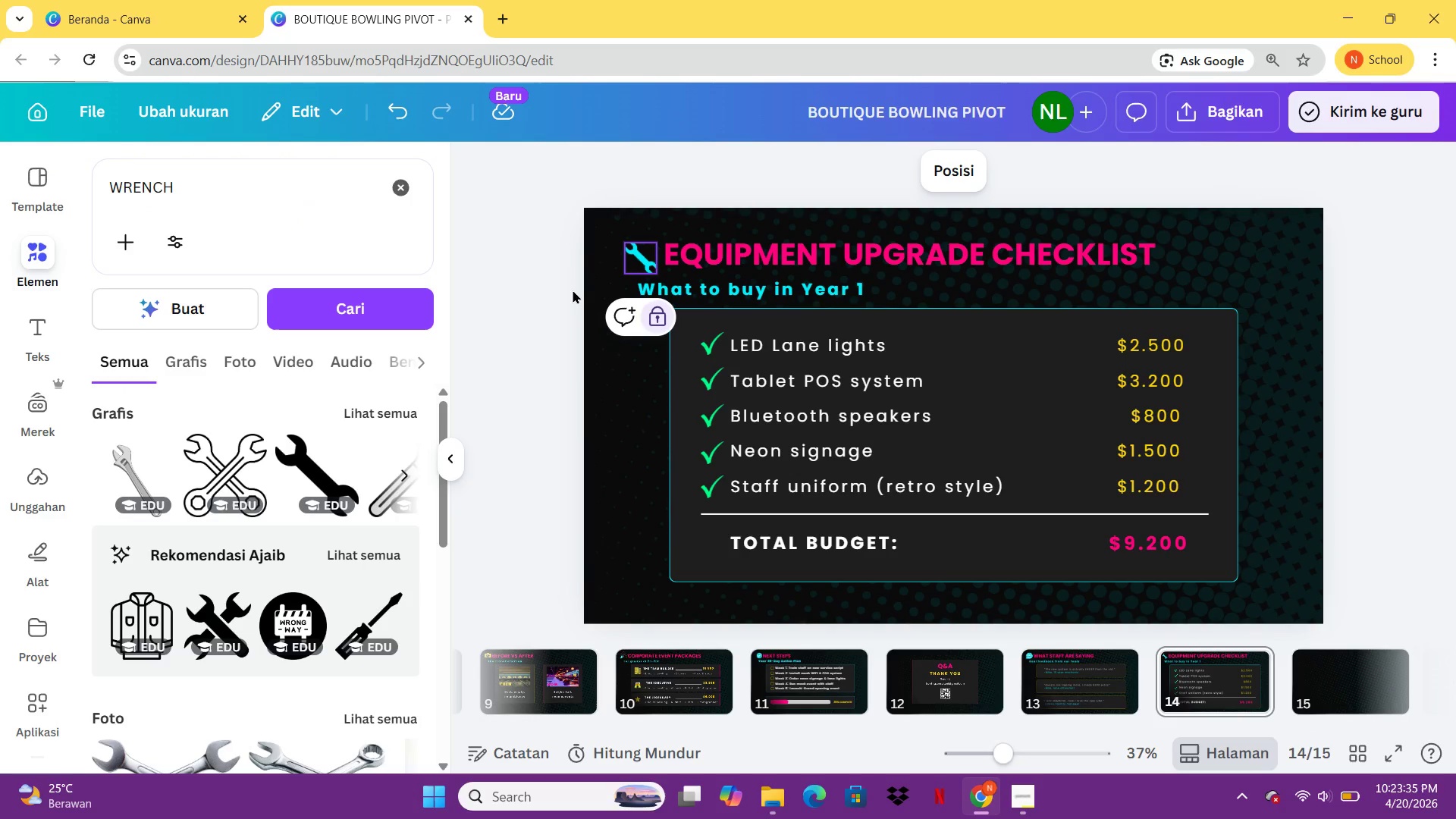 
left_click([566, 292])
 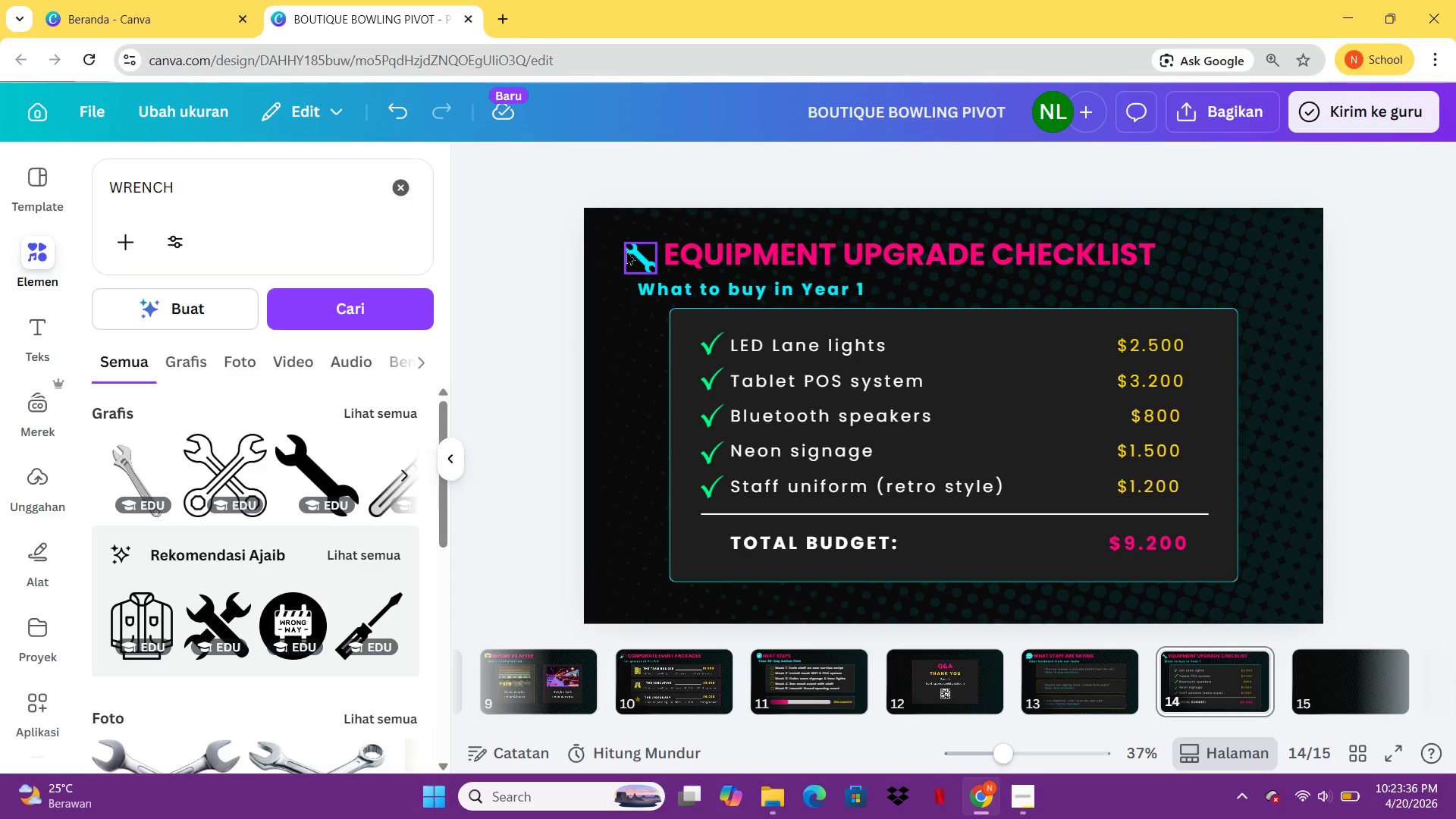 
left_click_drag(start_coordinate=[628, 251], to_coordinate=[630, 246])
 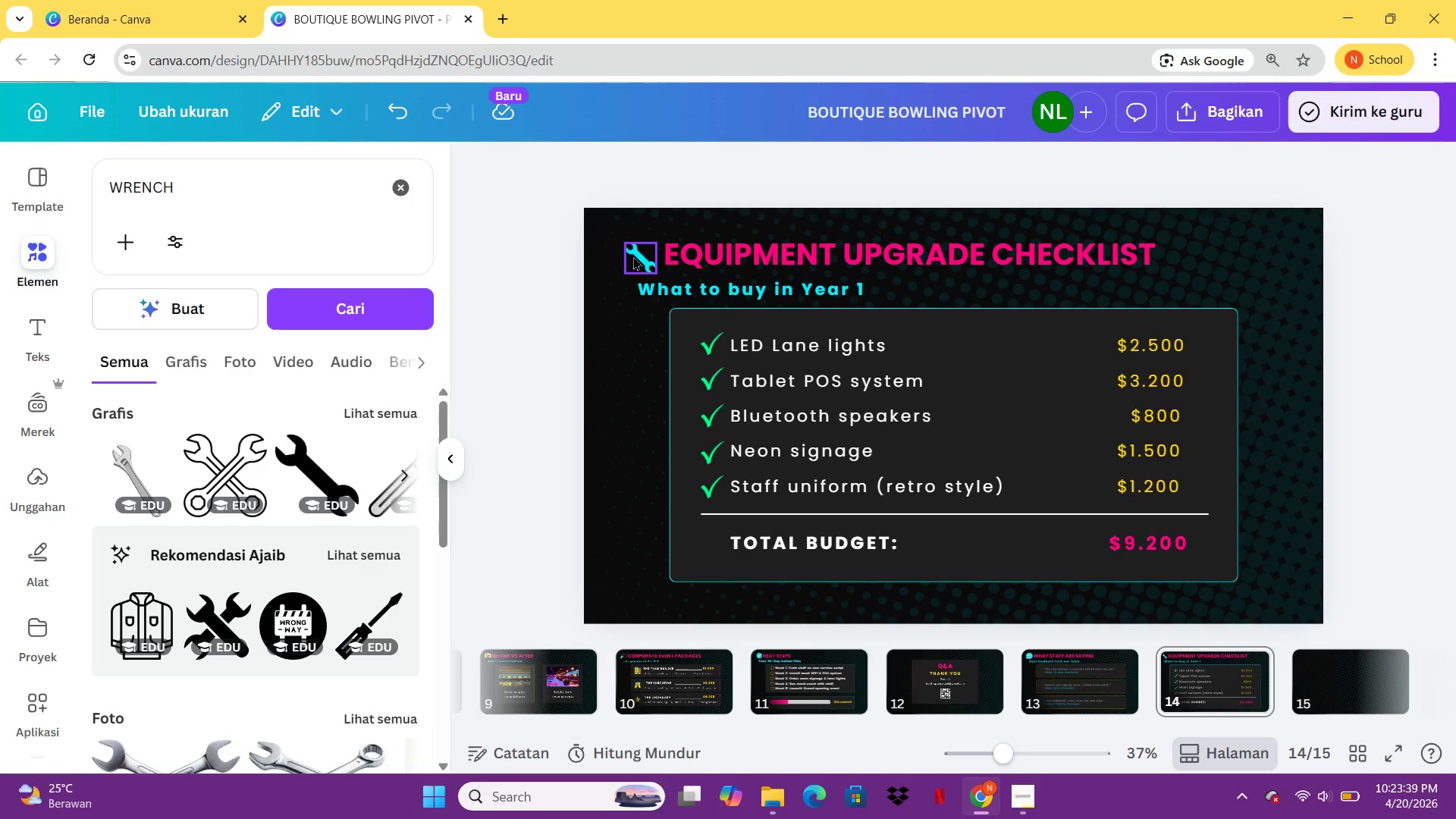 
left_click([633, 256])
 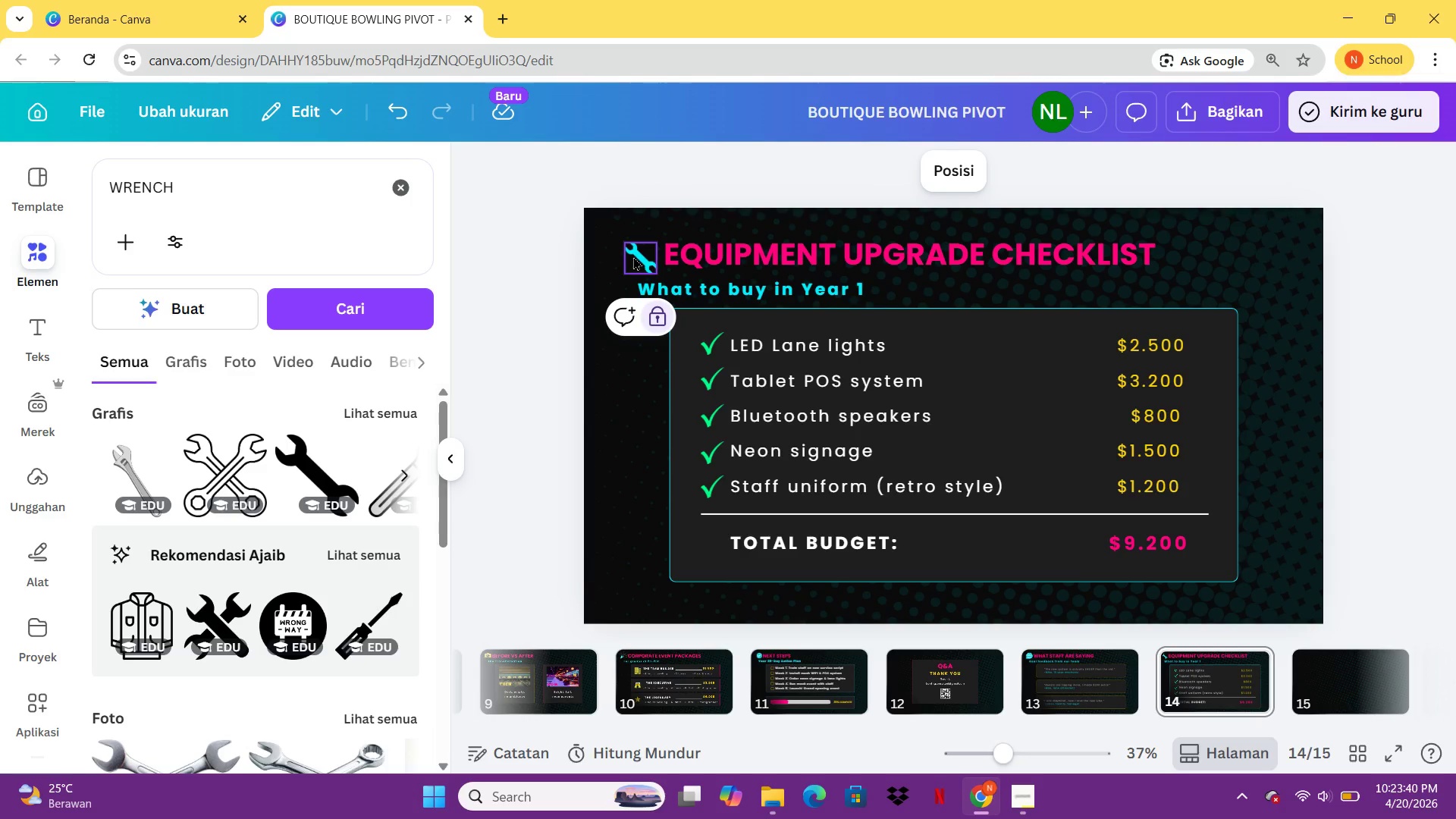 
left_click([633, 256])
 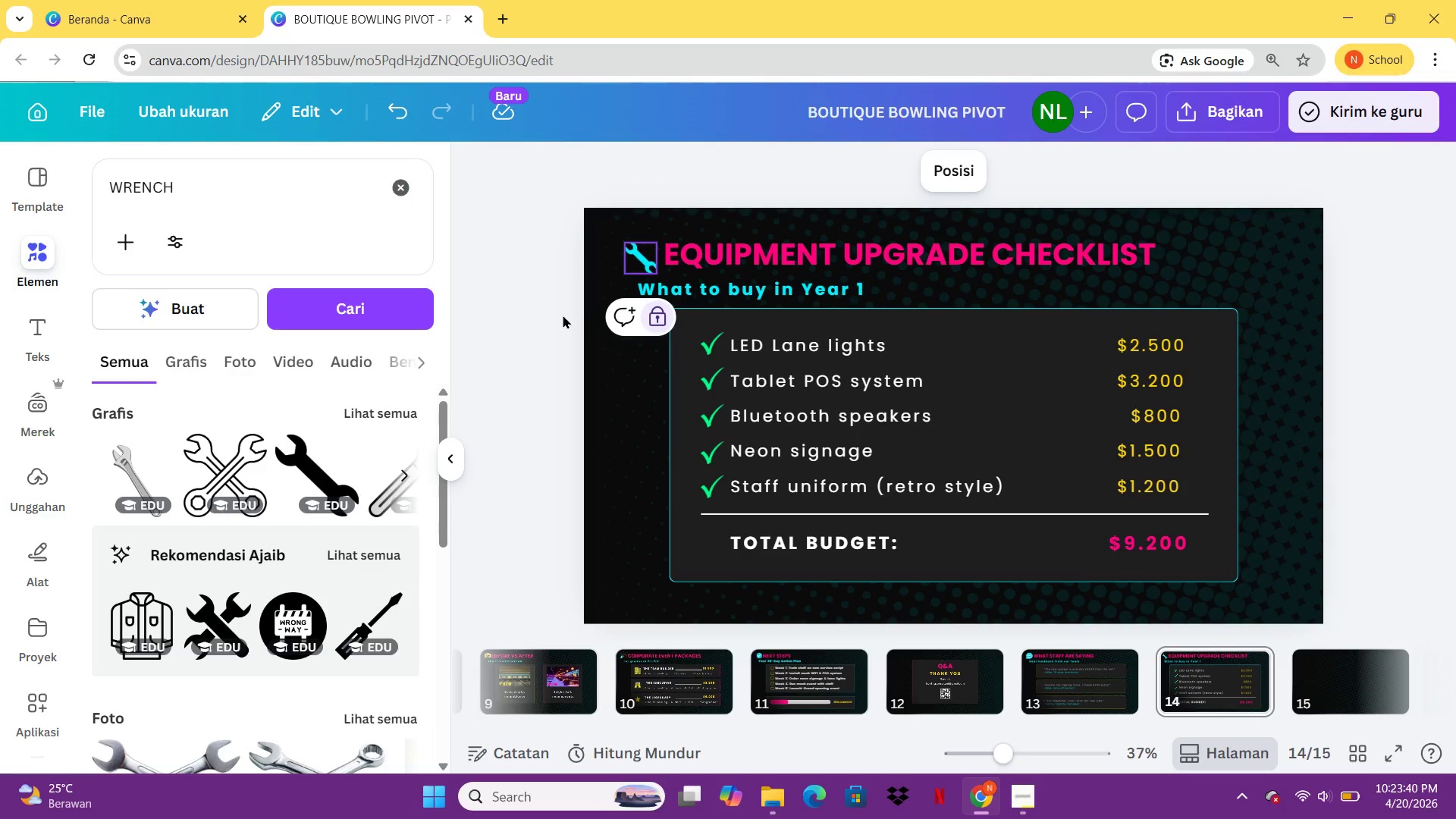 
double_click([563, 315])
 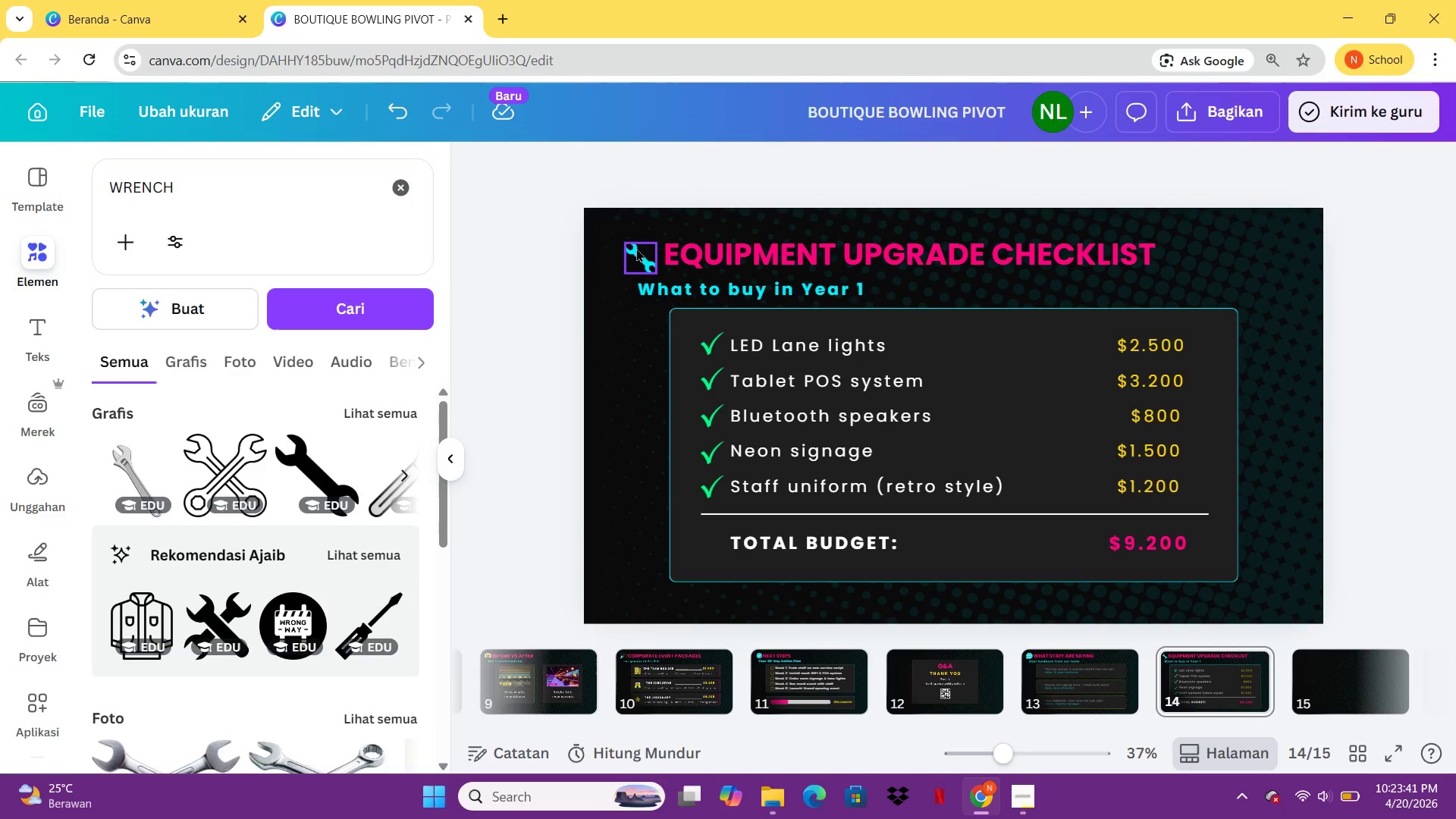 
left_click([636, 248])
 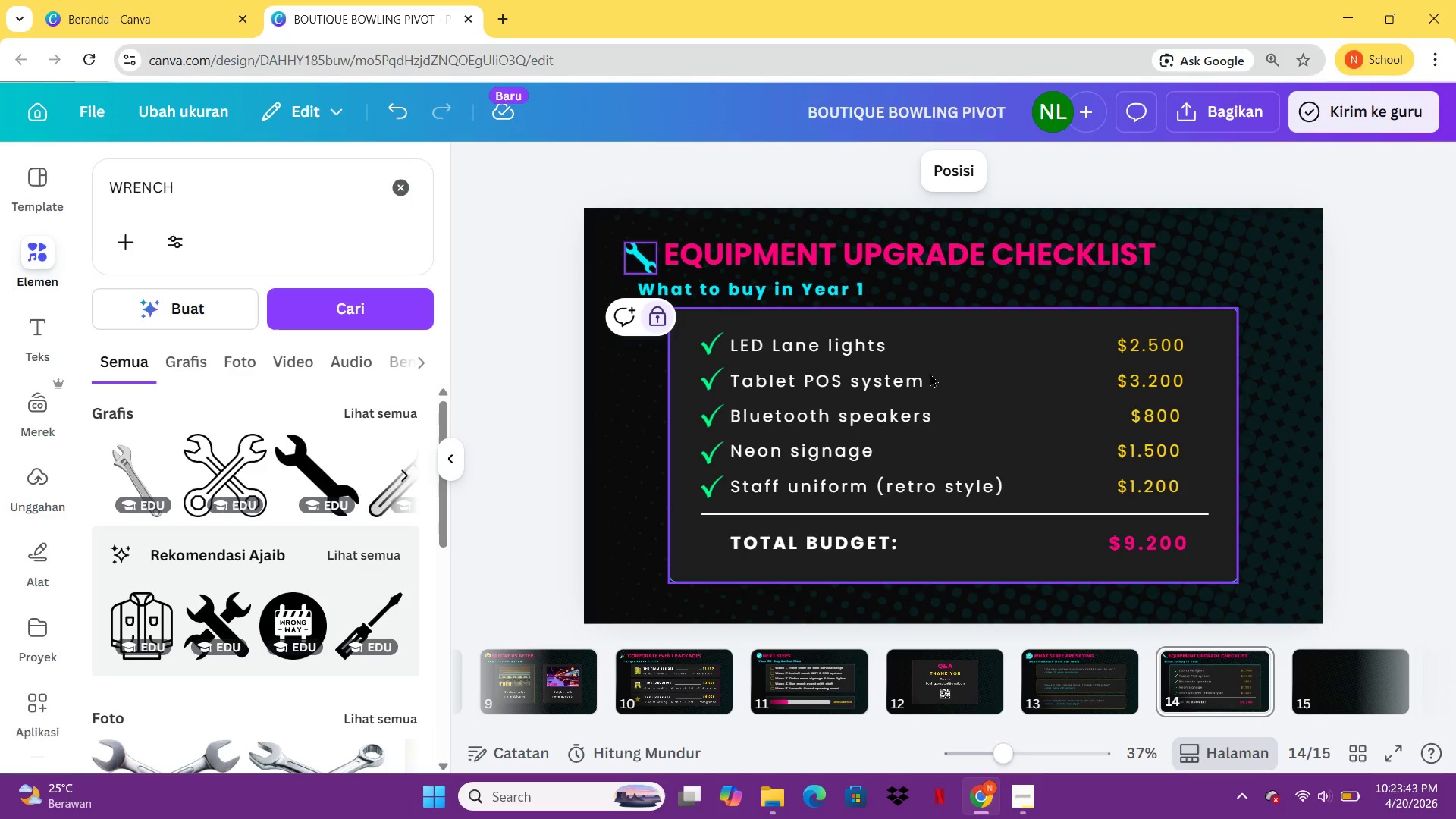 
left_click([930, 373])
 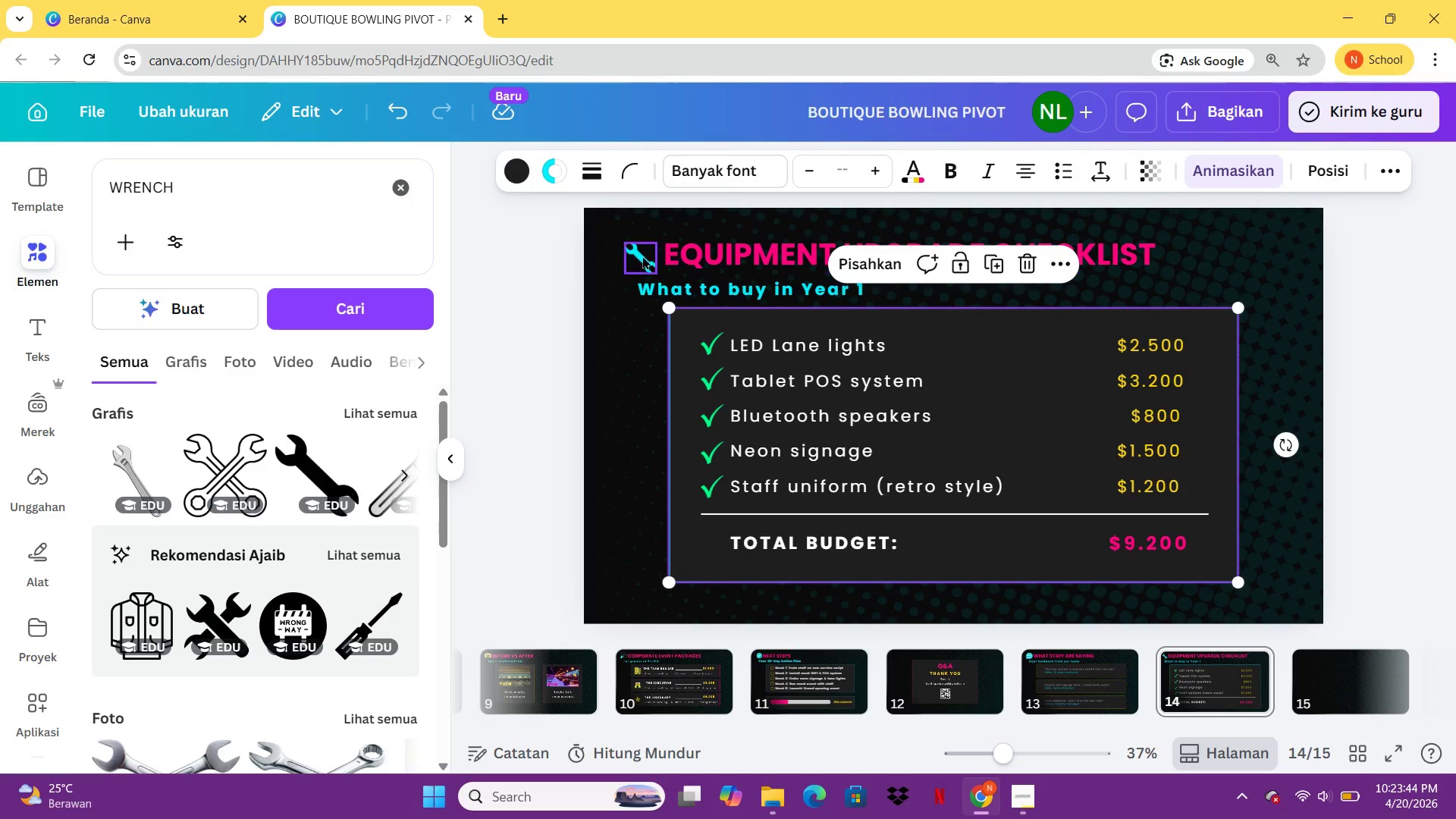 
left_click([636, 256])
 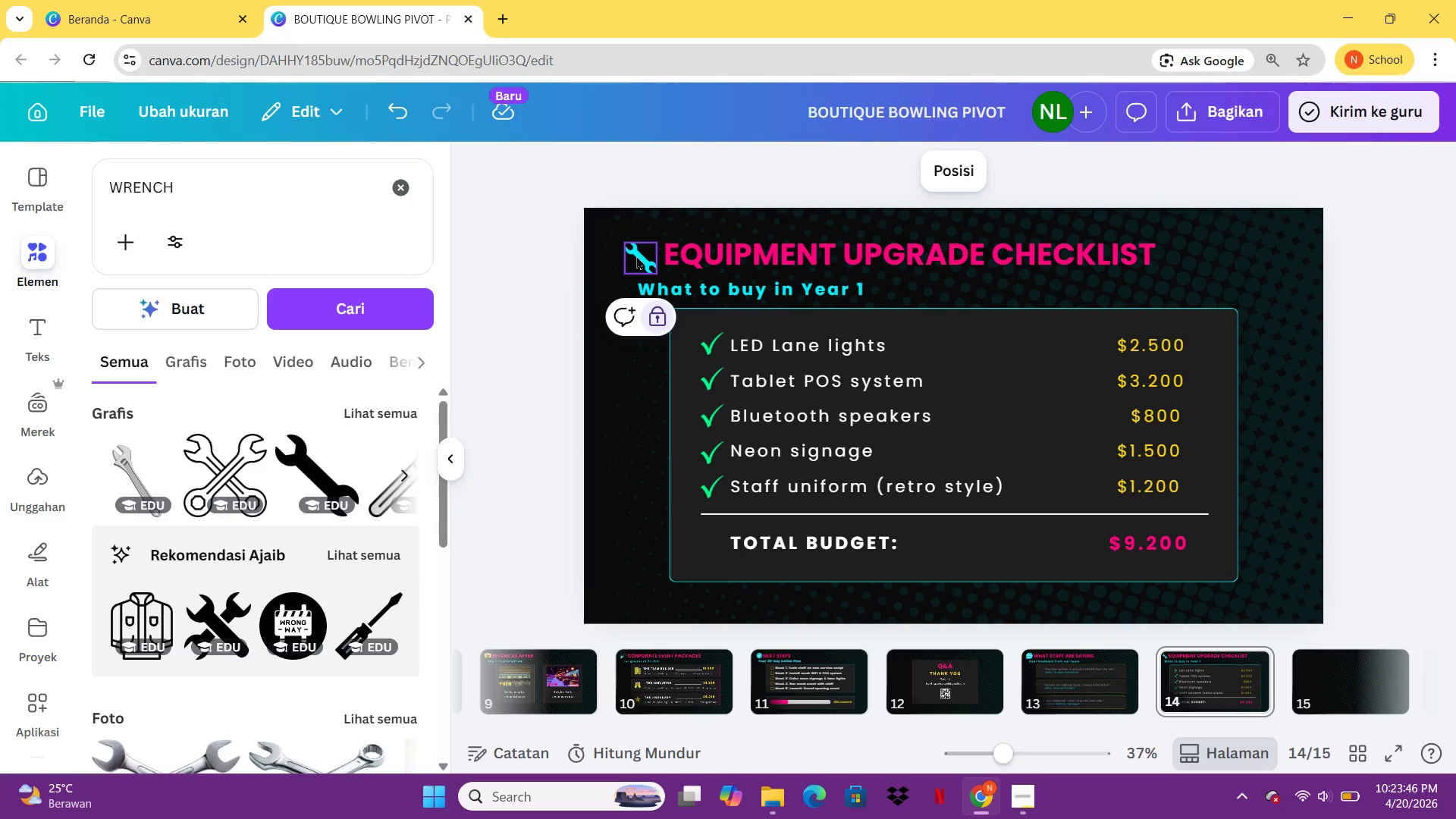 
hold_key(key=ArrowUp, duration=0.73)
 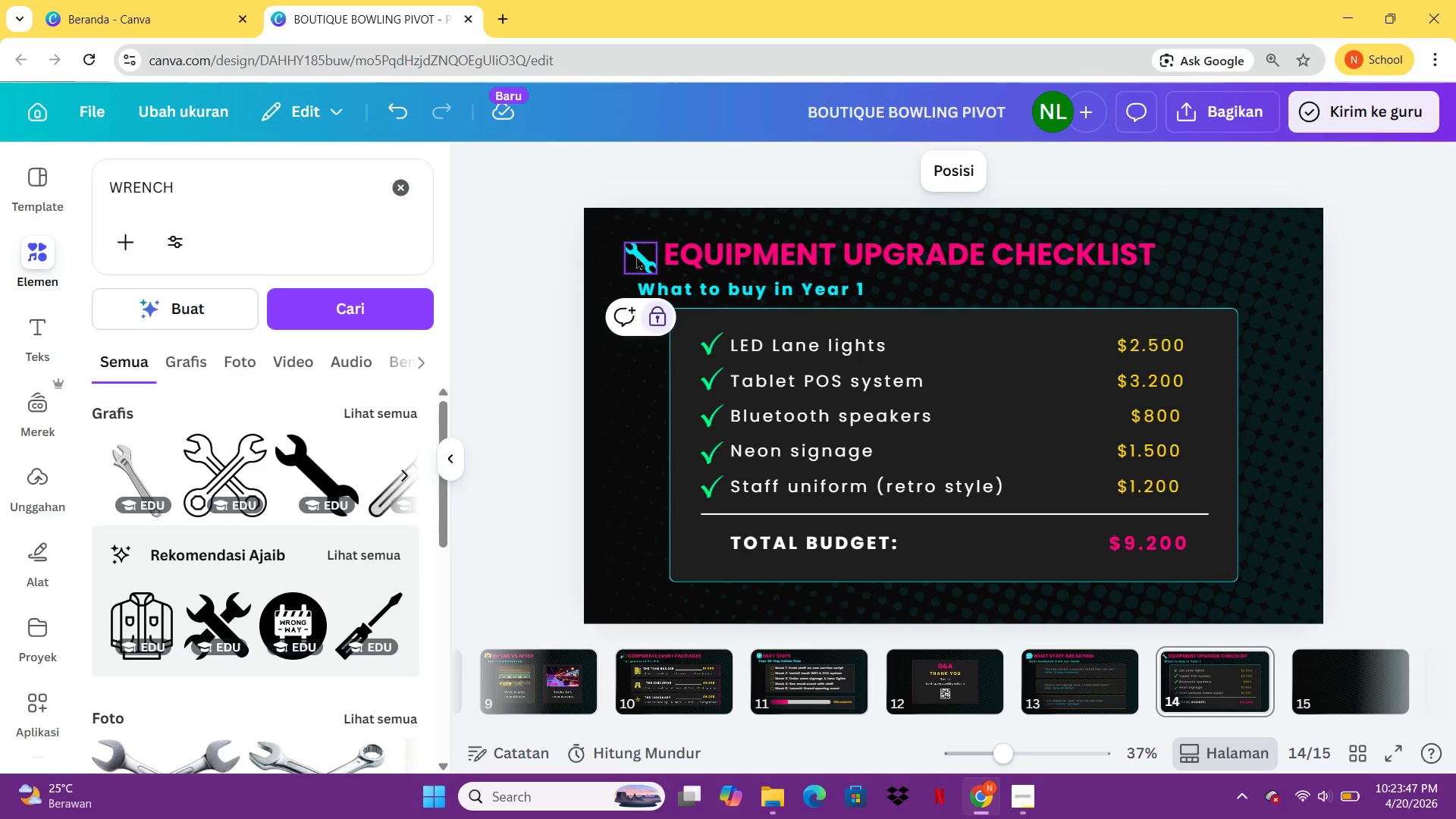 
double_click([636, 256])
 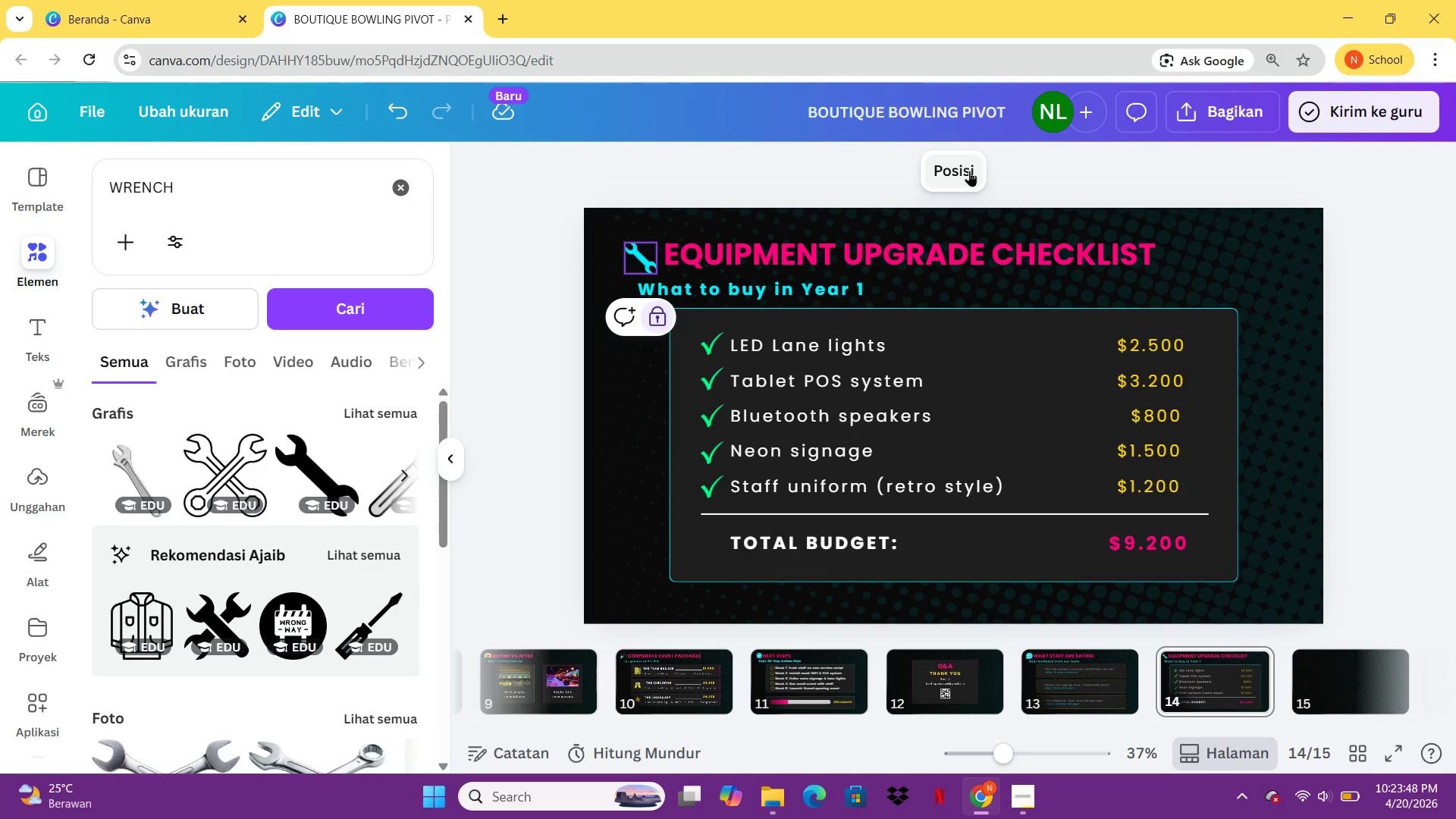 
left_click([969, 171])
 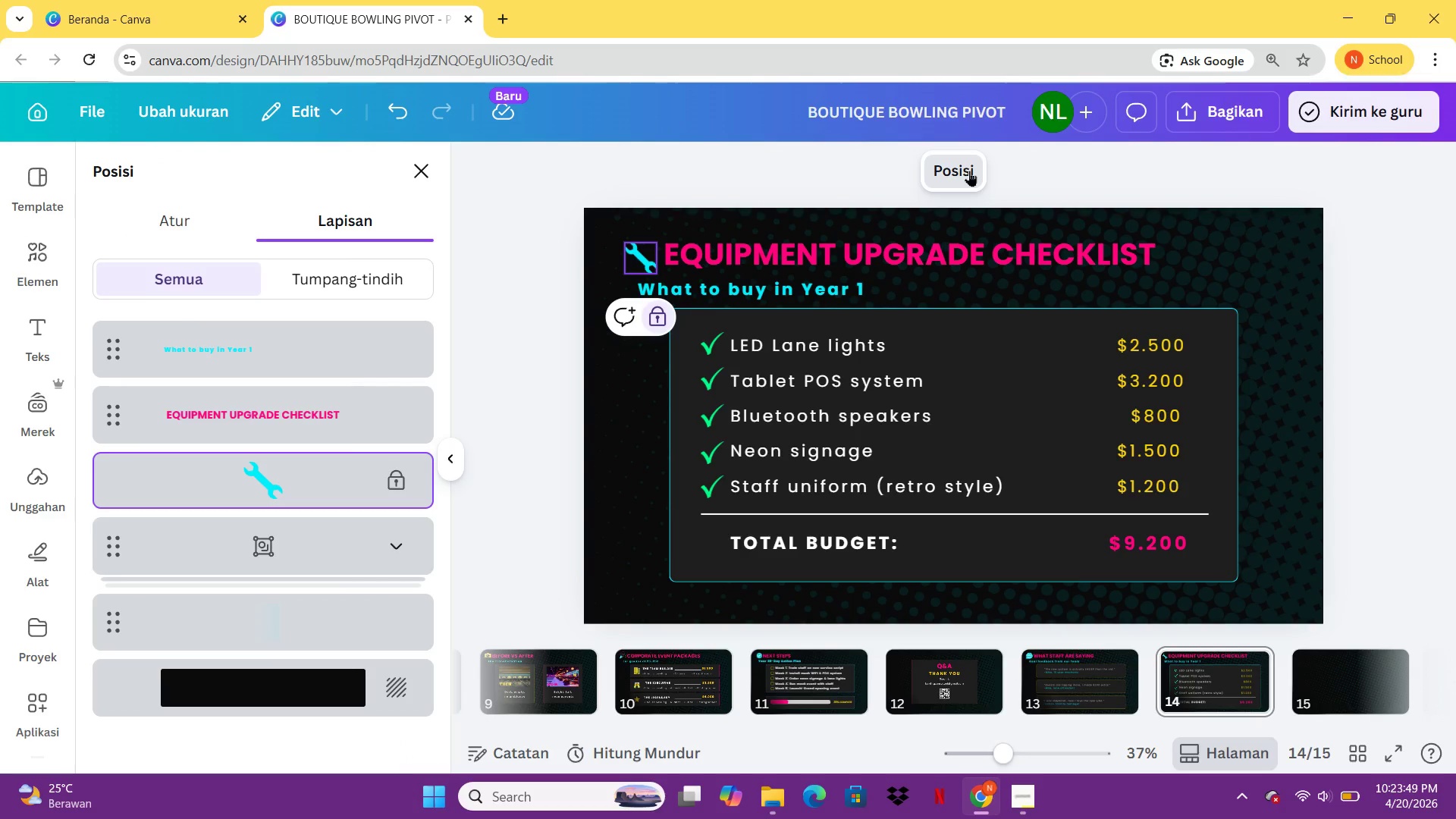 
left_click([969, 171])
 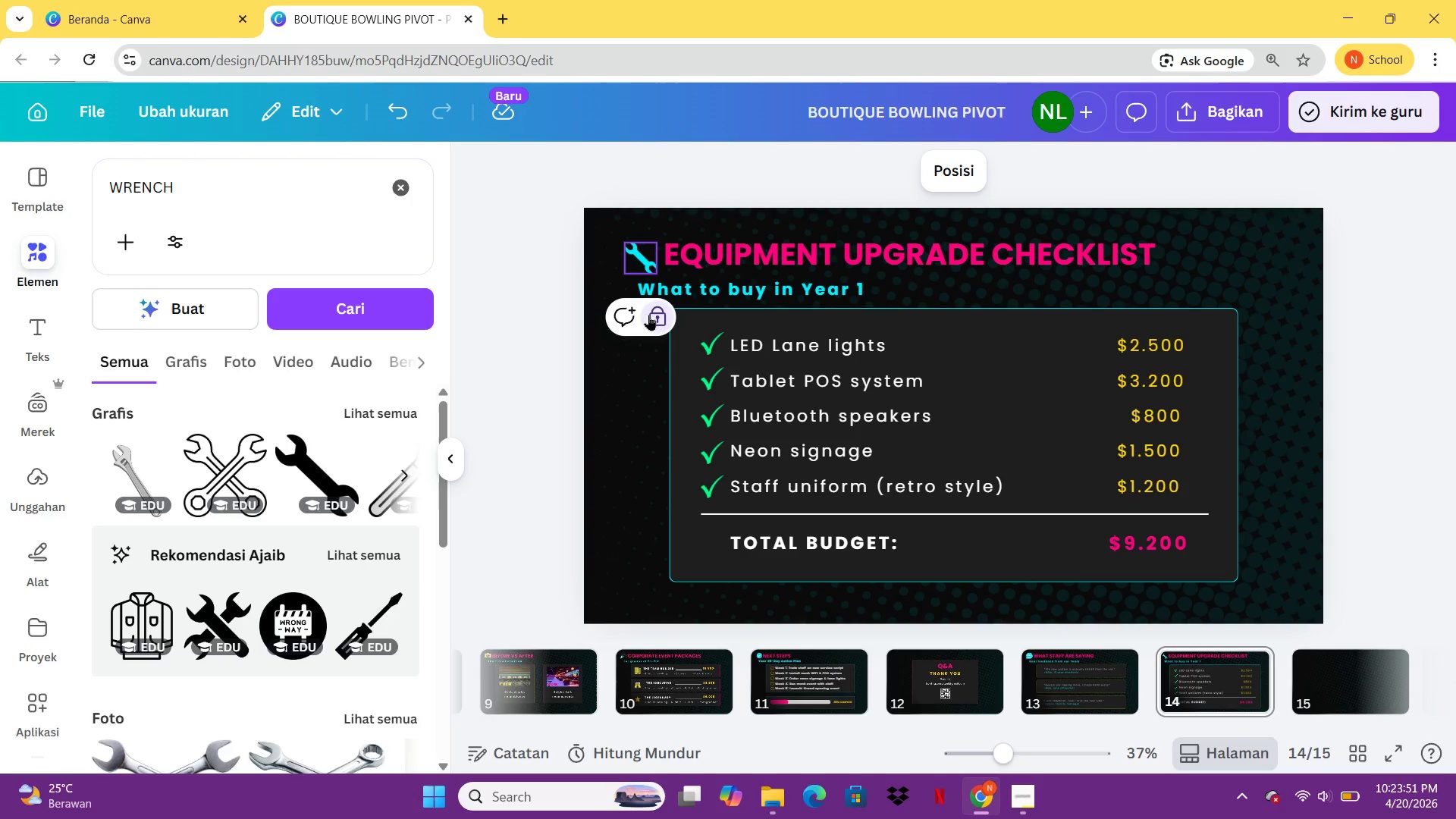 
left_click([648, 317])
 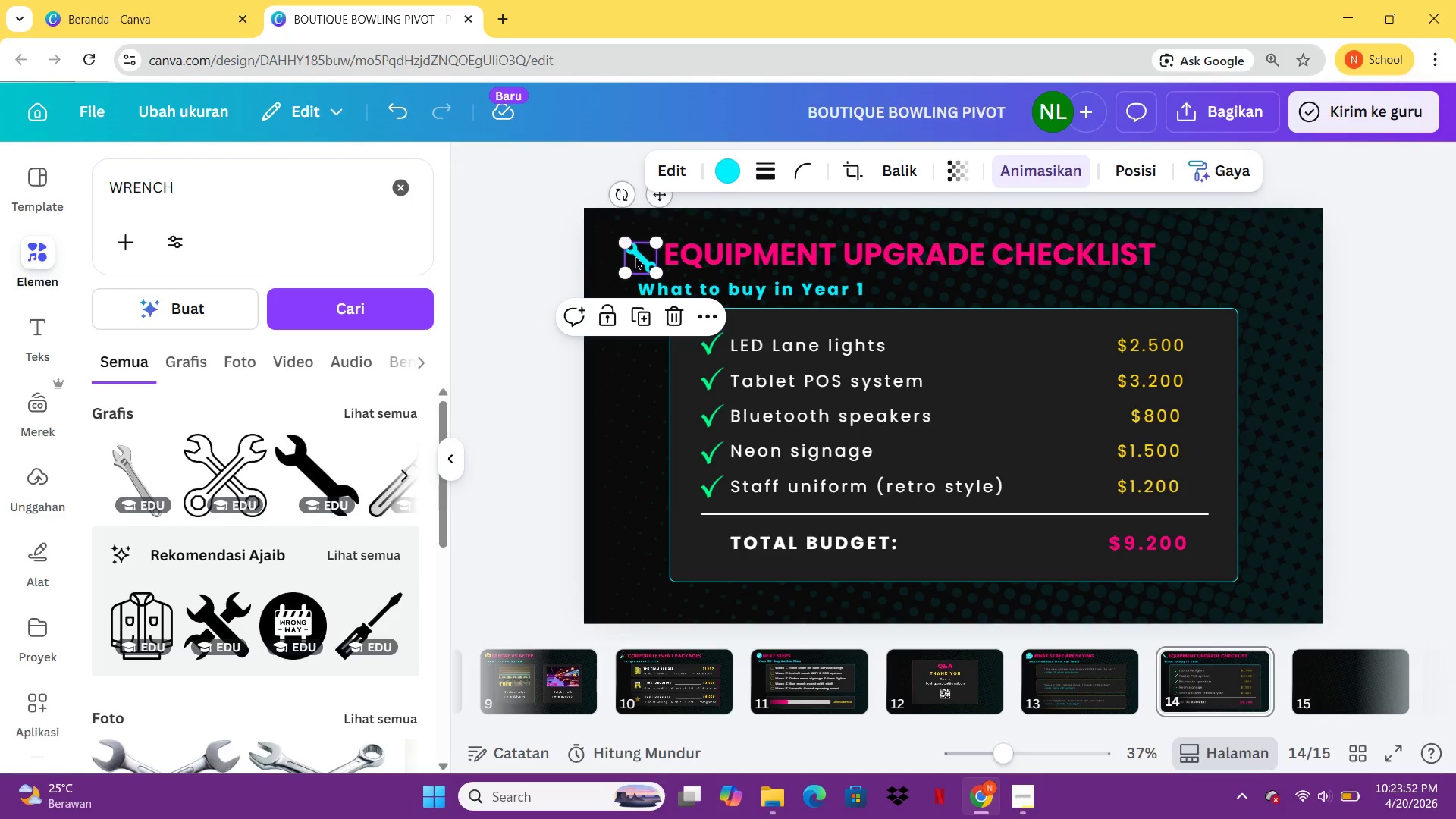 
left_click_drag(start_coordinate=[636, 258], to_coordinate=[637, 248])
 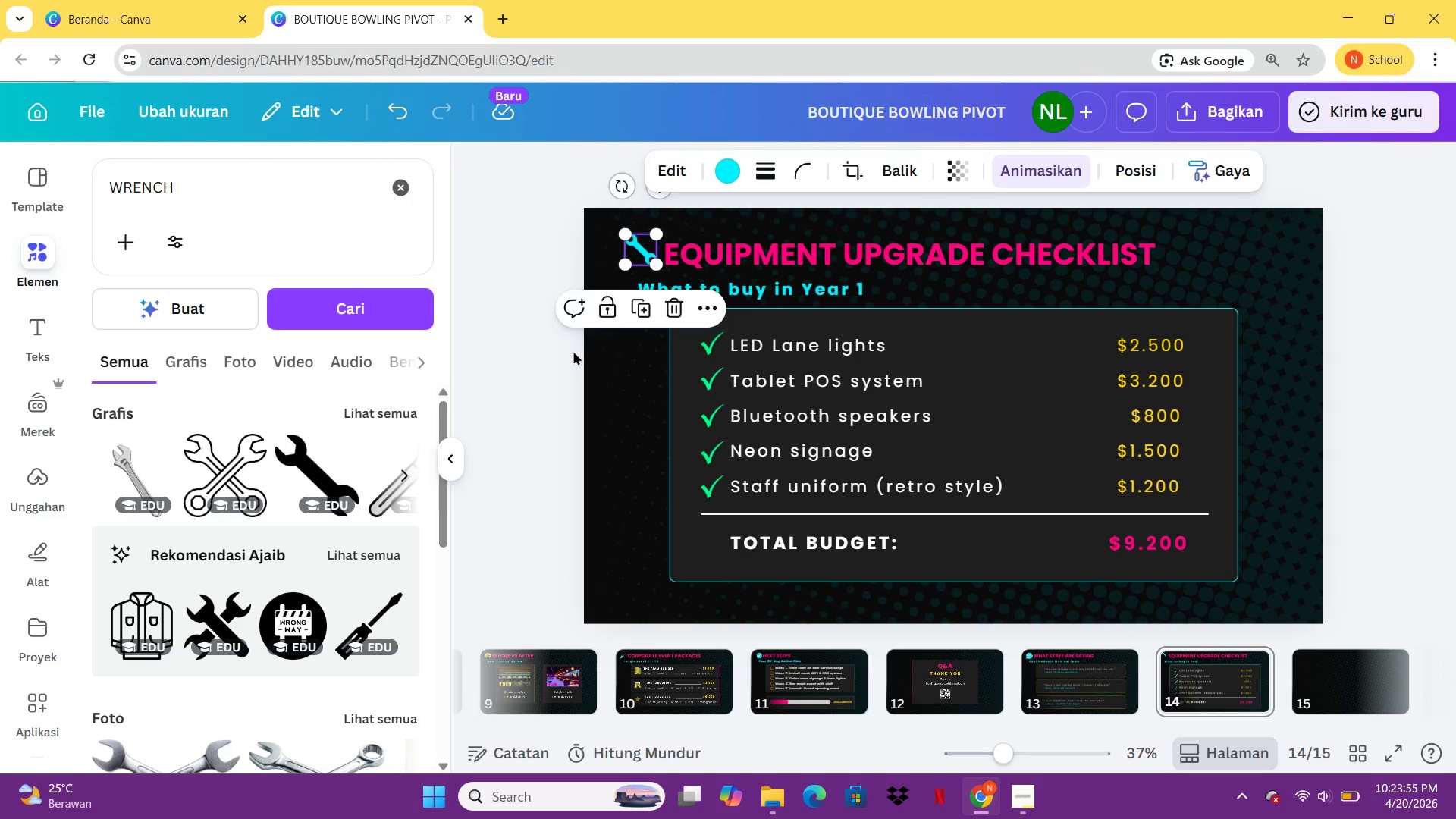 
left_click([573, 351])
 